 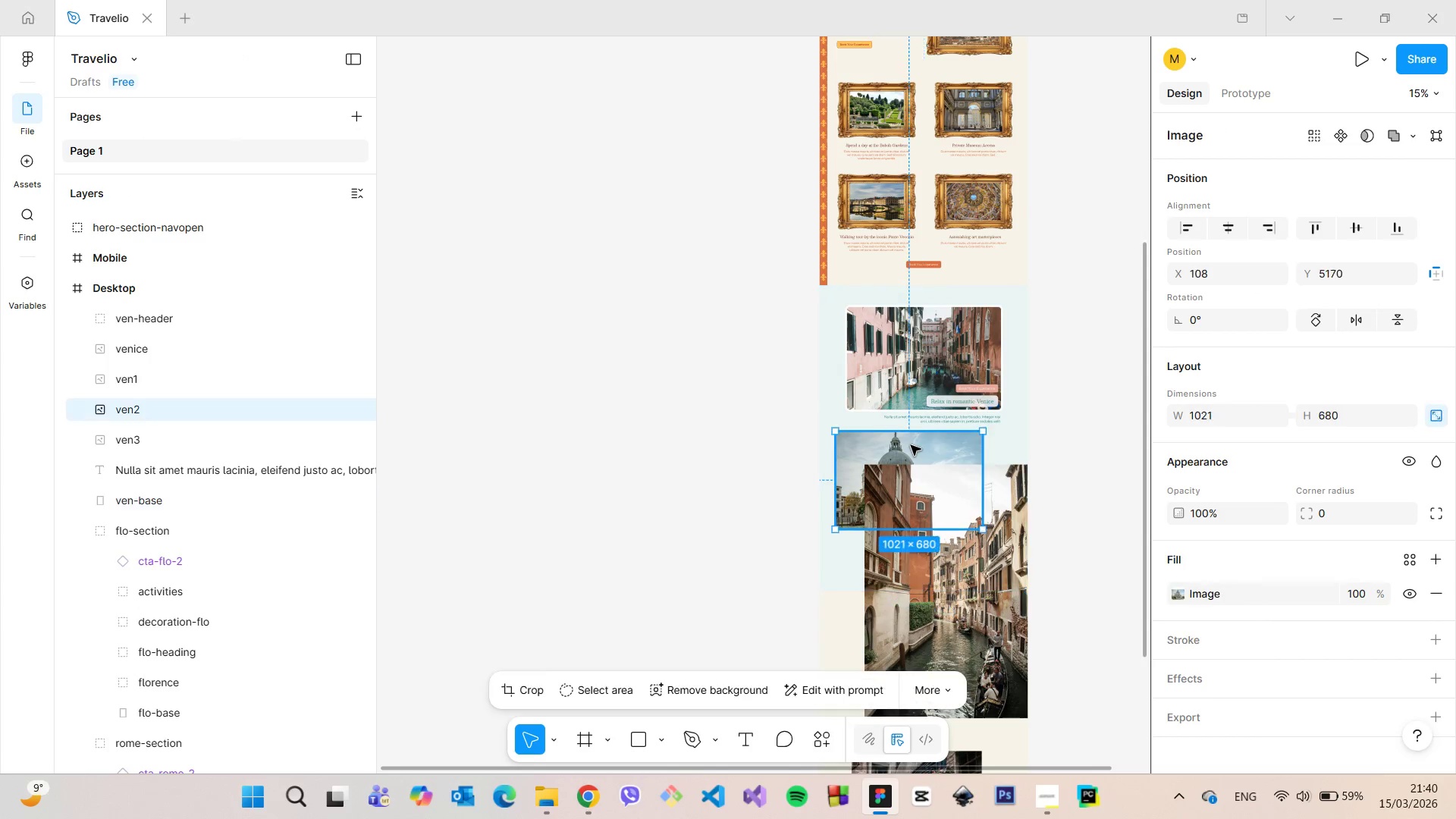 
left_click_drag(start_coordinate=[908, 445], to_coordinate=[898, 444])
 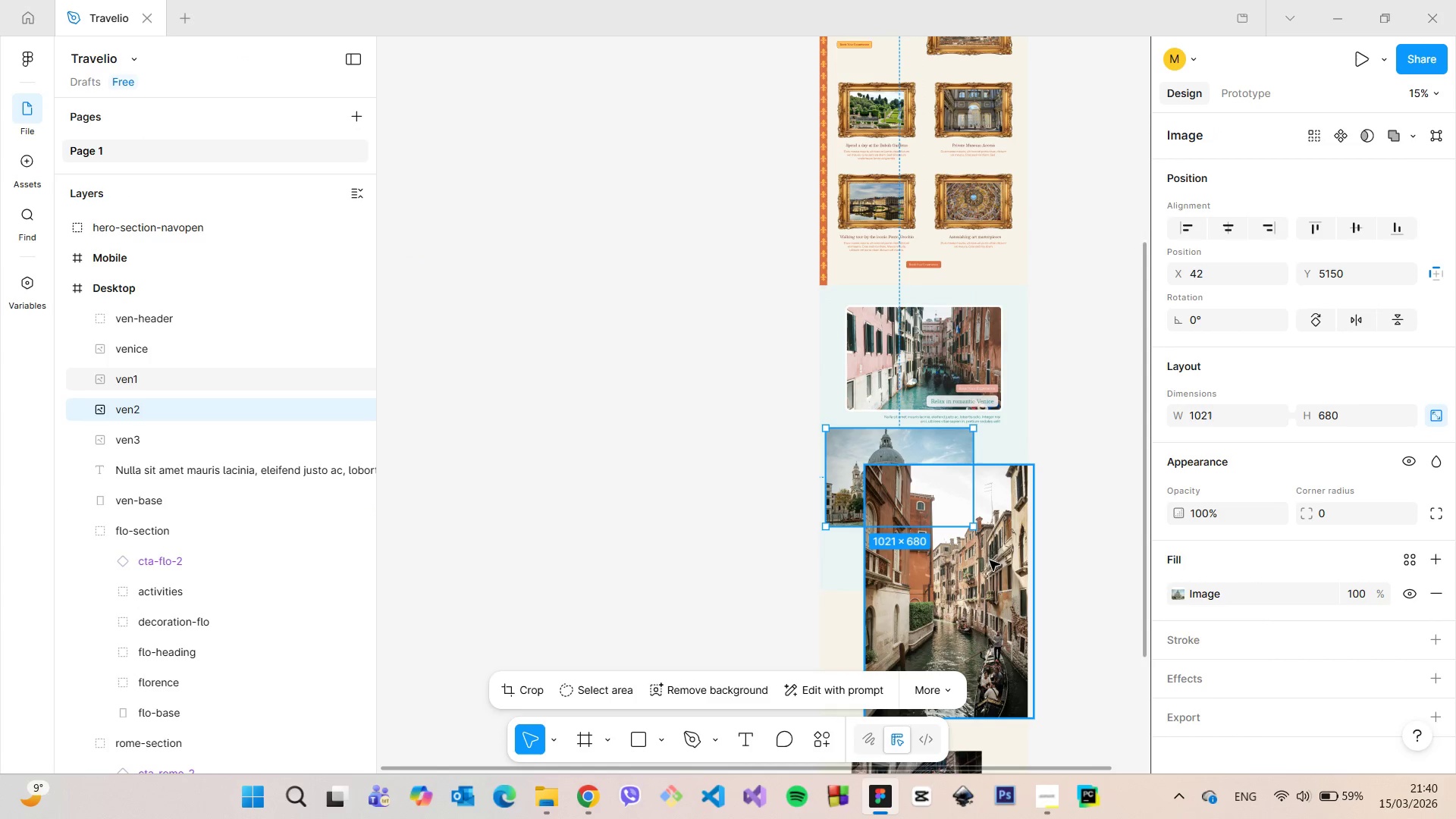 
left_click([990, 560])
 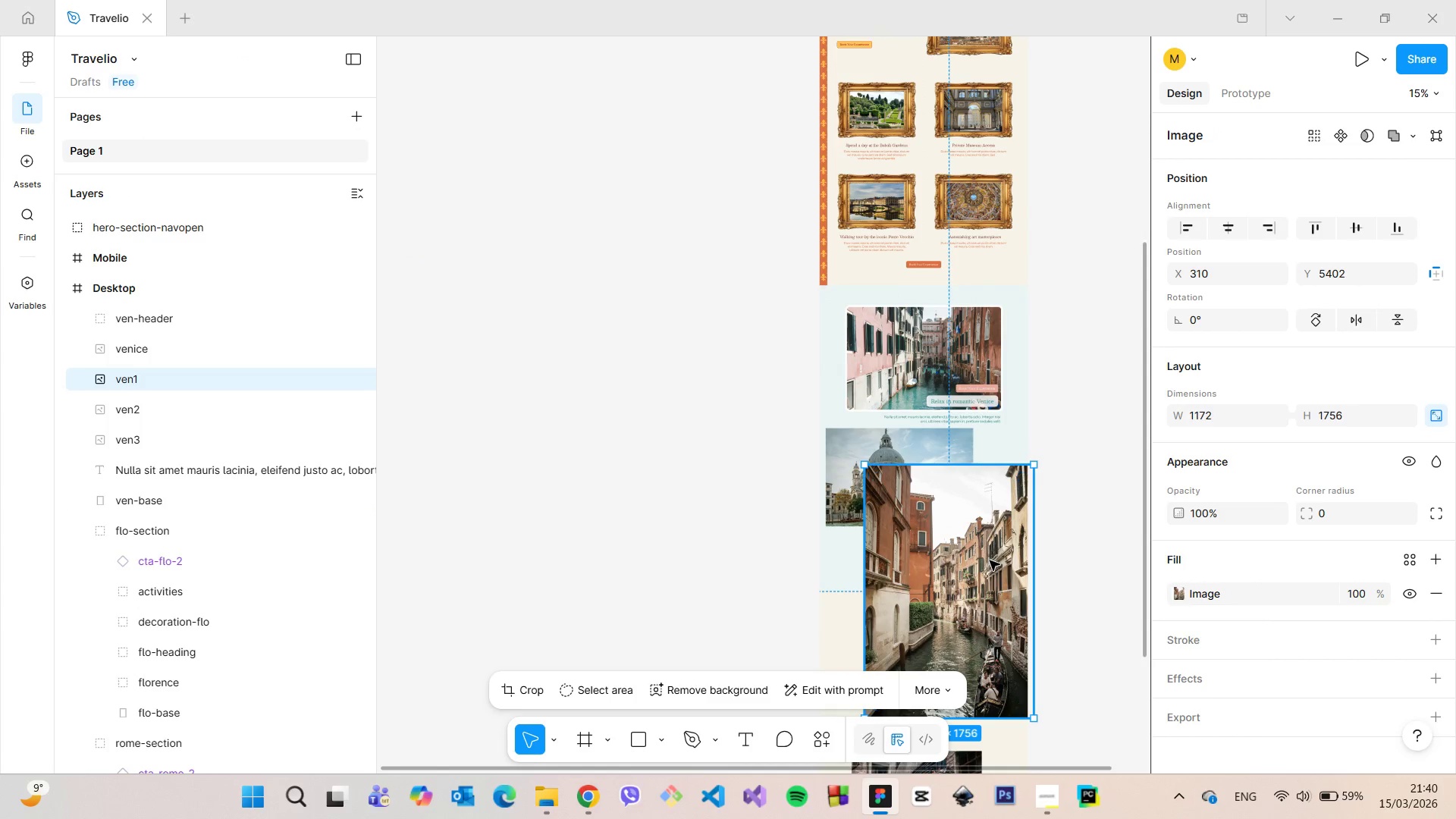 
left_click_drag(start_coordinate=[990, 560], to_coordinate=[970, 499])
 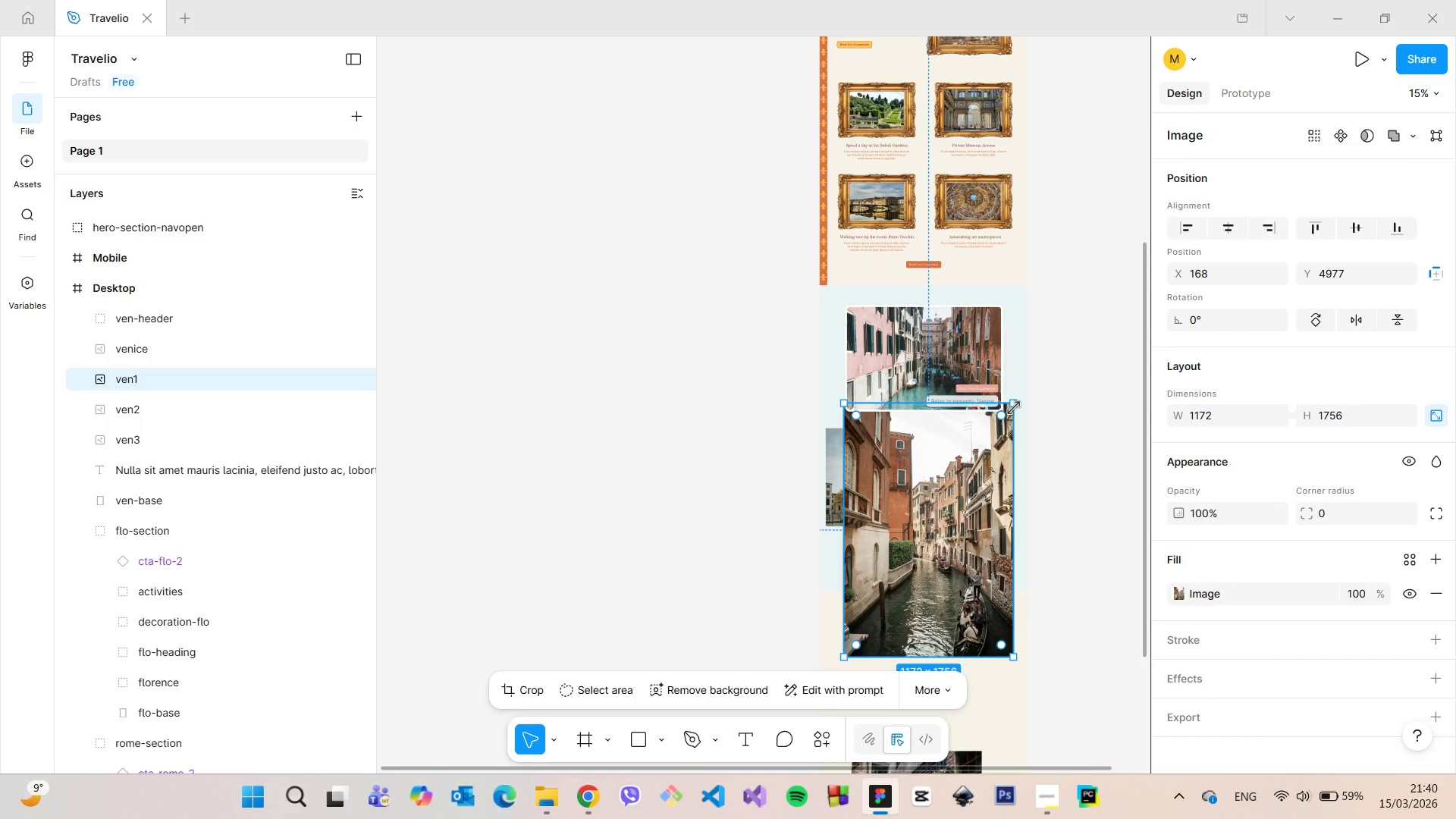 
left_click_drag(start_coordinate=[1013, 408], to_coordinate=[942, 530])
 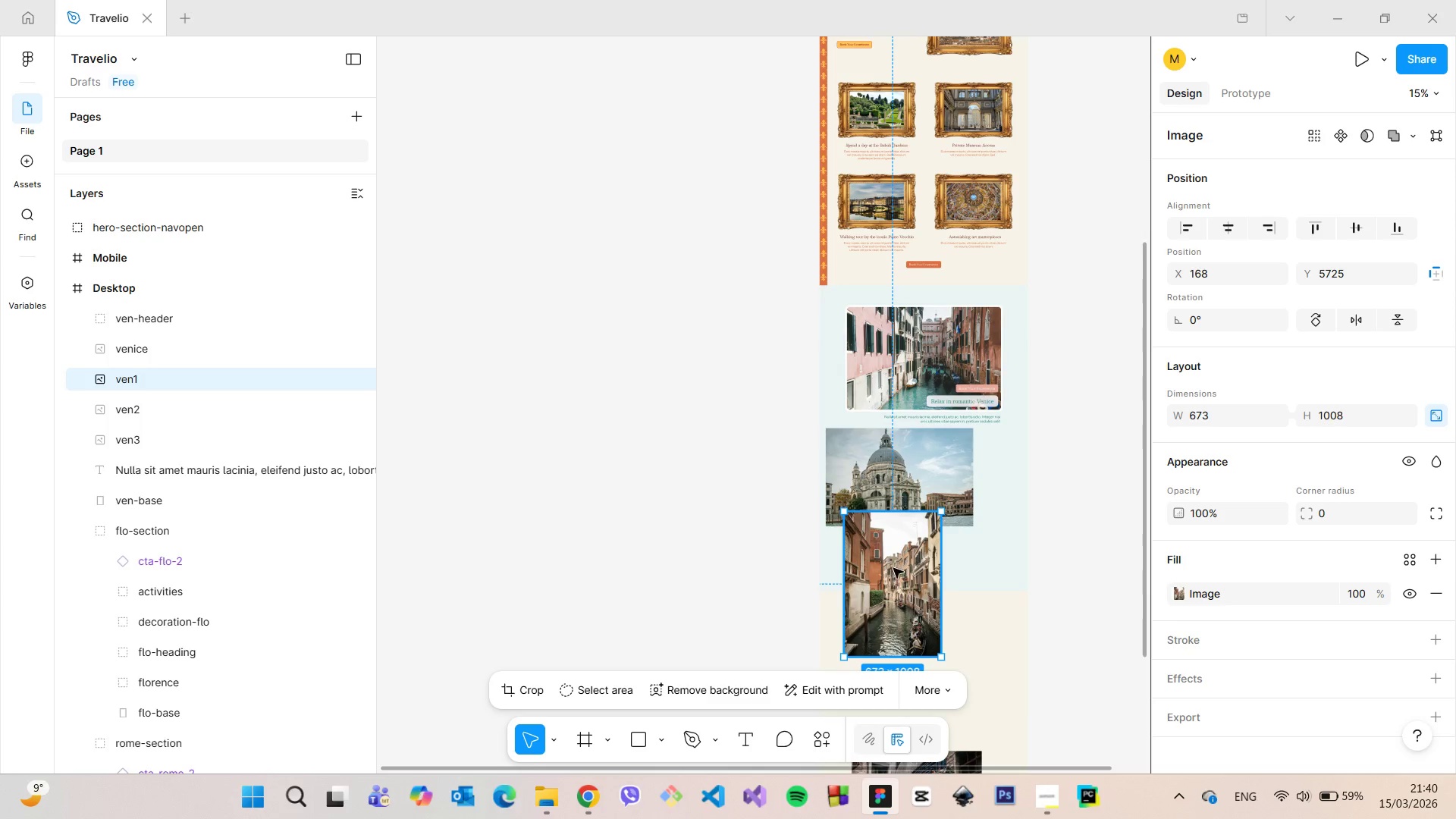 
left_click_drag(start_coordinate=[893, 568], to_coordinate=[952, 502])
 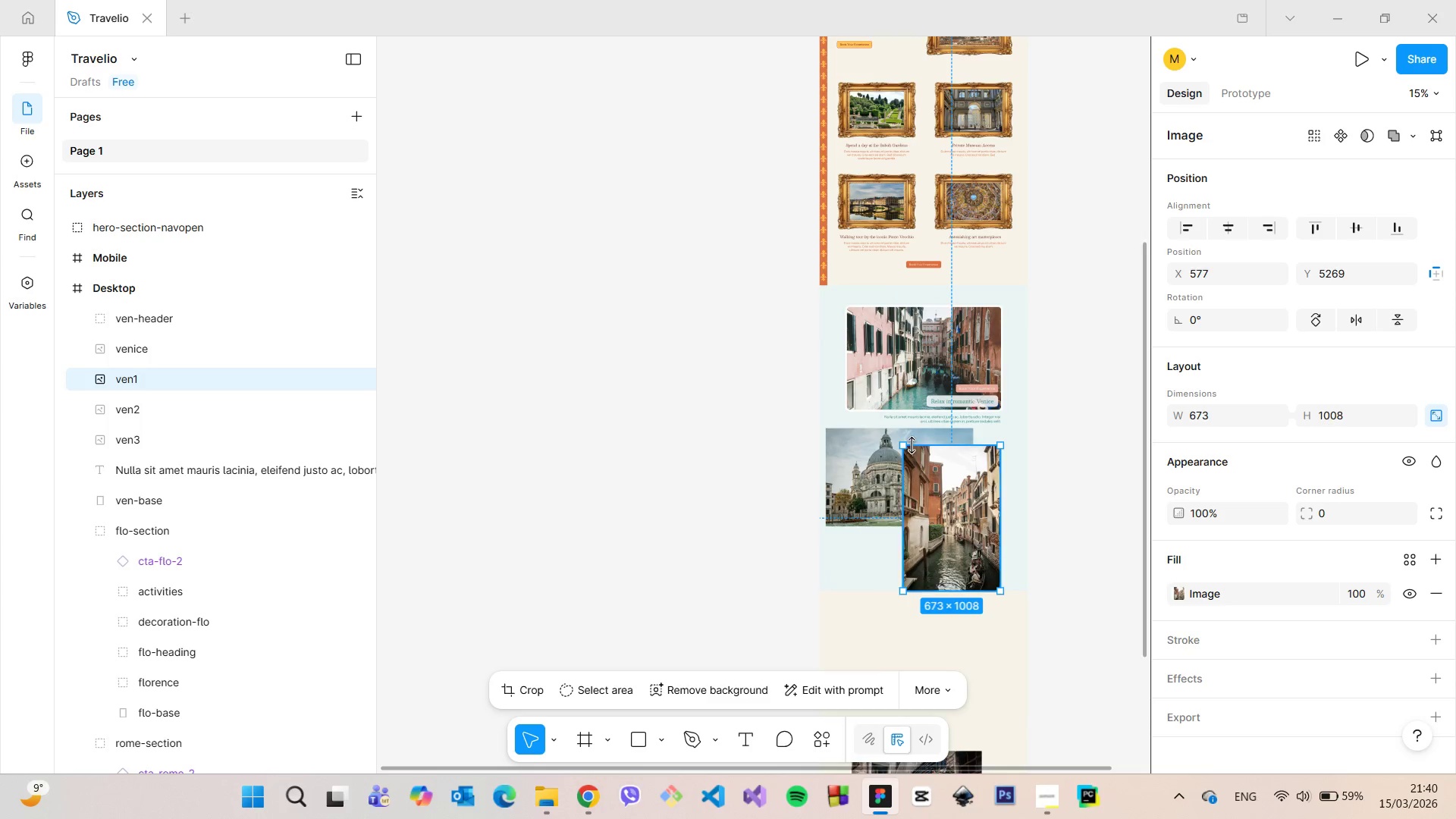 
scroll: coordinate [912, 445], scroll_direction: up, amount: 5.0
 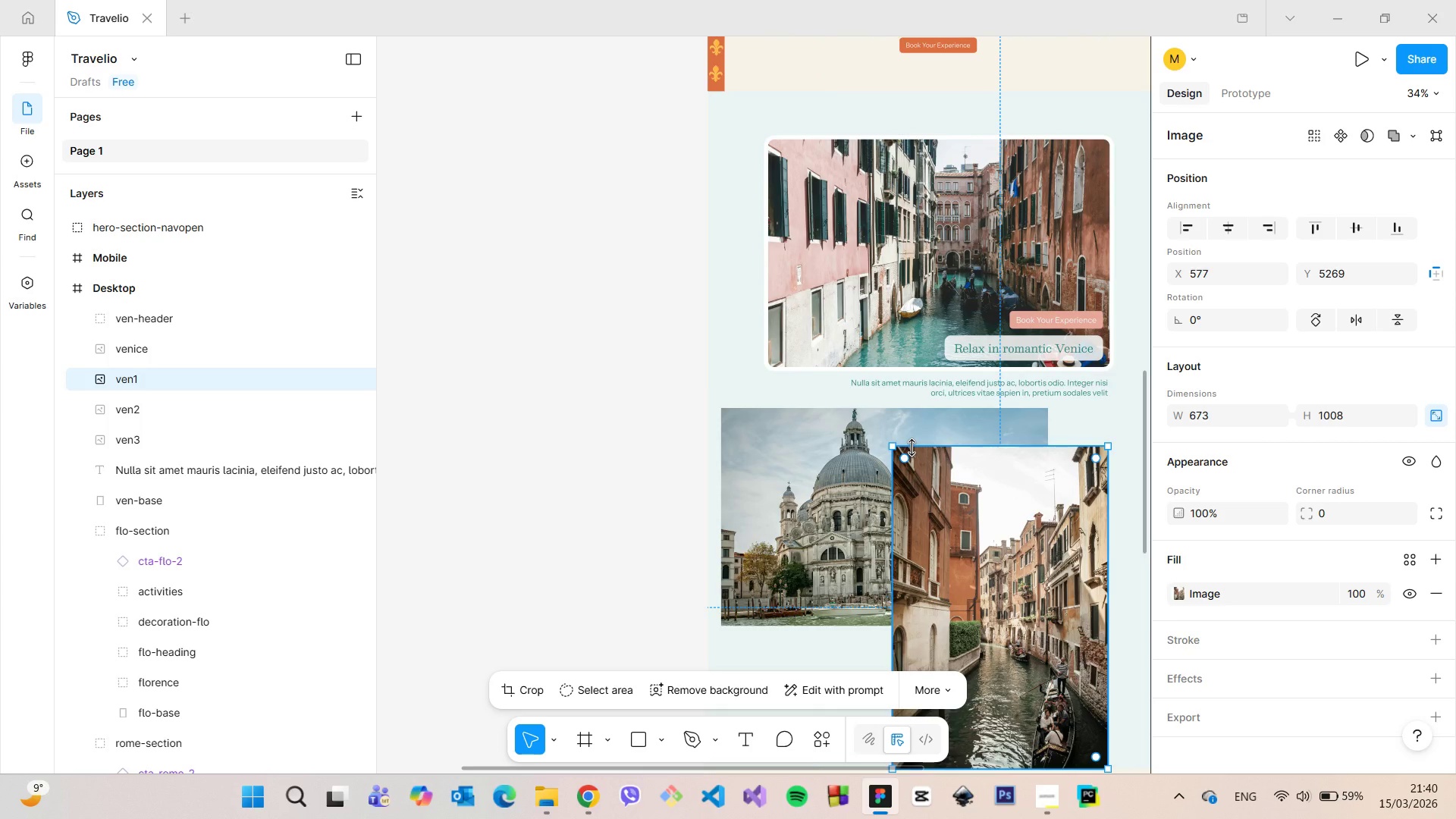 
scroll: coordinate [959, 499], scroll_direction: down, amount: 7.0
 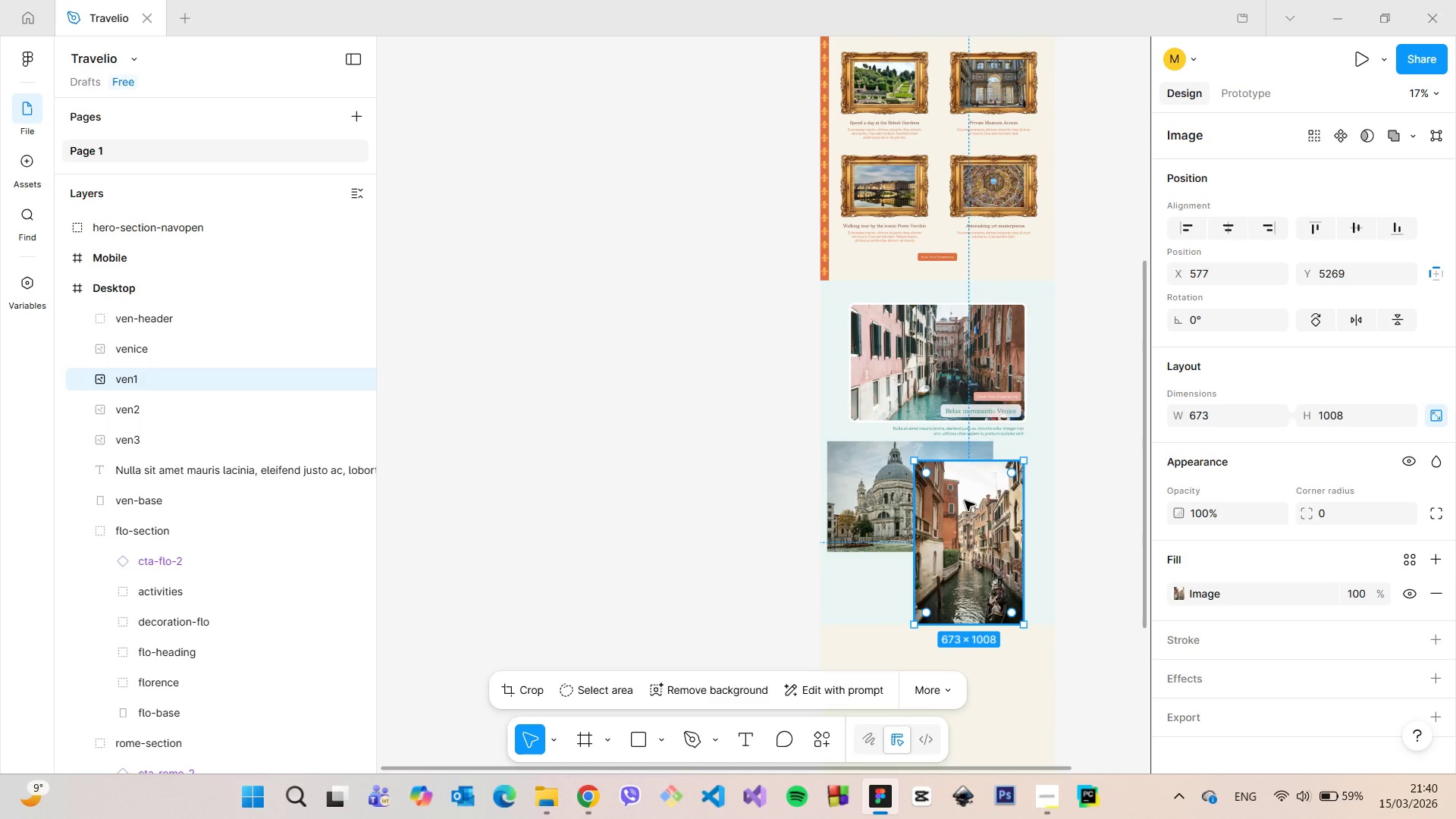 
left_click_drag(start_coordinate=[965, 500], to_coordinate=[885, 524])
 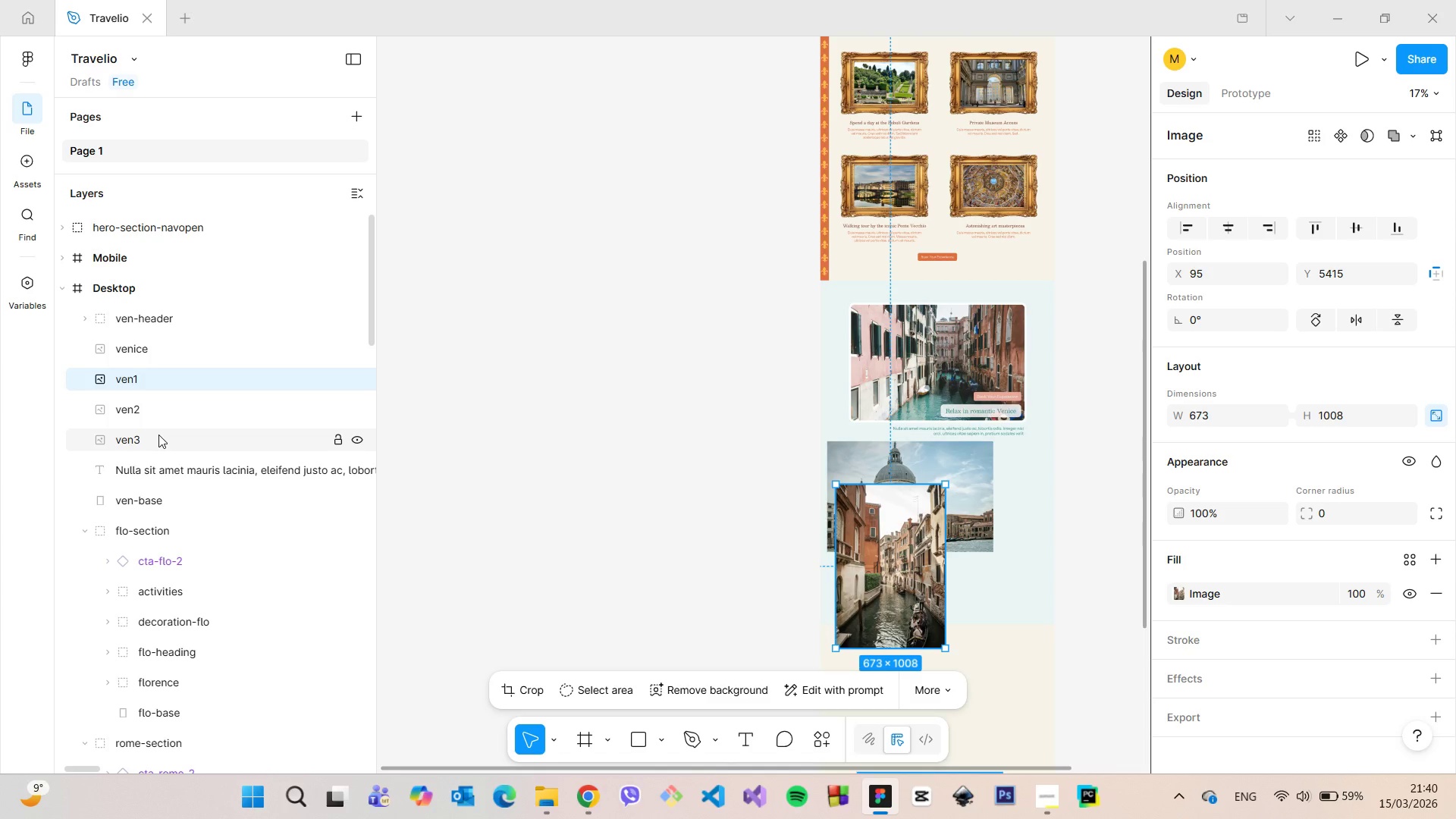 
left_click([158, 435])
 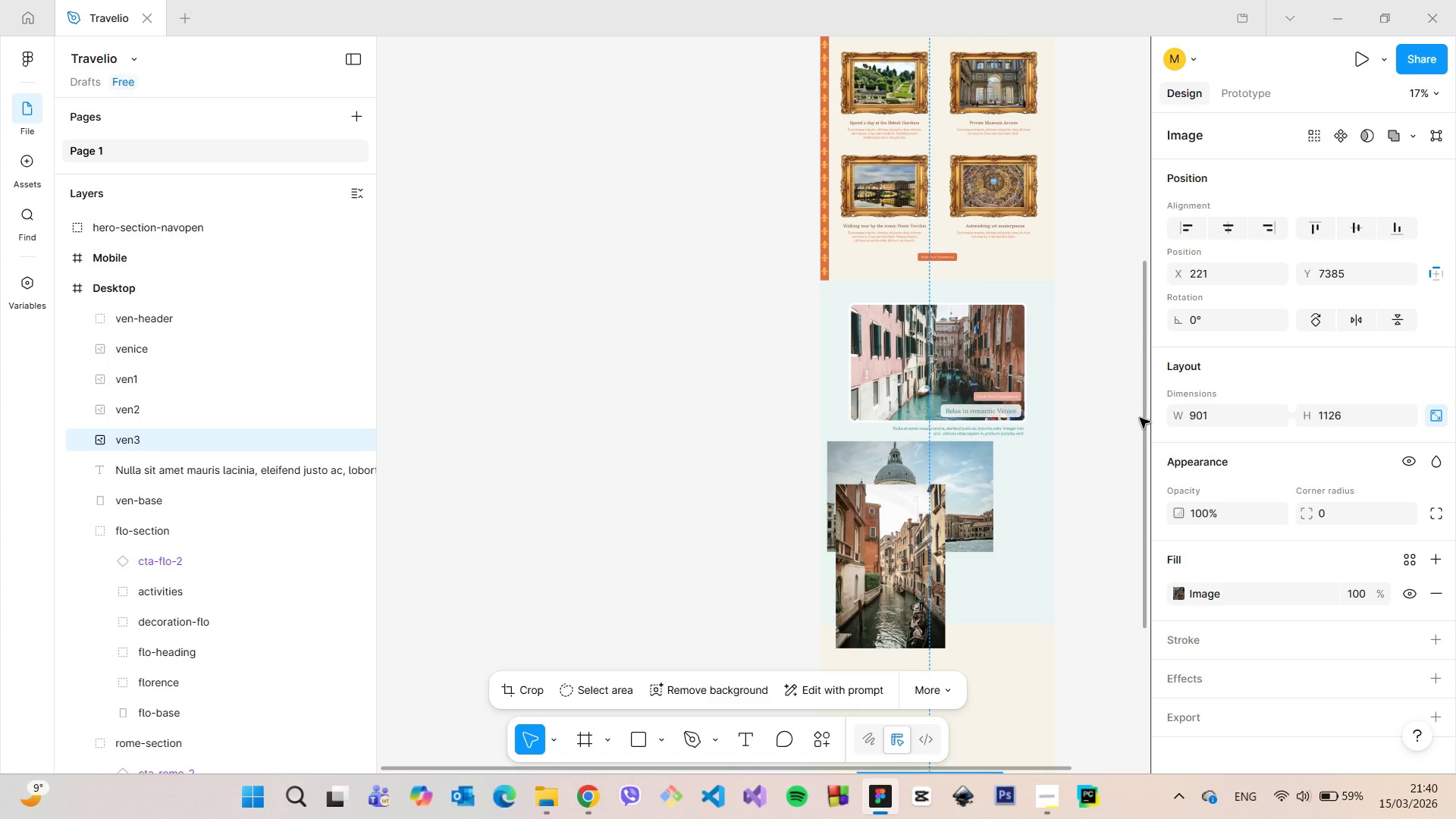 
left_click_drag(start_coordinate=[1143, 422], to_coordinate=[1156, 562])
 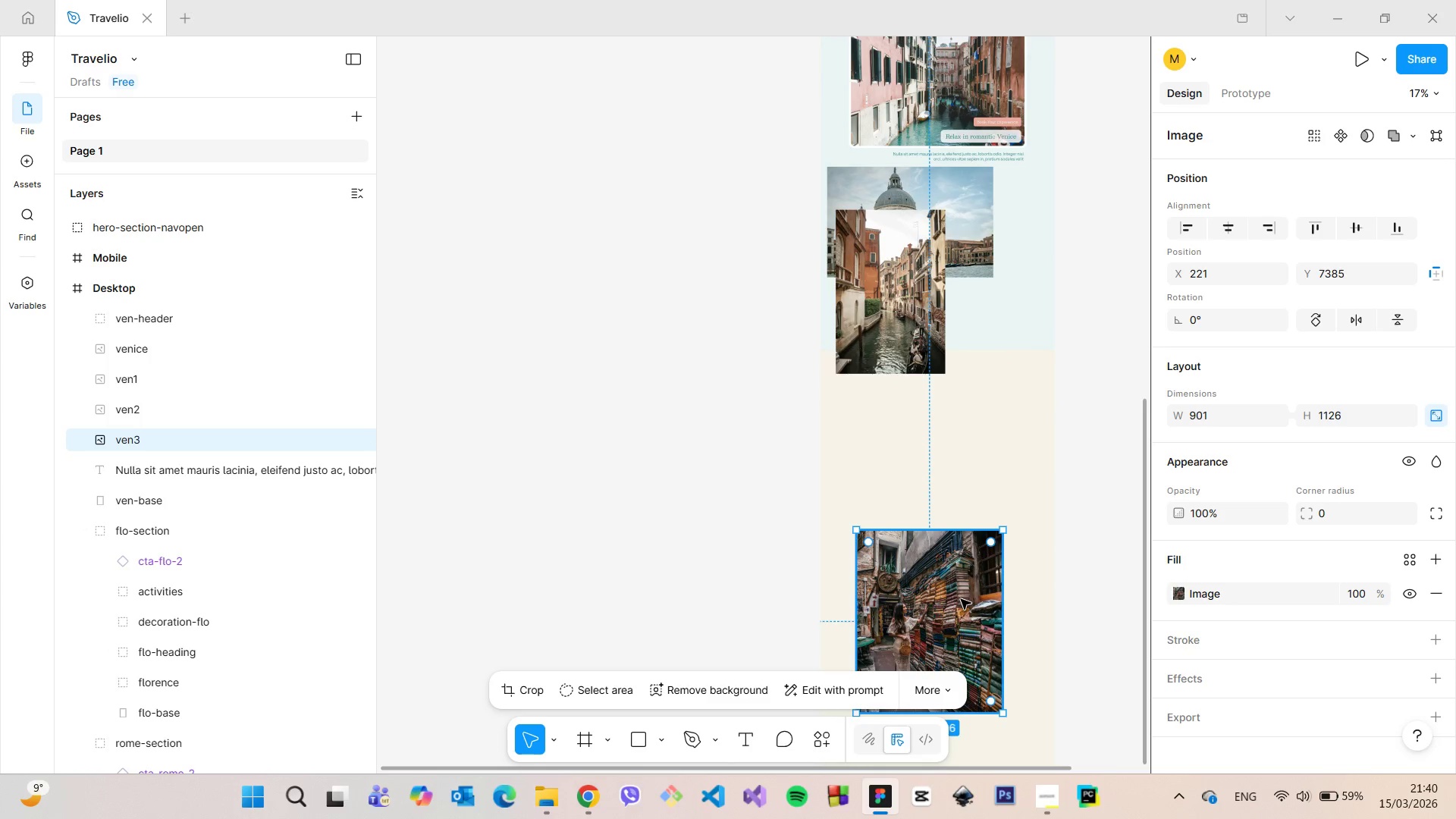 
left_click_drag(start_coordinate=[961, 599], to_coordinate=[988, 340])
 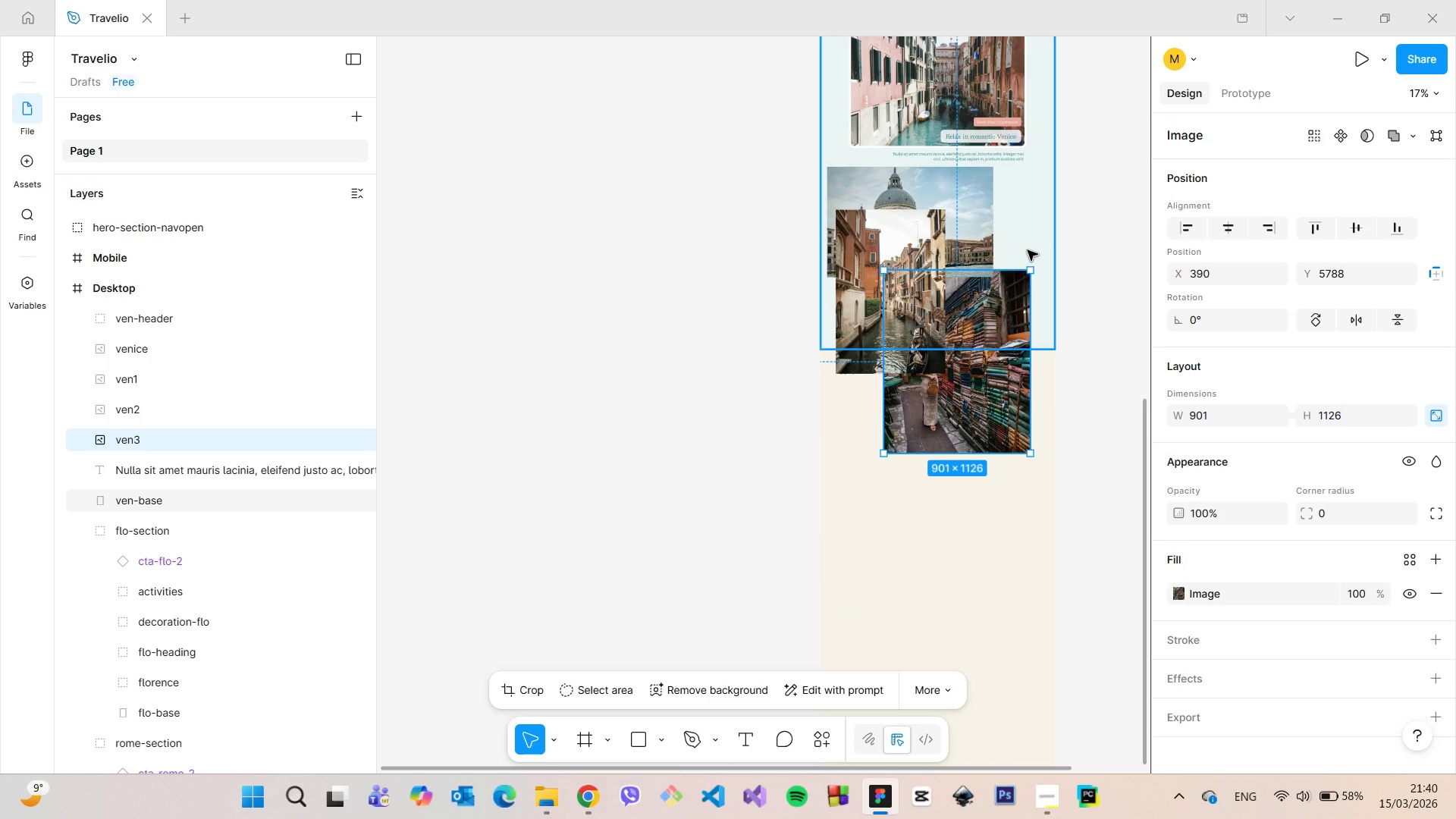 
left_click([1028, 250])
 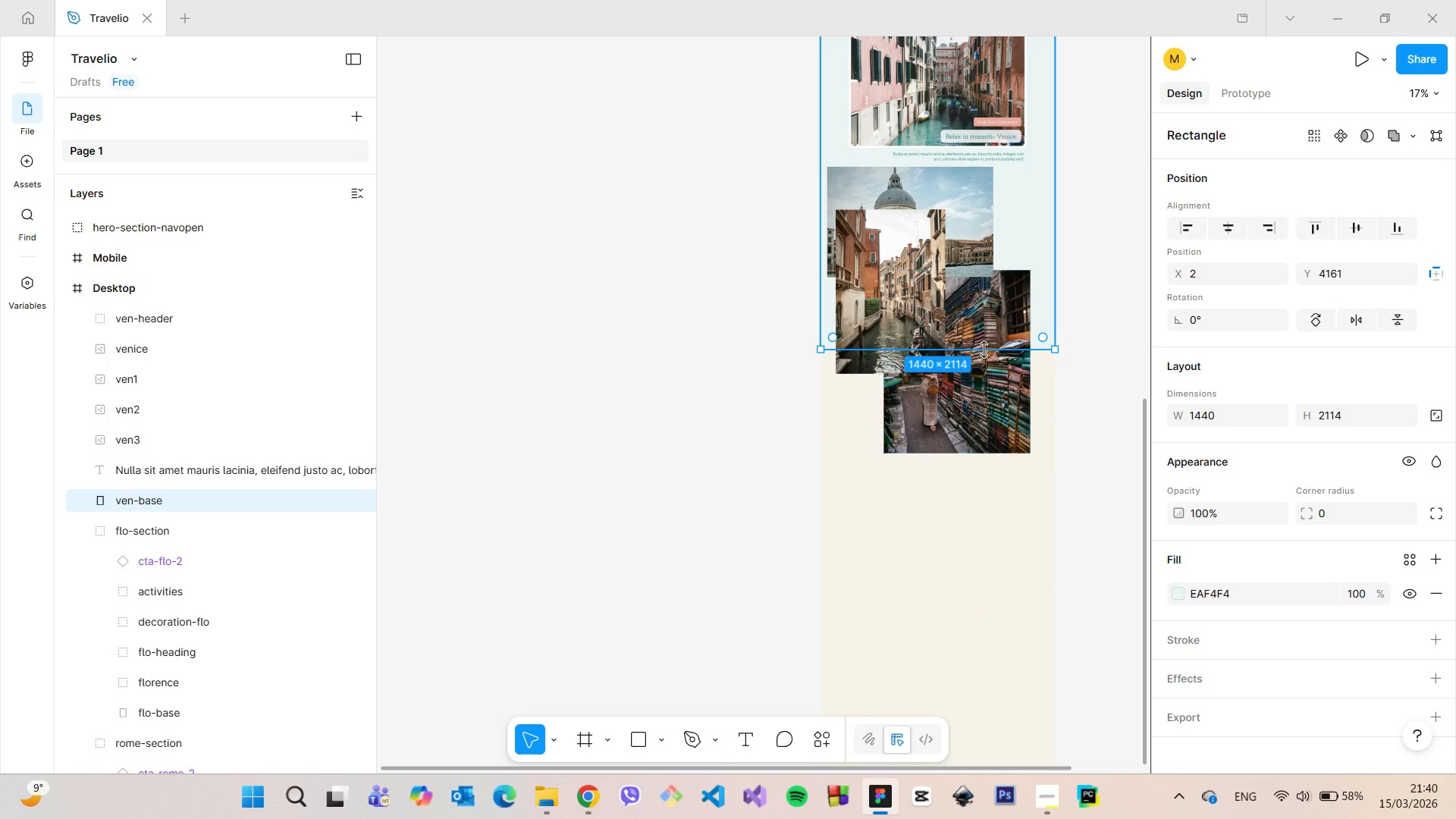 
left_click_drag(start_coordinate=[983, 353], to_coordinate=[987, 526])
 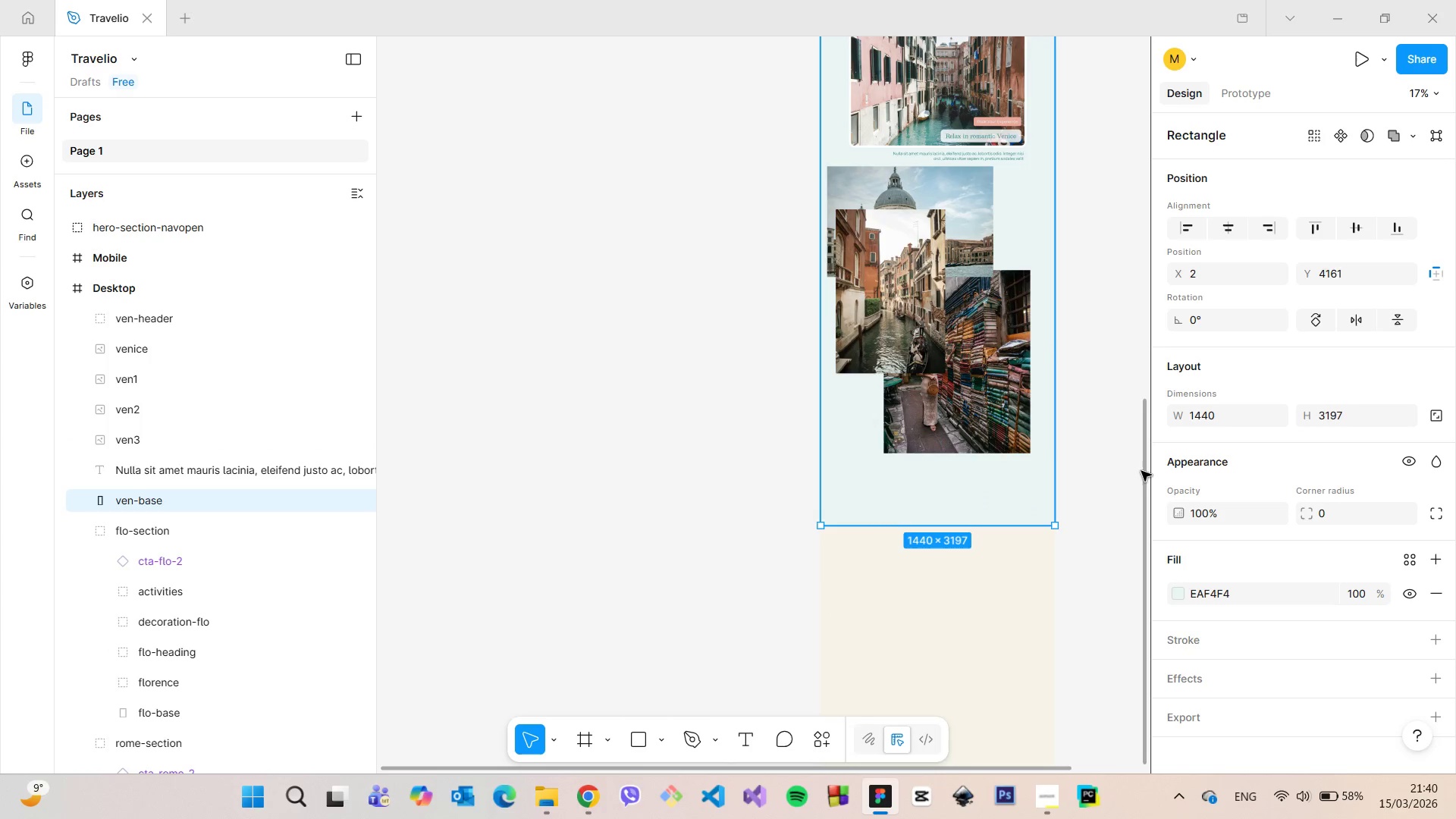 
left_click_drag(start_coordinate=[1141, 471], to_coordinate=[1132, 384])
 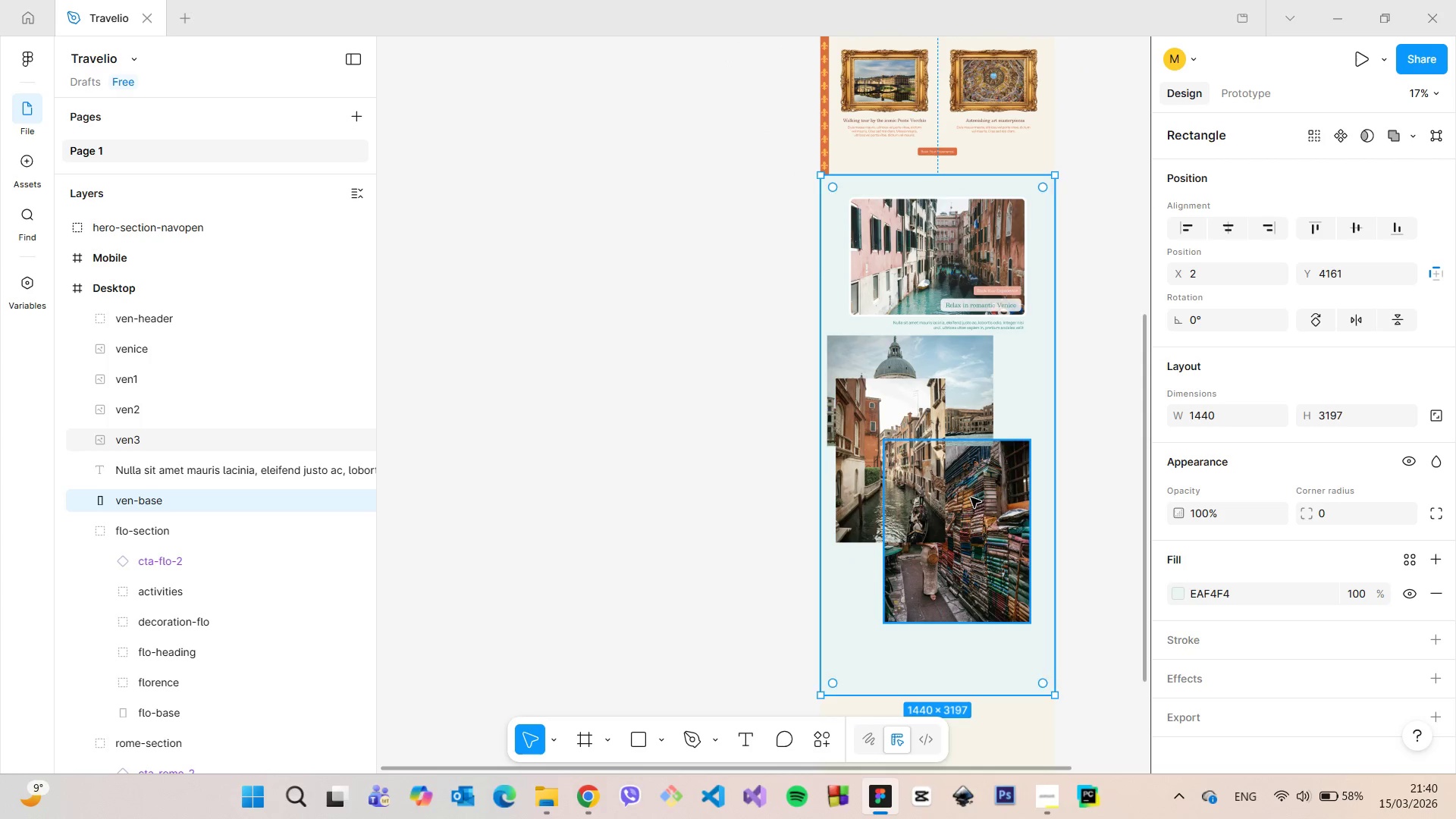 
left_click([971, 497])
 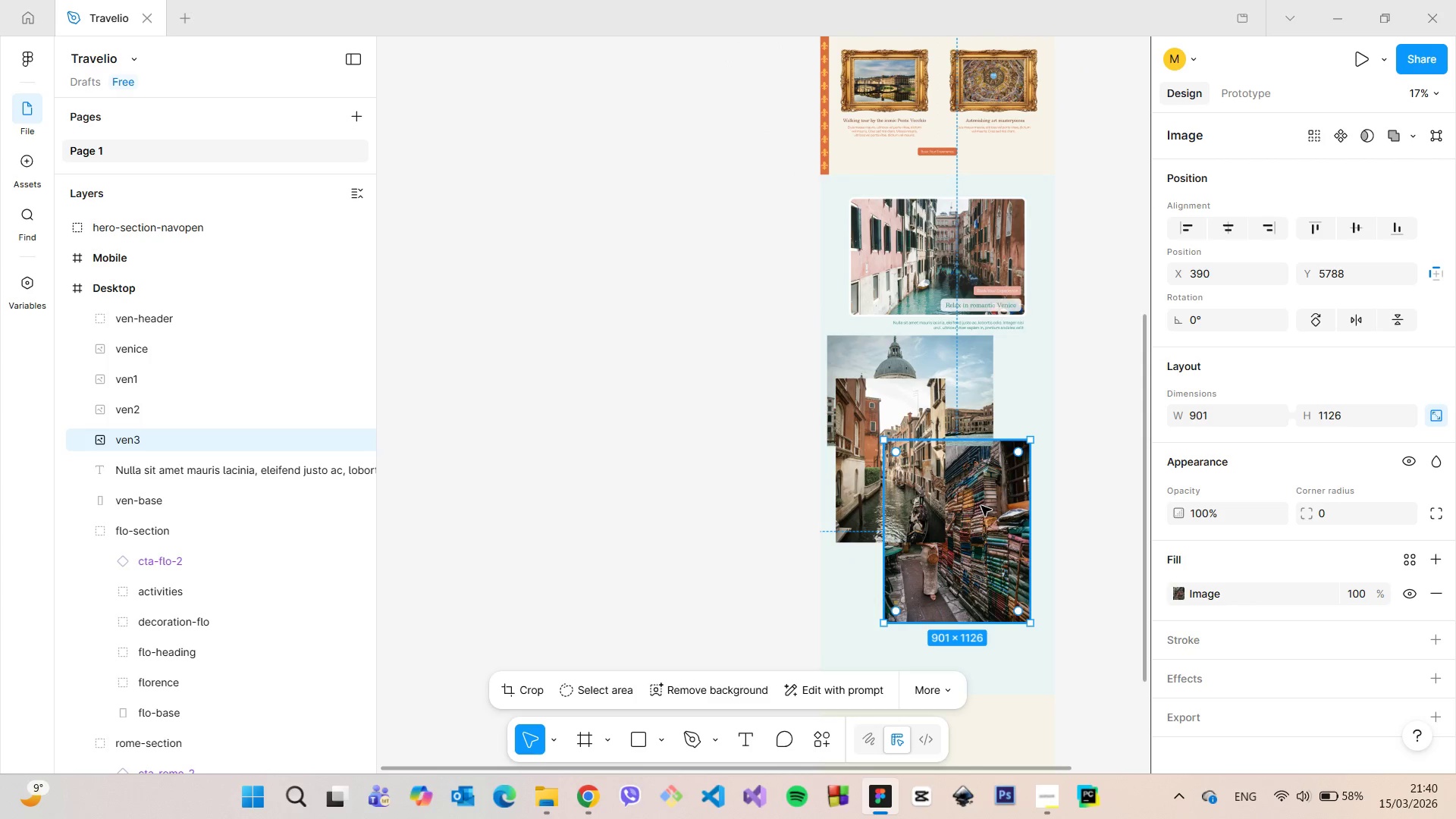 
left_click_drag(start_coordinate=[981, 506], to_coordinate=[1011, 564])
 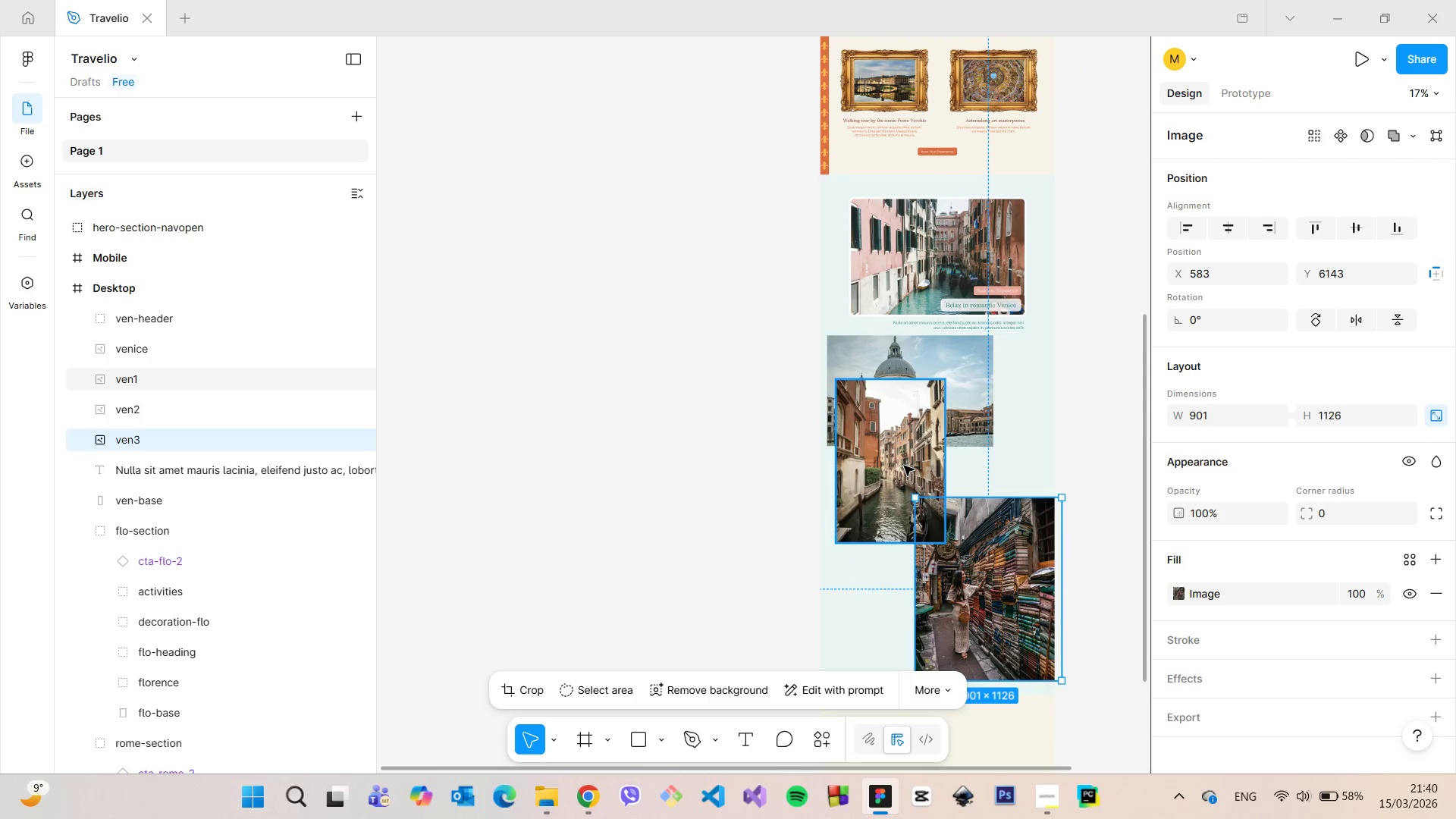 
left_click([904, 466])
 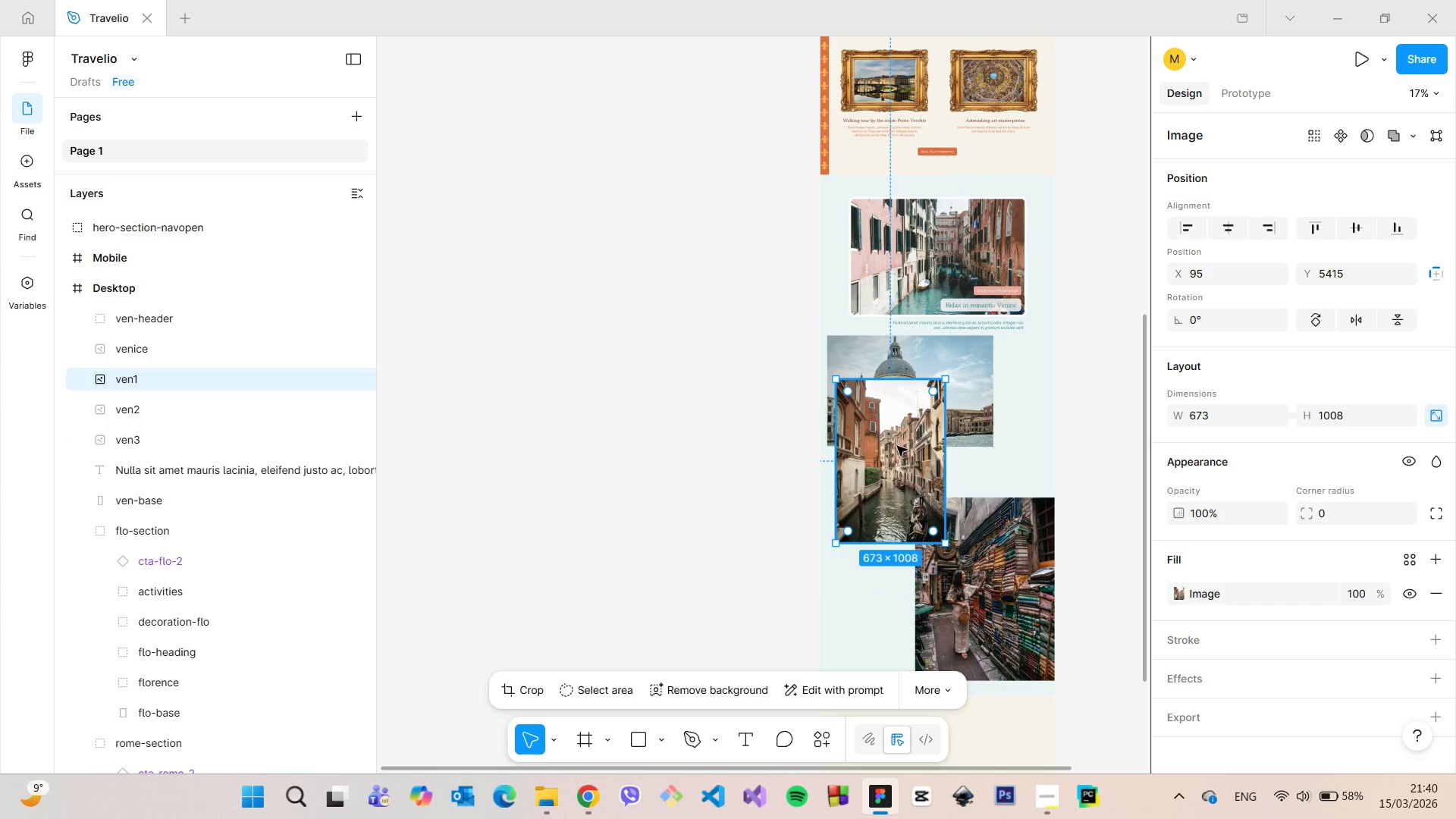 
left_click_drag(start_coordinate=[897, 443], to_coordinate=[905, 566])
 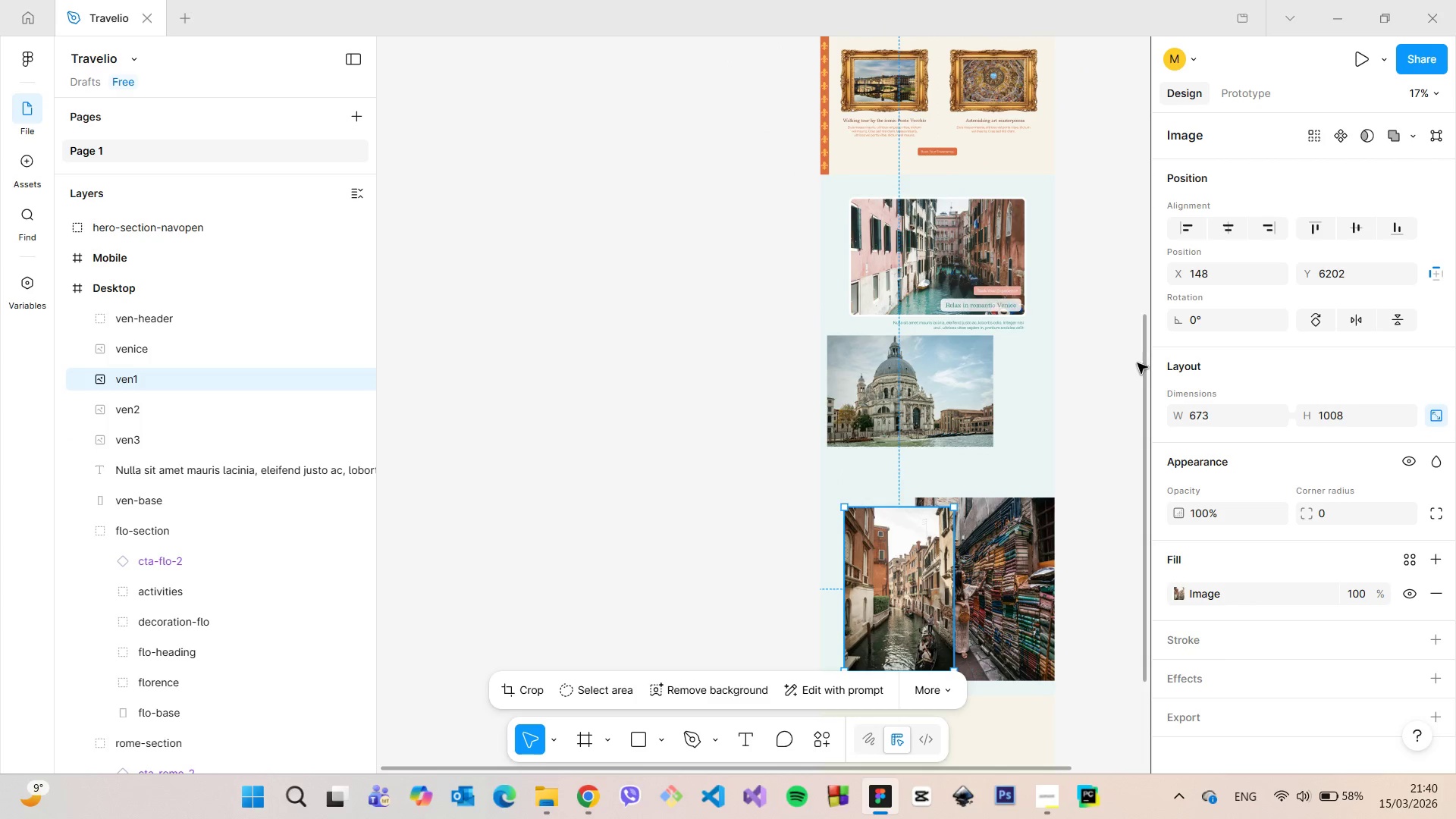 
left_click_drag(start_coordinate=[1139, 363], to_coordinate=[1145, 330])
 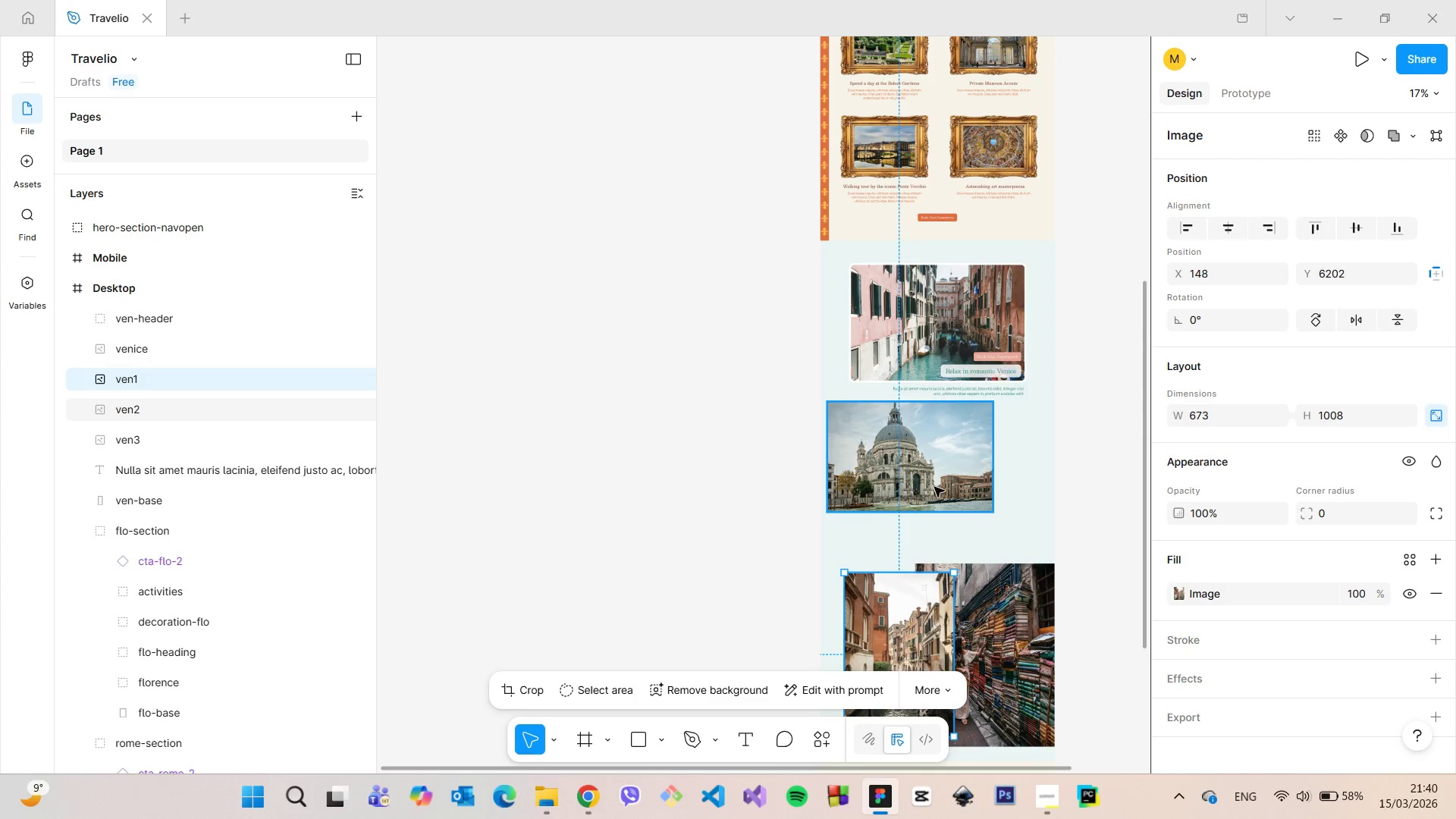 
left_click([981, 454])
 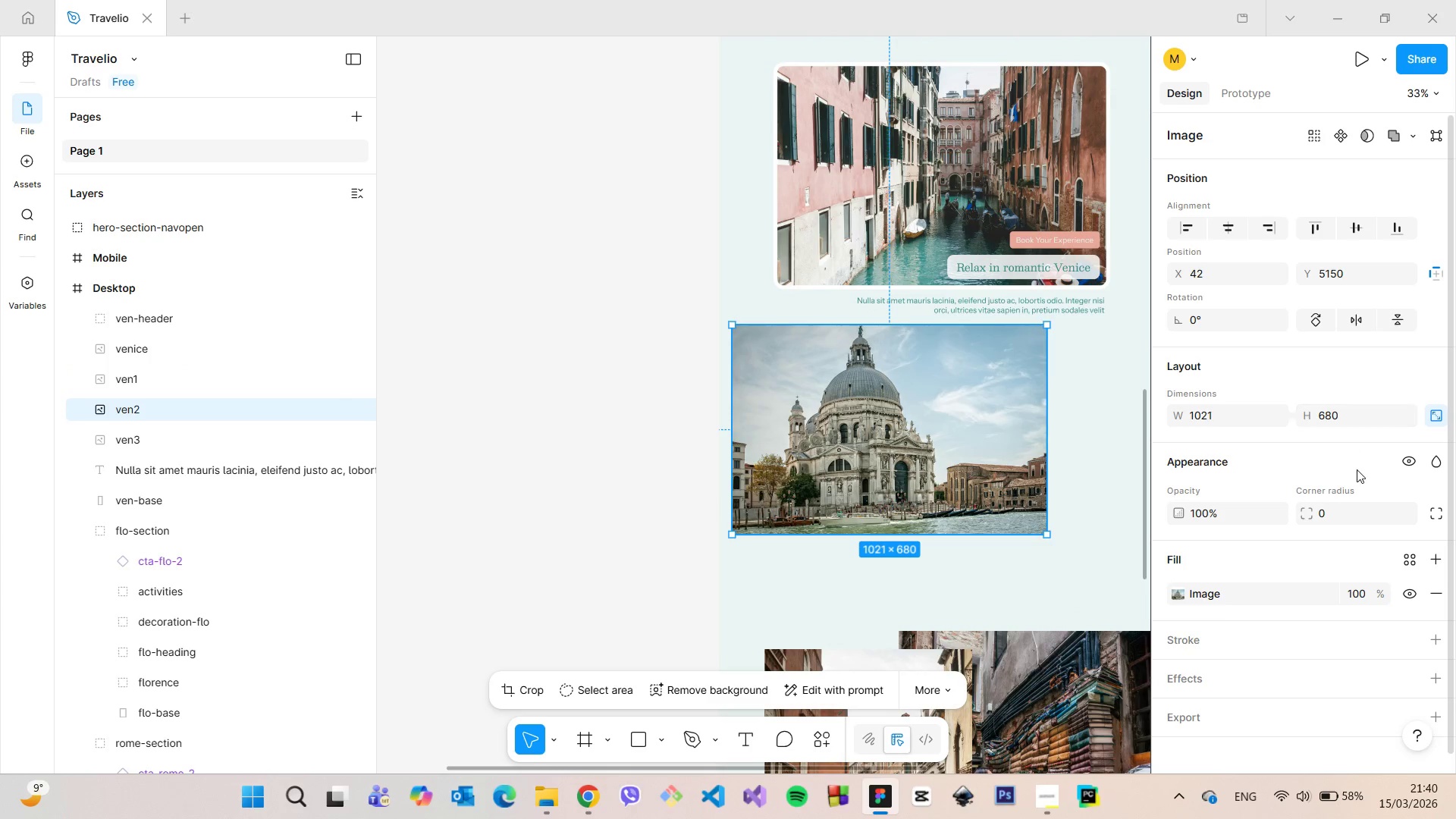 
scroll: coordinate [936, 488], scroll_direction: up, amount: 8.0
 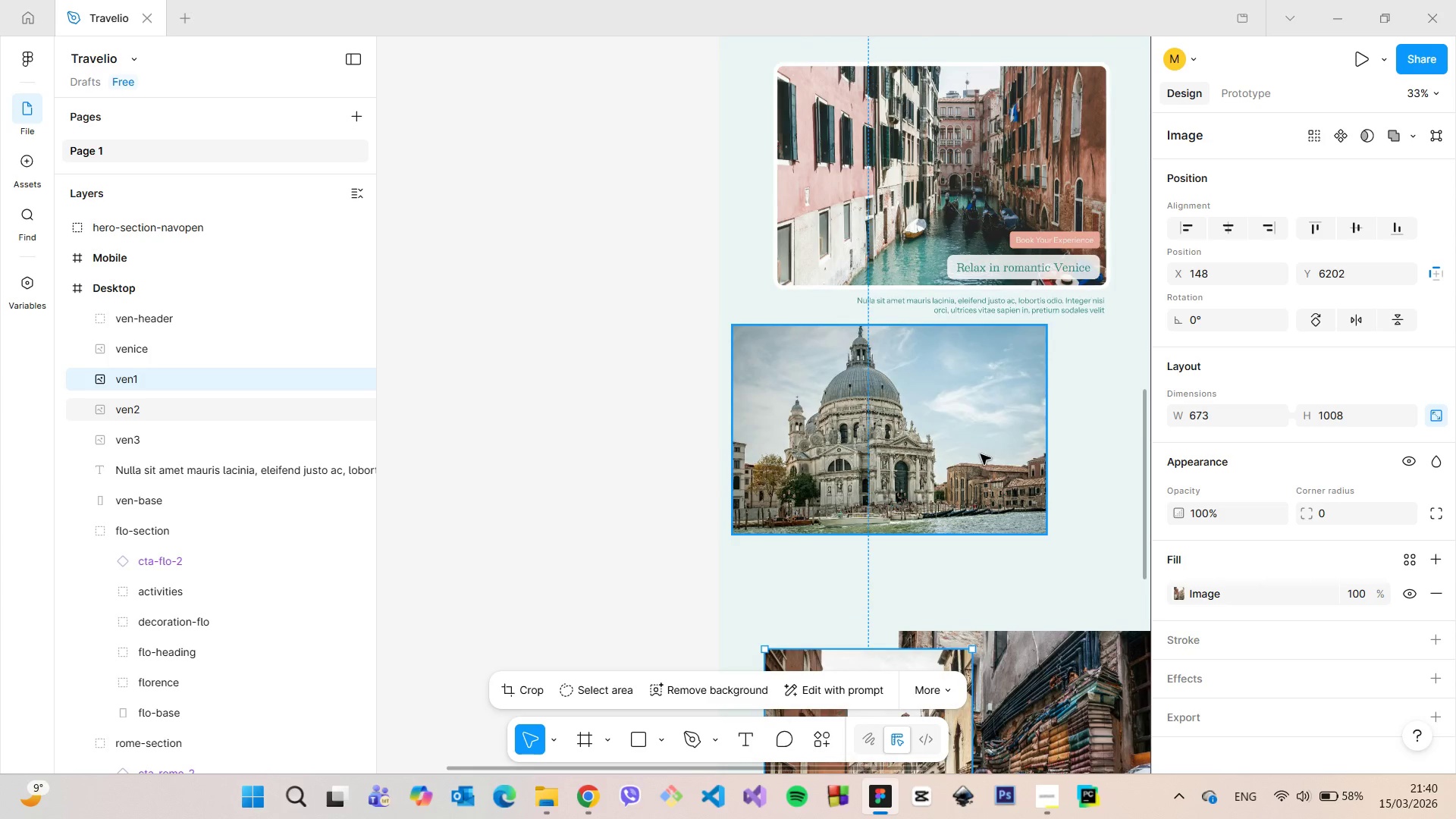 
left_click([1349, 508])
 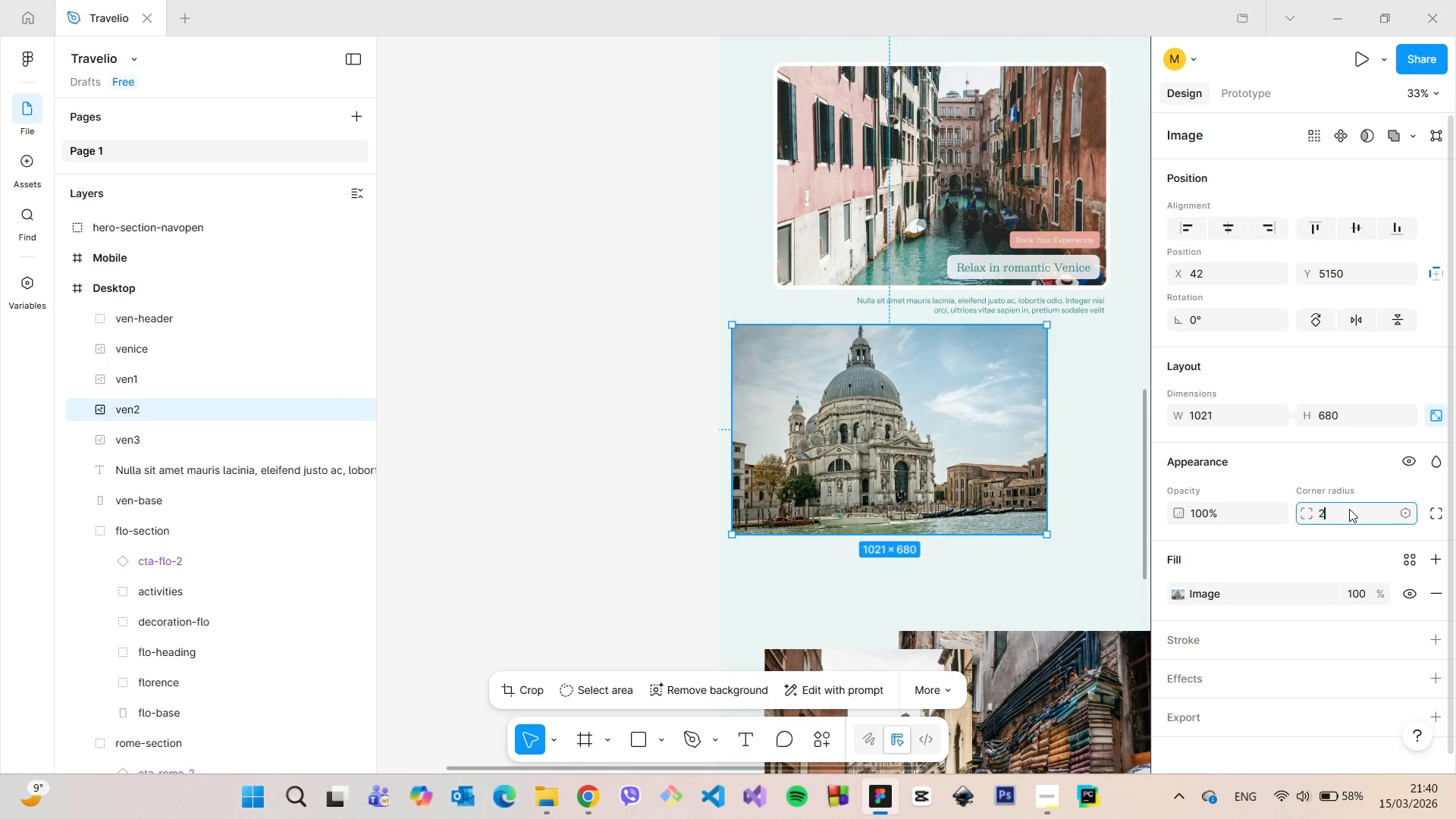 
type(20)
 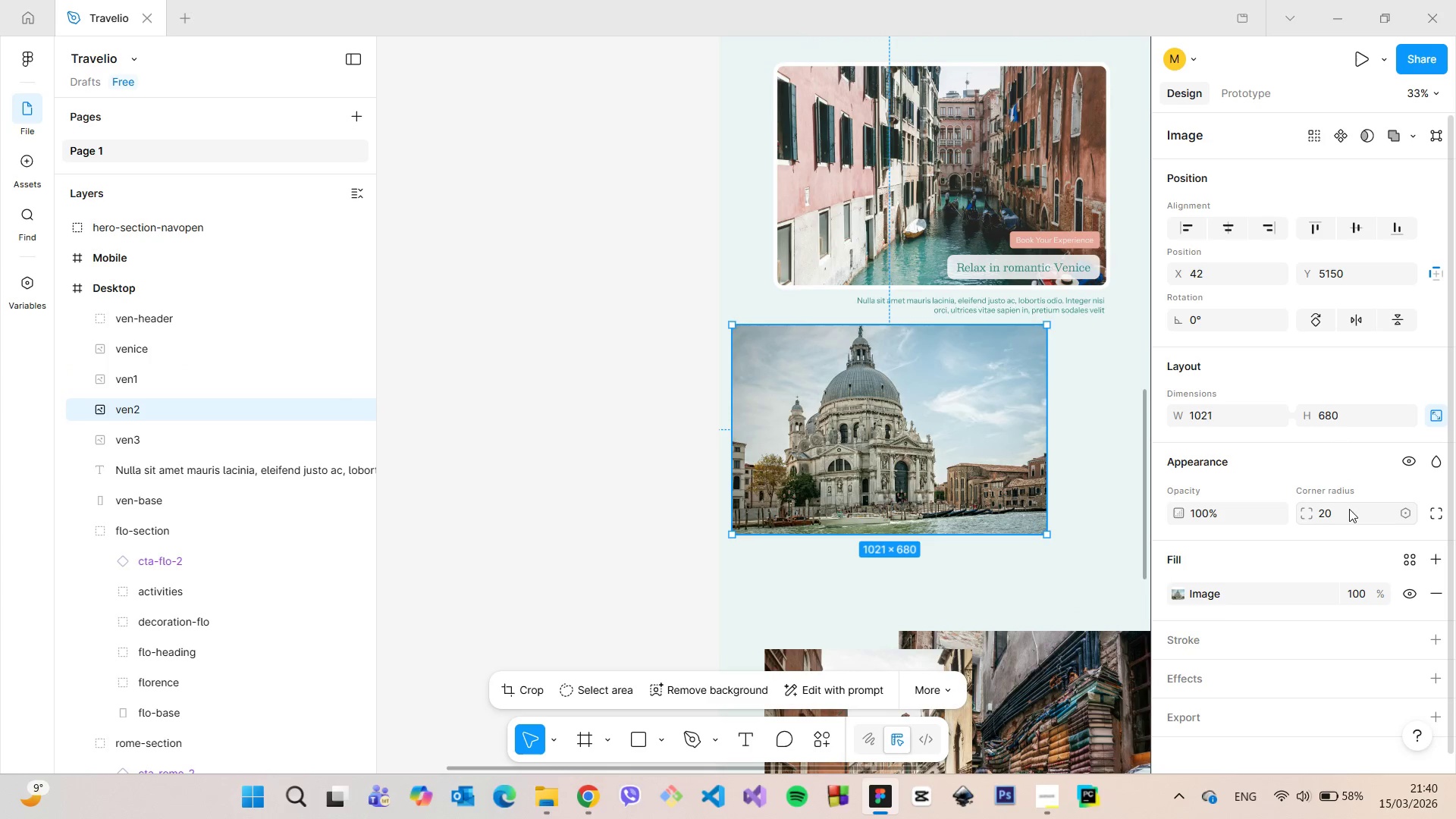 
key(Enter)
 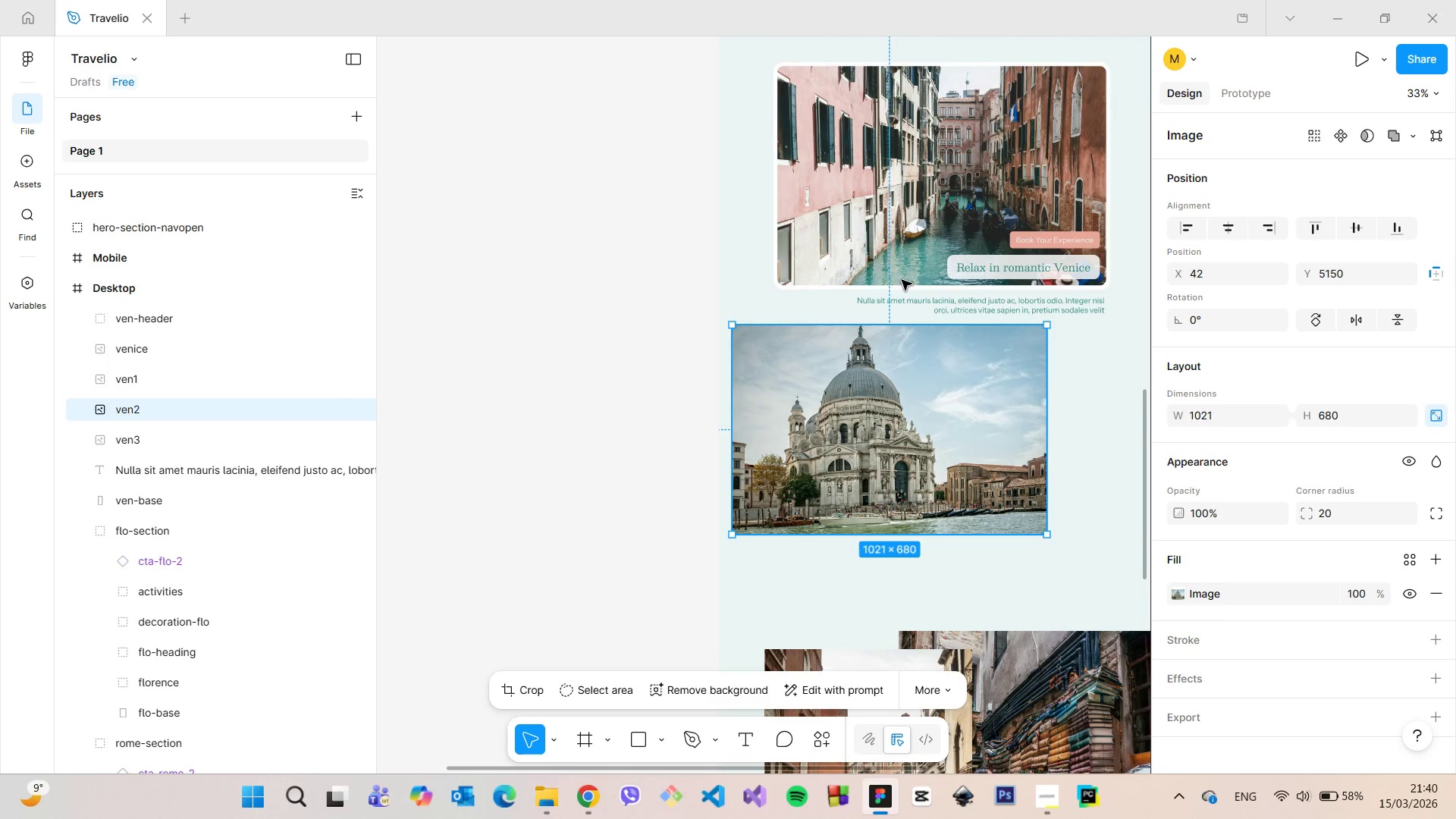 
left_click([895, 276])
 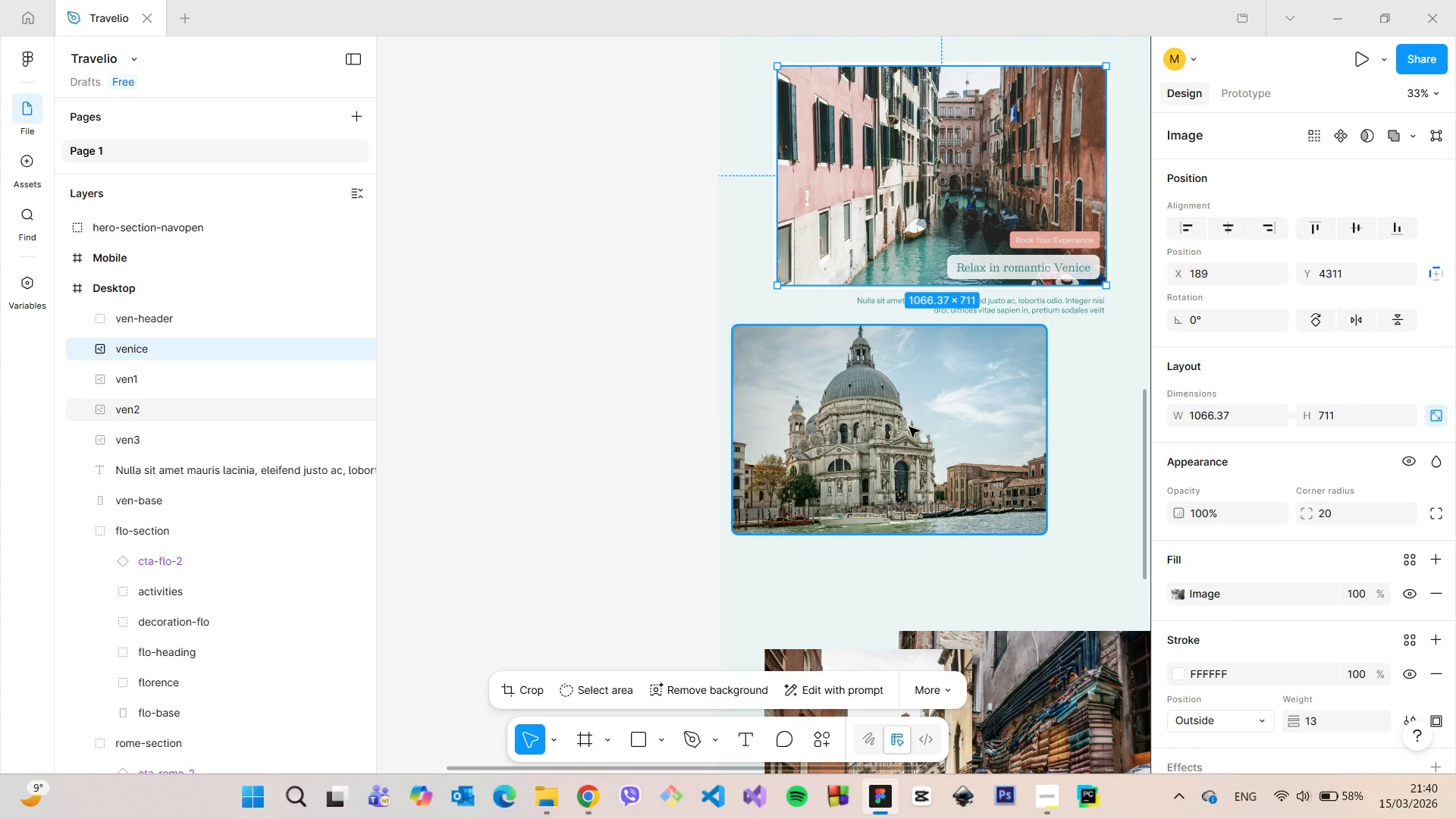 
left_click([909, 427])
 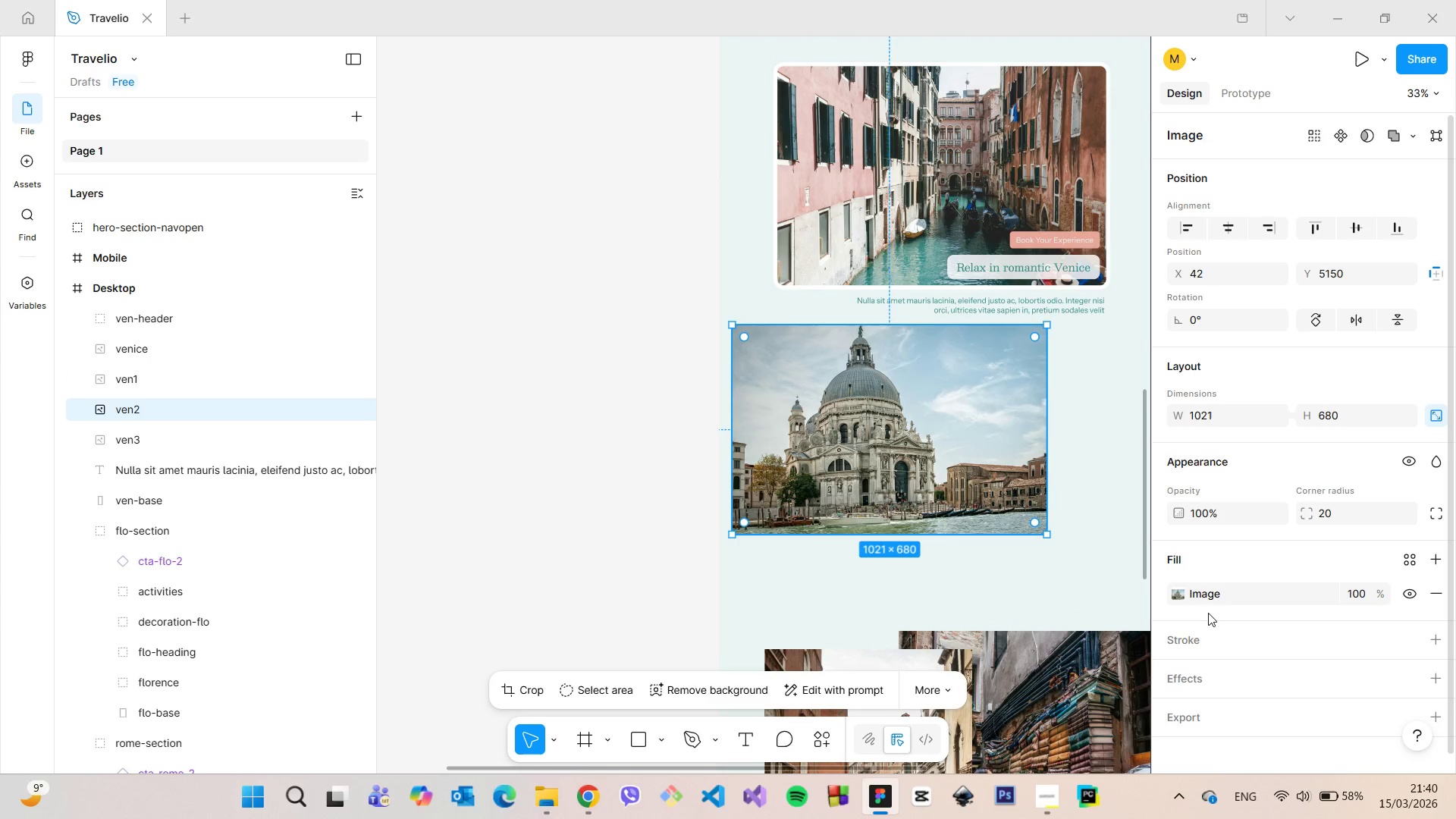 
left_click([1220, 634])
 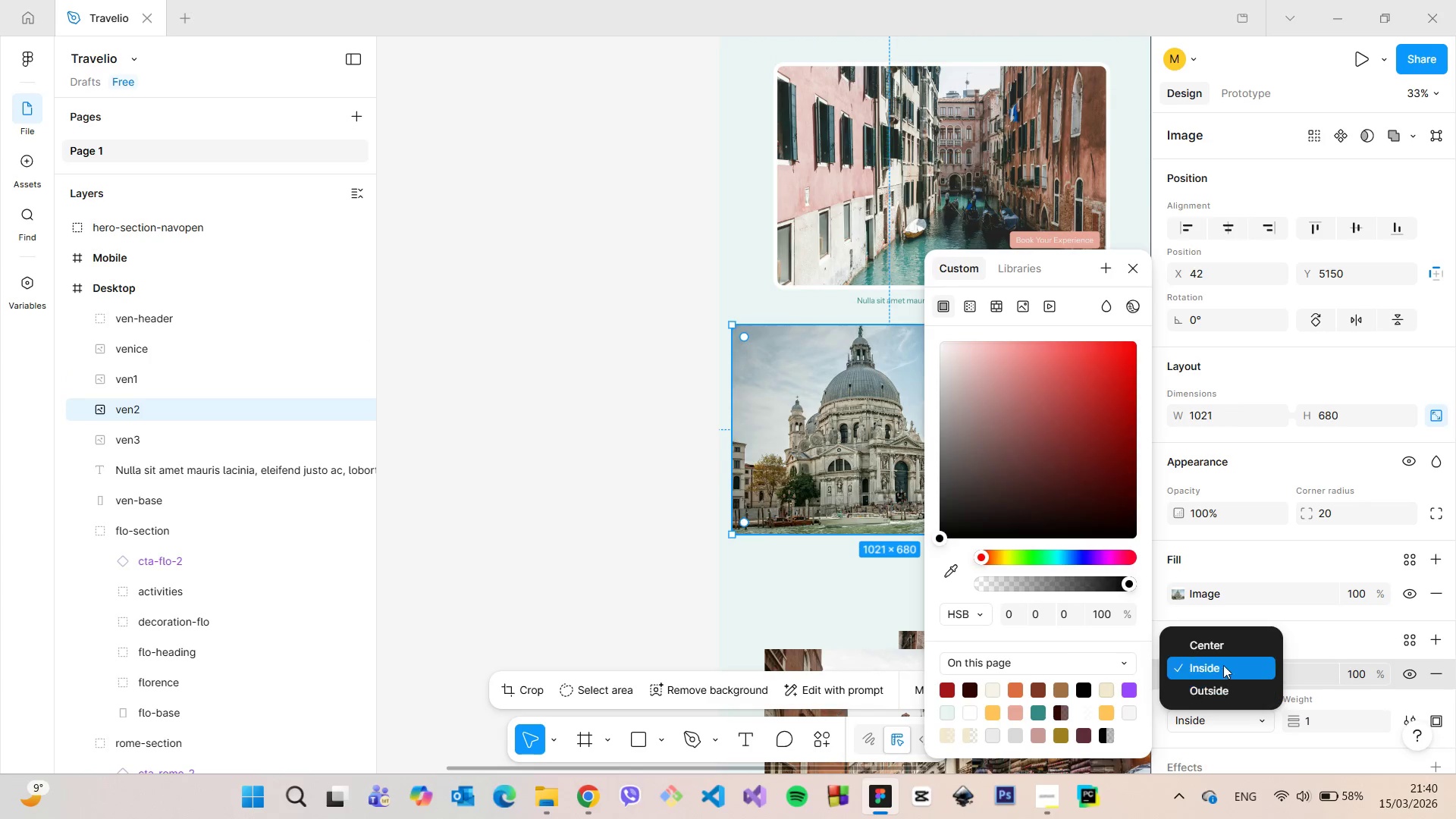 
left_click([1233, 694])
 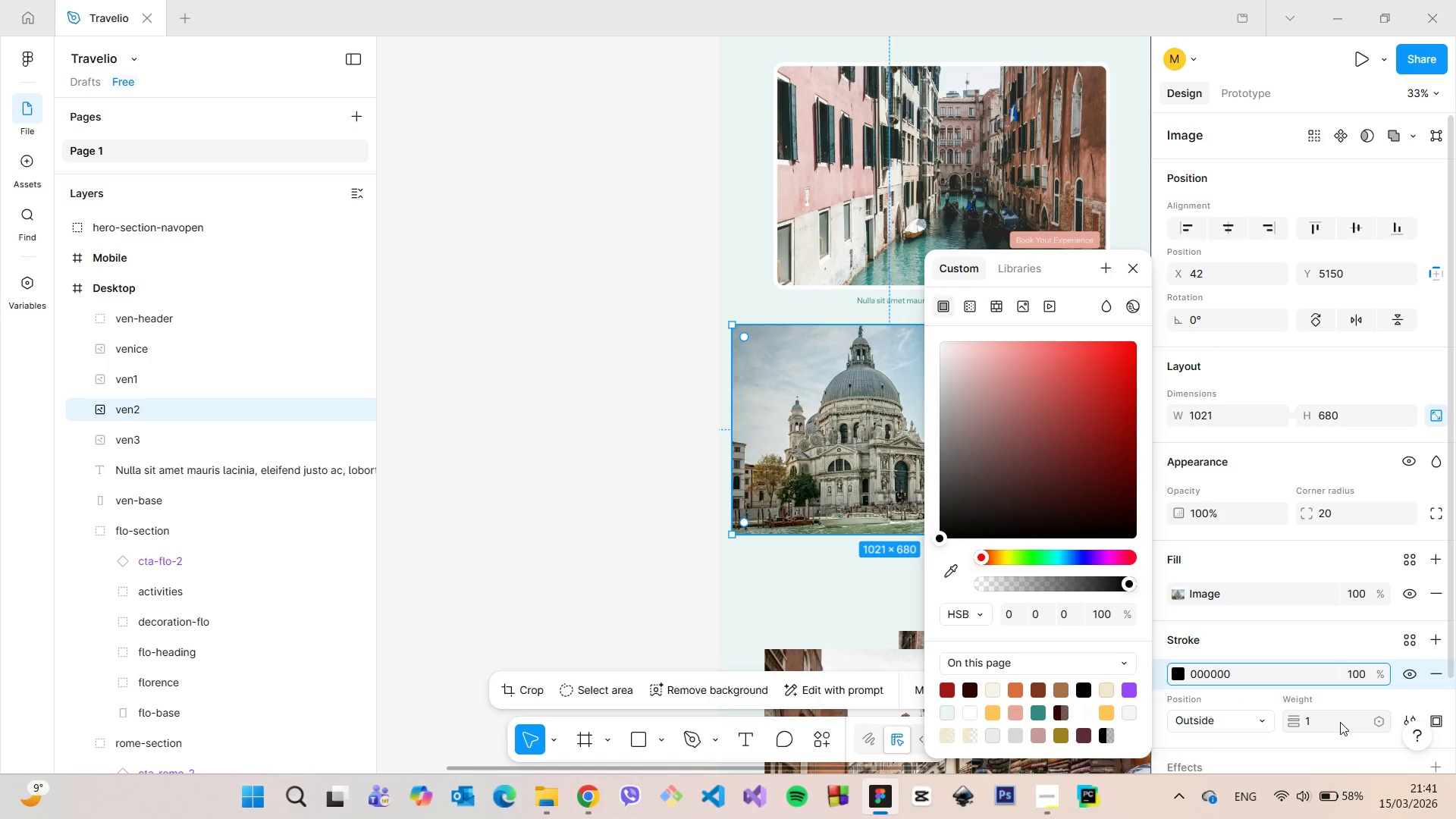 
left_click([1340, 722])
 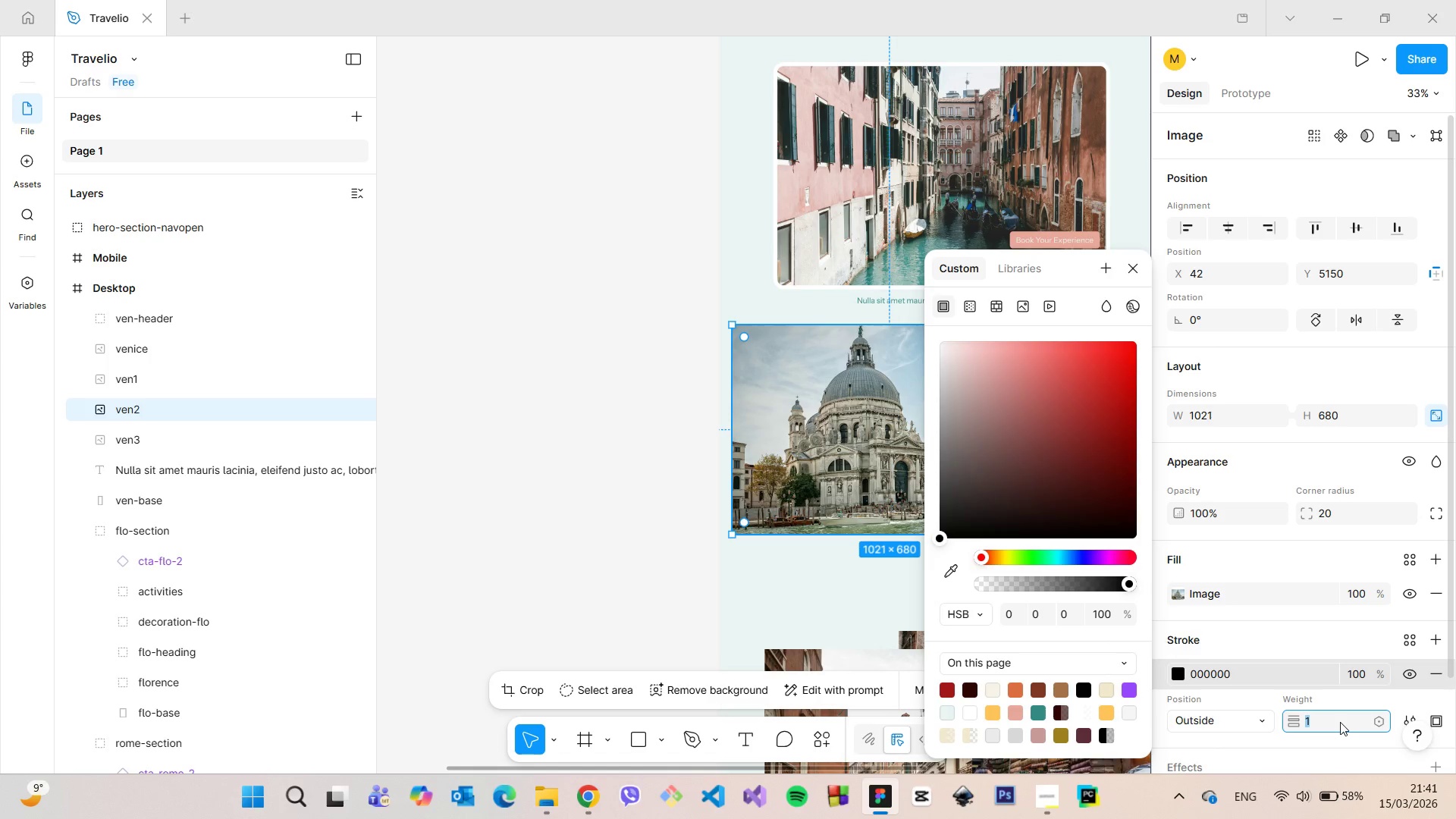 
type(13)
 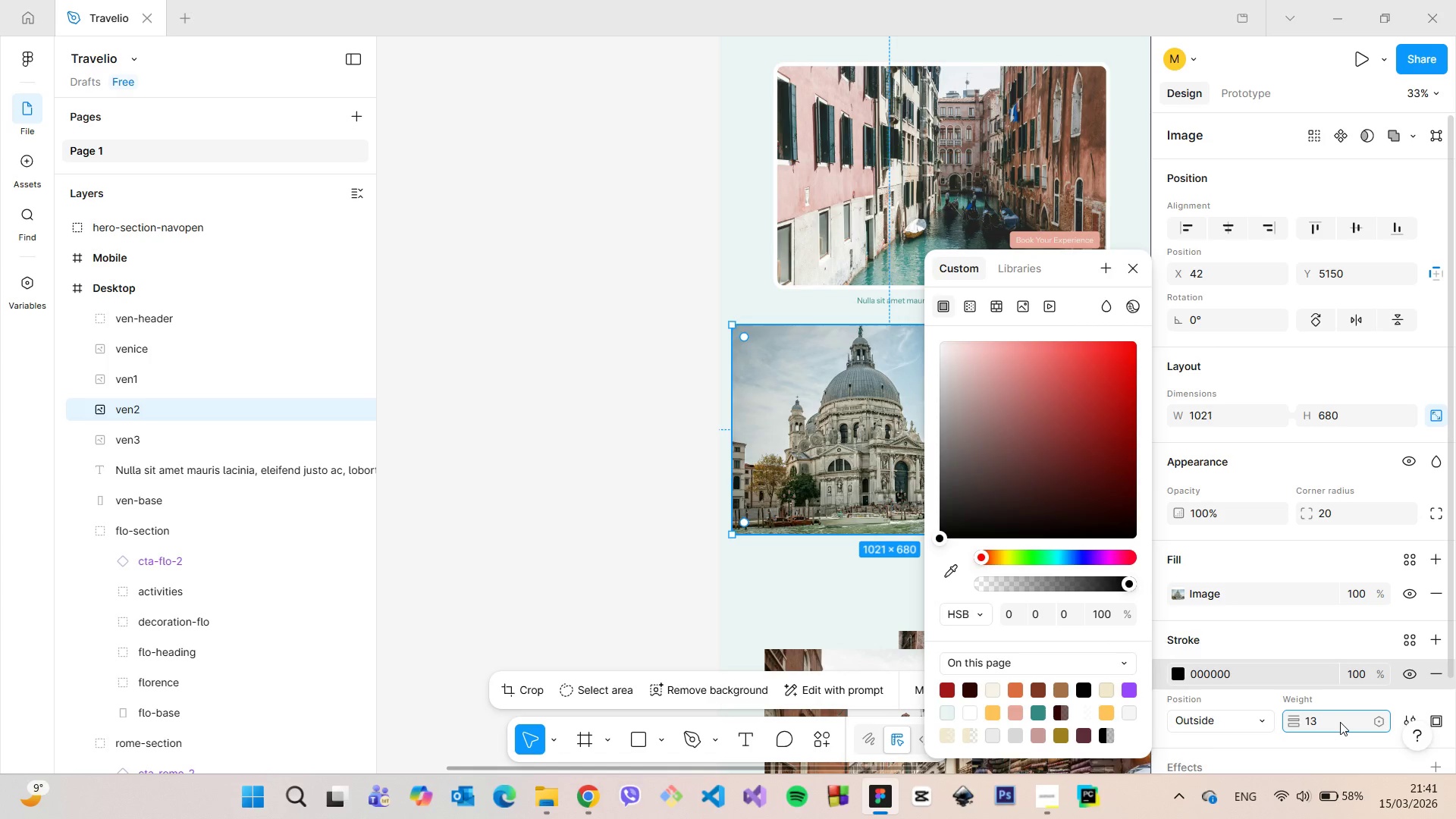 
key(Enter)
 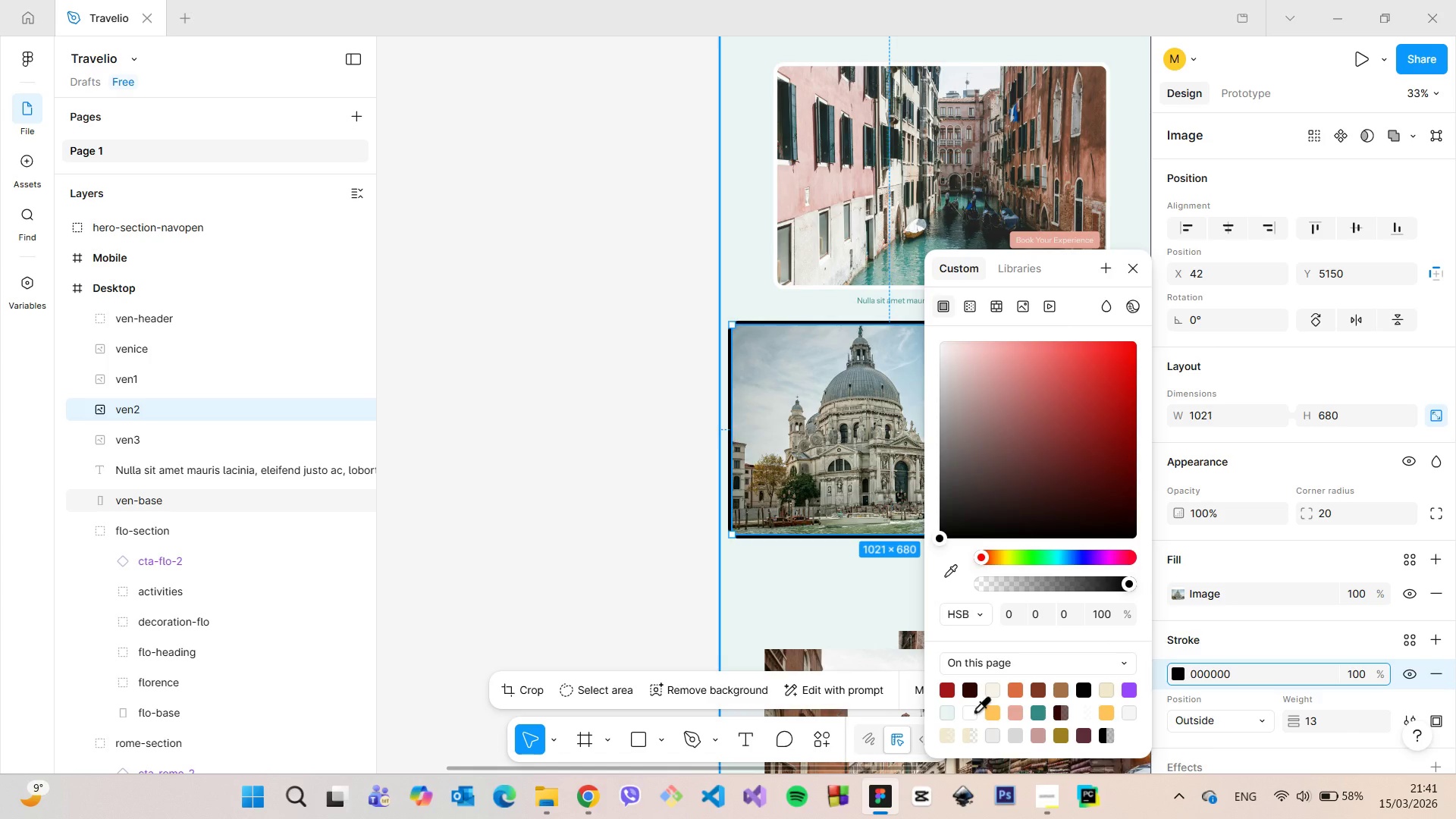 
left_click([974, 711])
 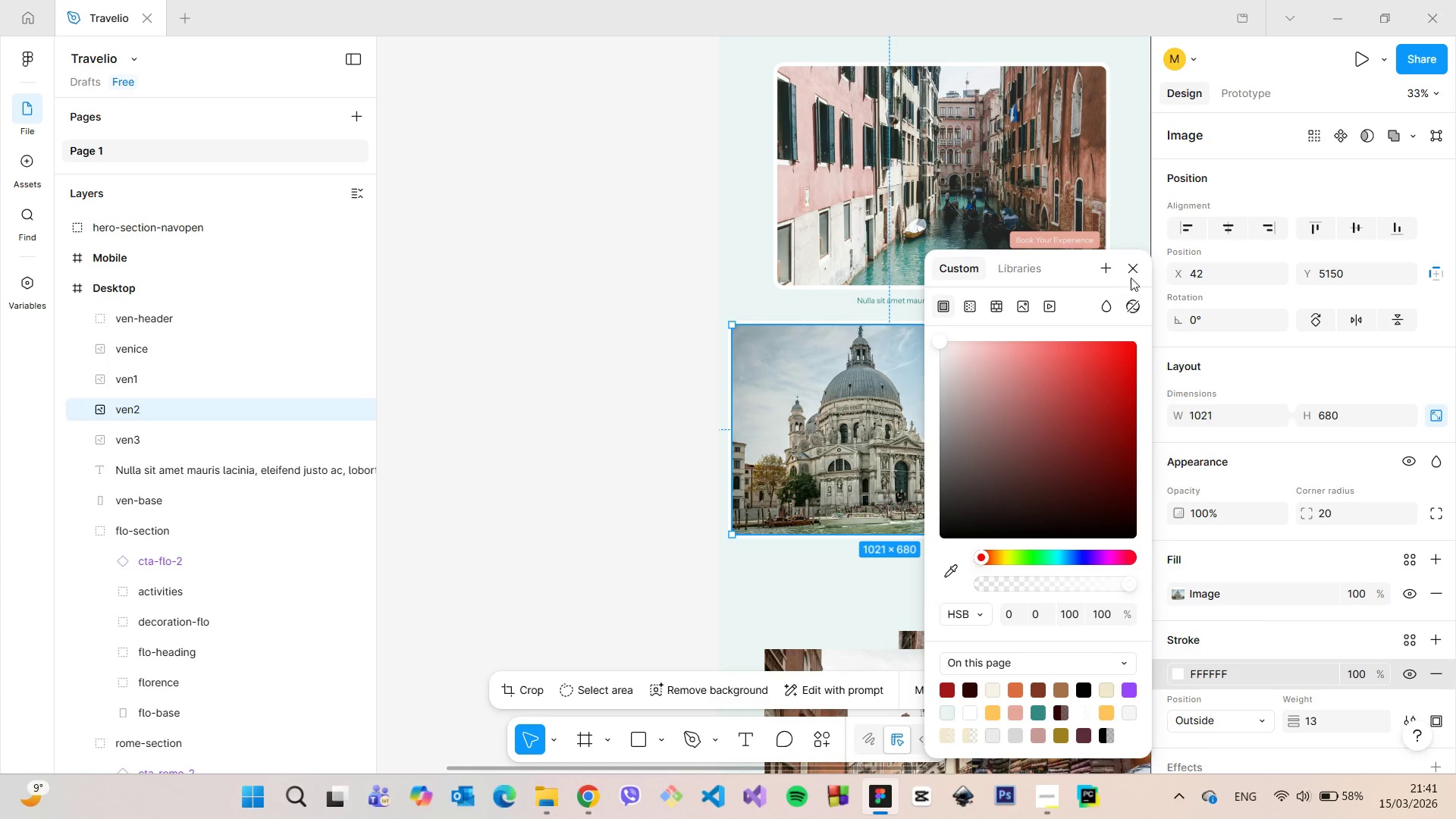 
left_click([1138, 273])
 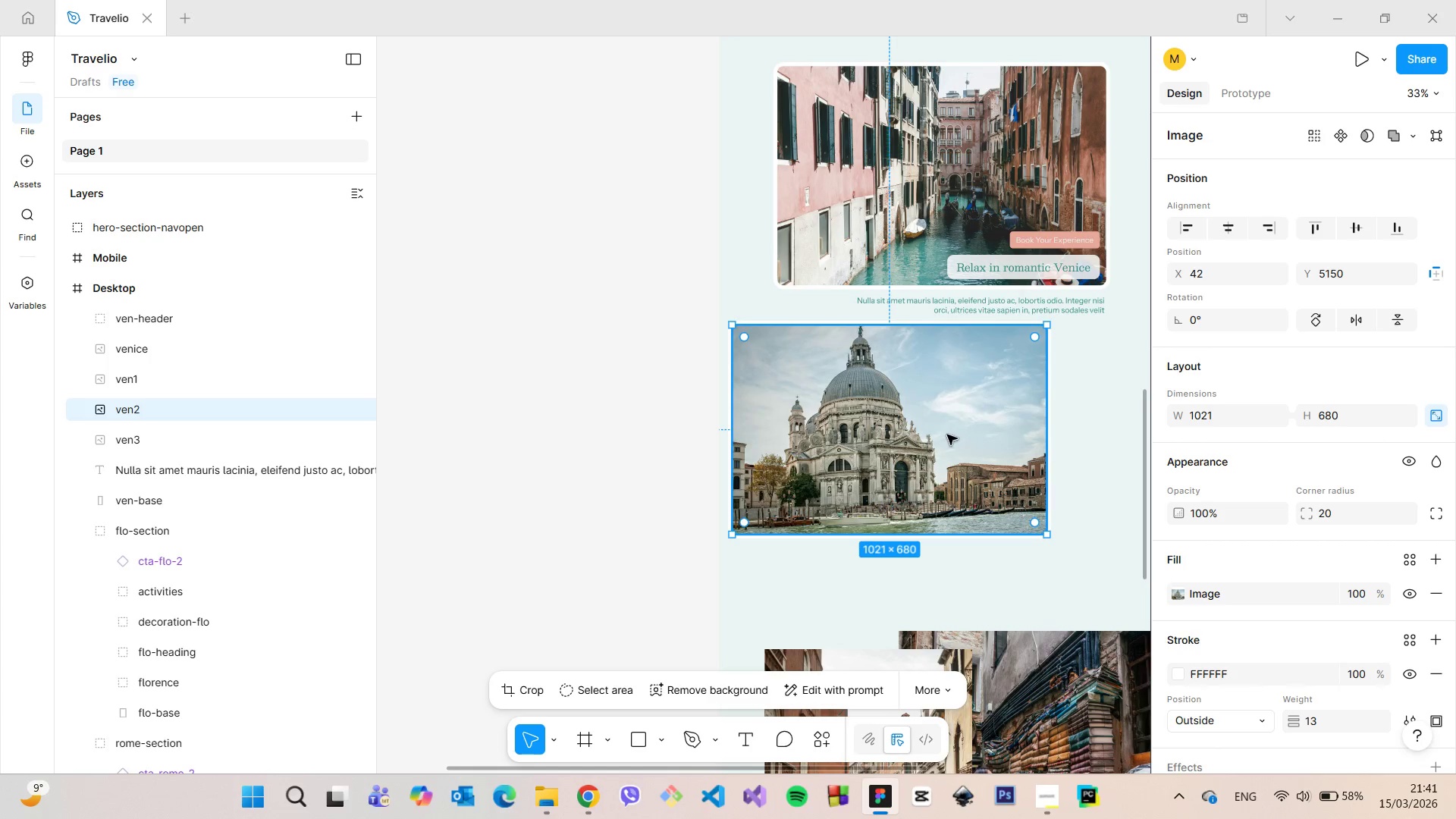 
left_click_drag(start_coordinate=[937, 433], to_coordinate=[954, 459])
 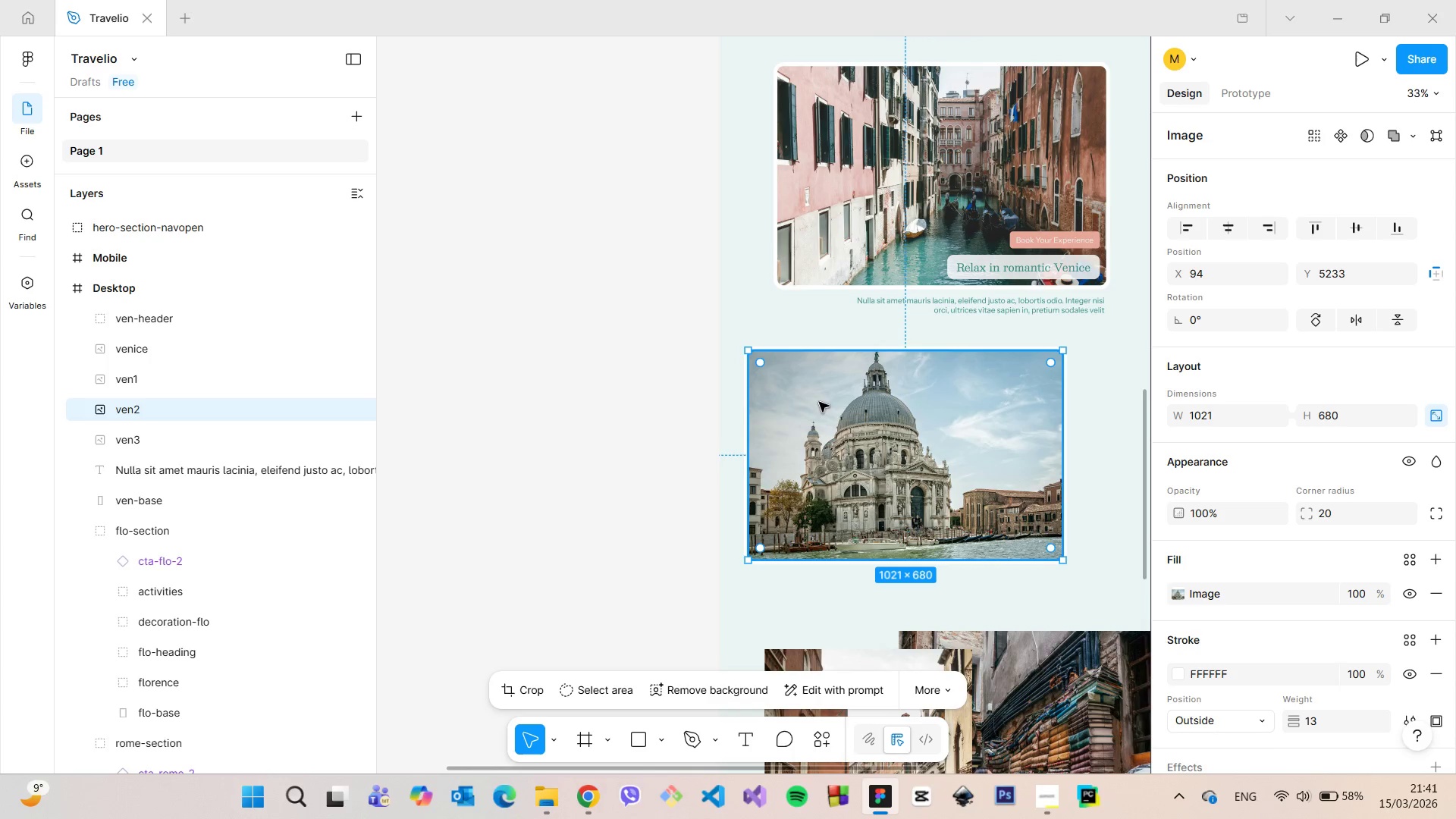 
hold_key(key=AltLeft, duration=0.53)
 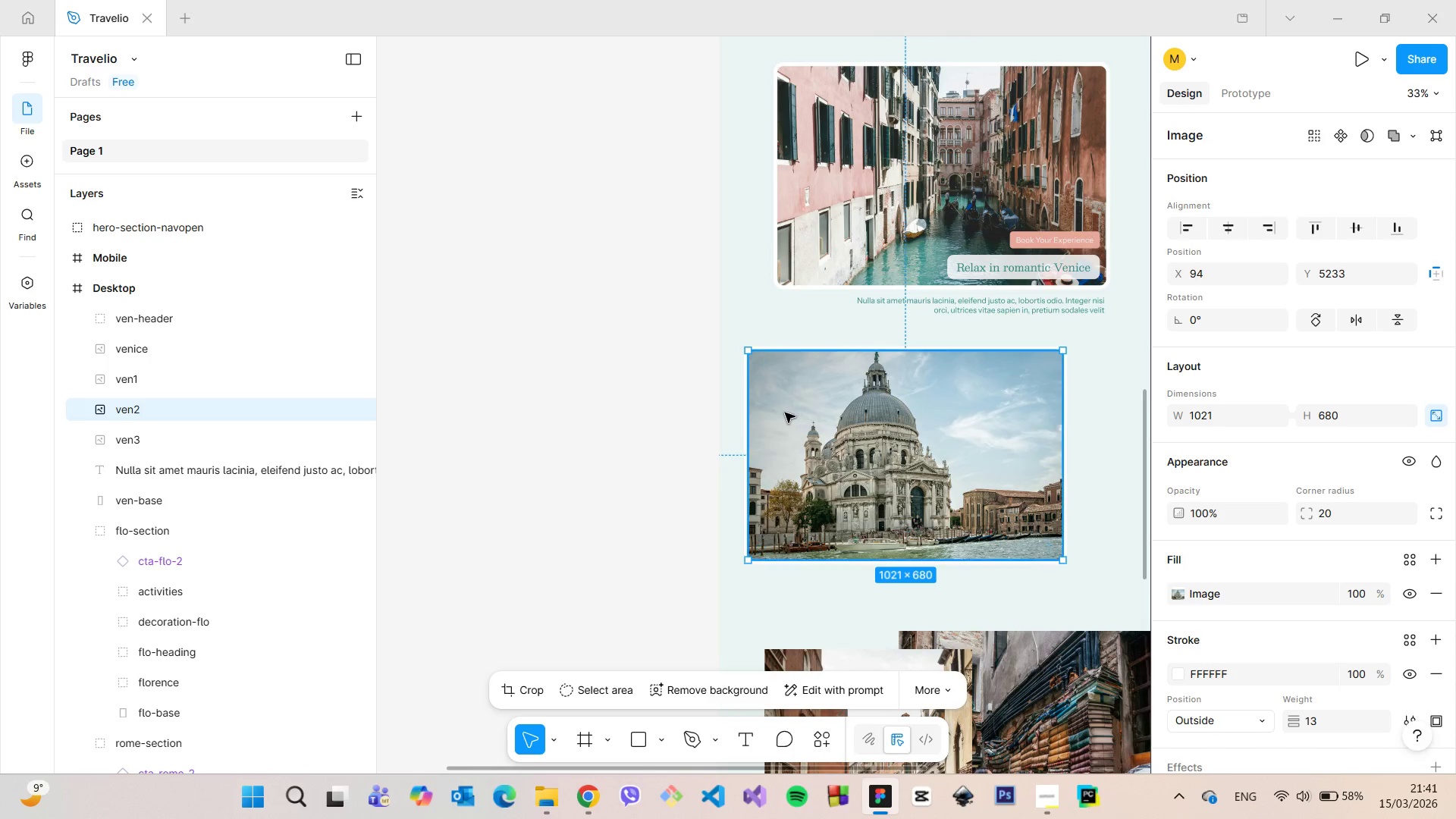 
left_click_drag(start_coordinate=[787, 412], to_coordinate=[780, 413])
 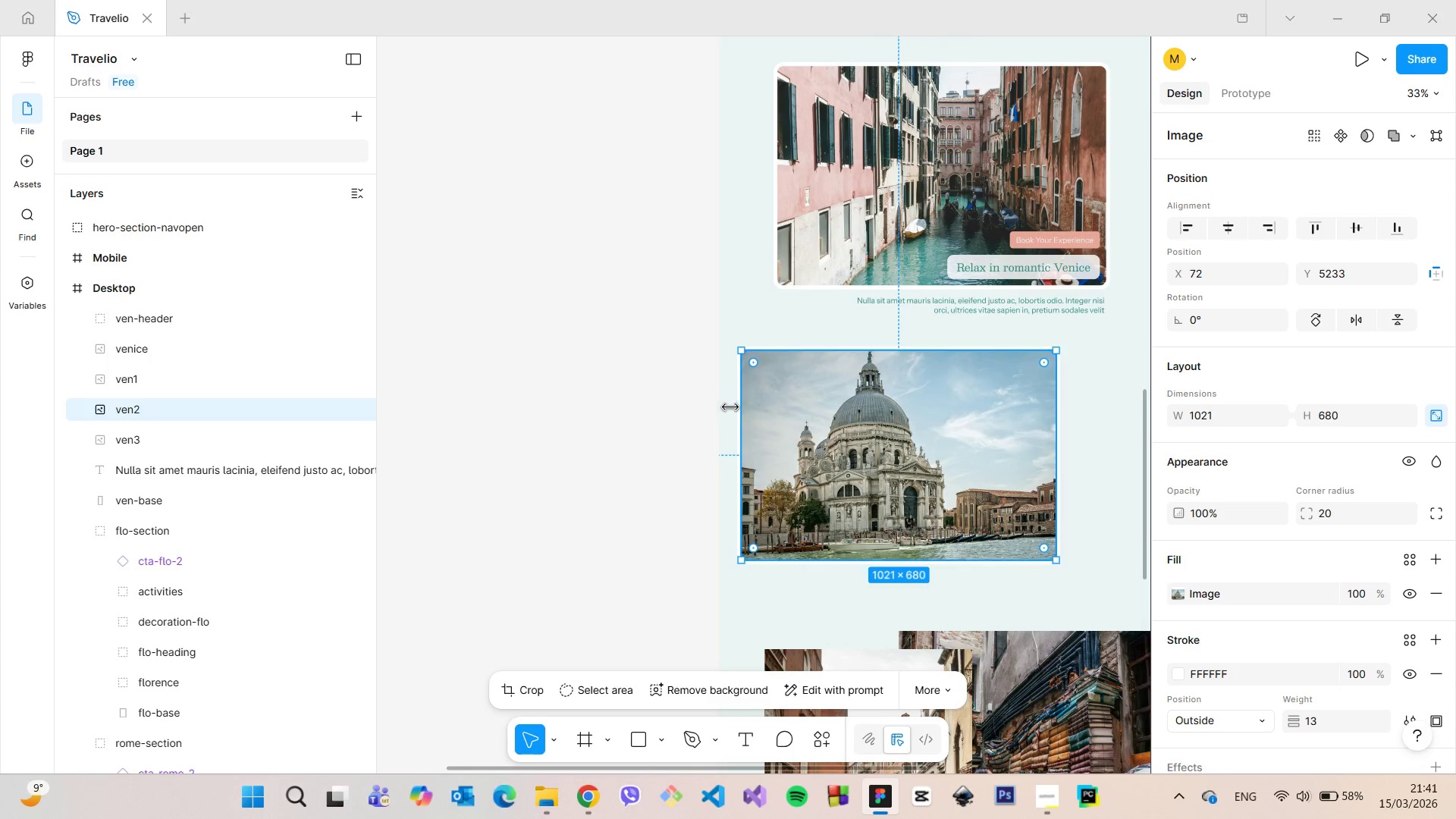 
hold_key(key=AltLeft, duration=0.94)
 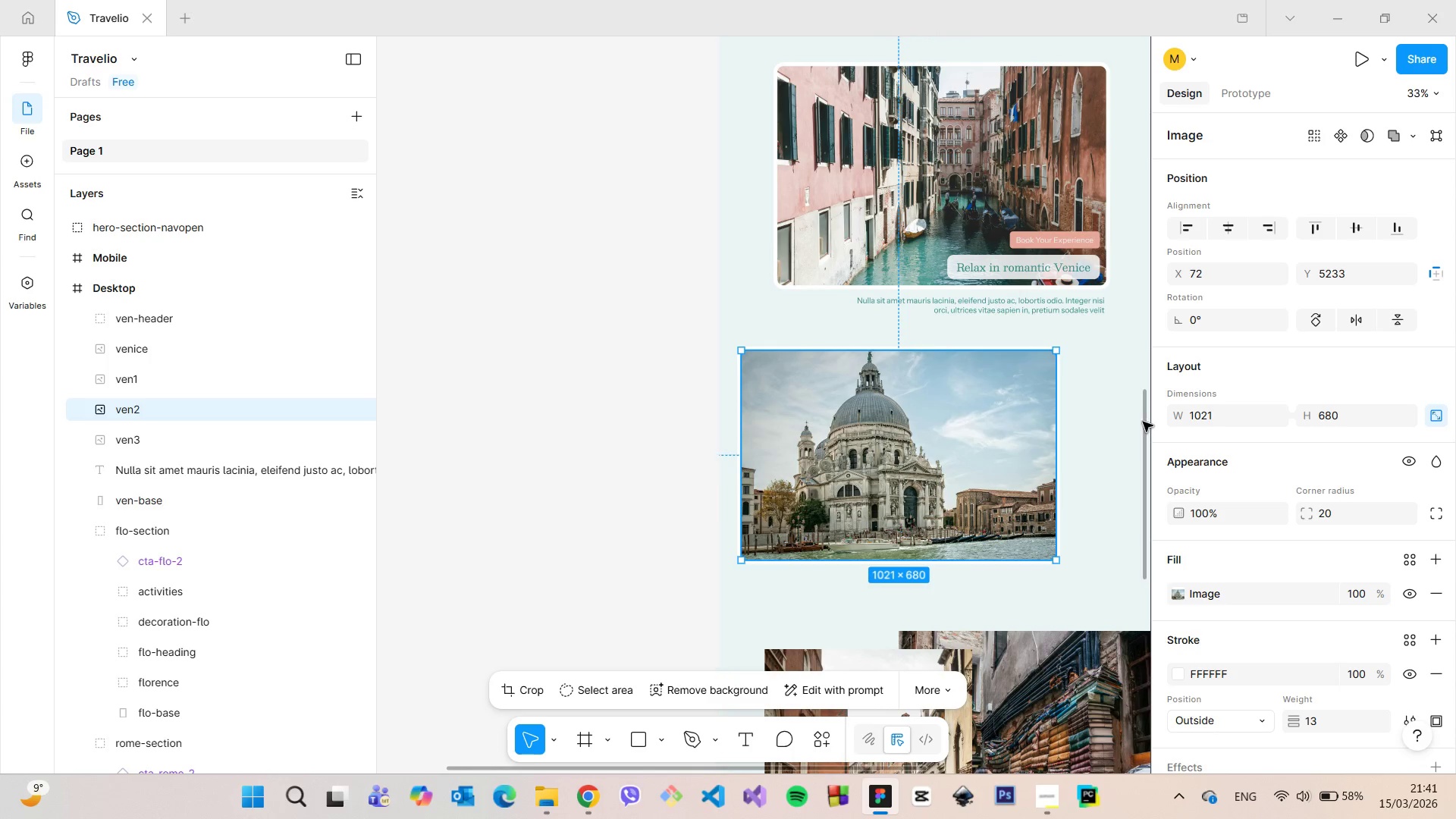 
left_click_drag(start_coordinate=[1143, 422], to_coordinate=[1144, 428])
 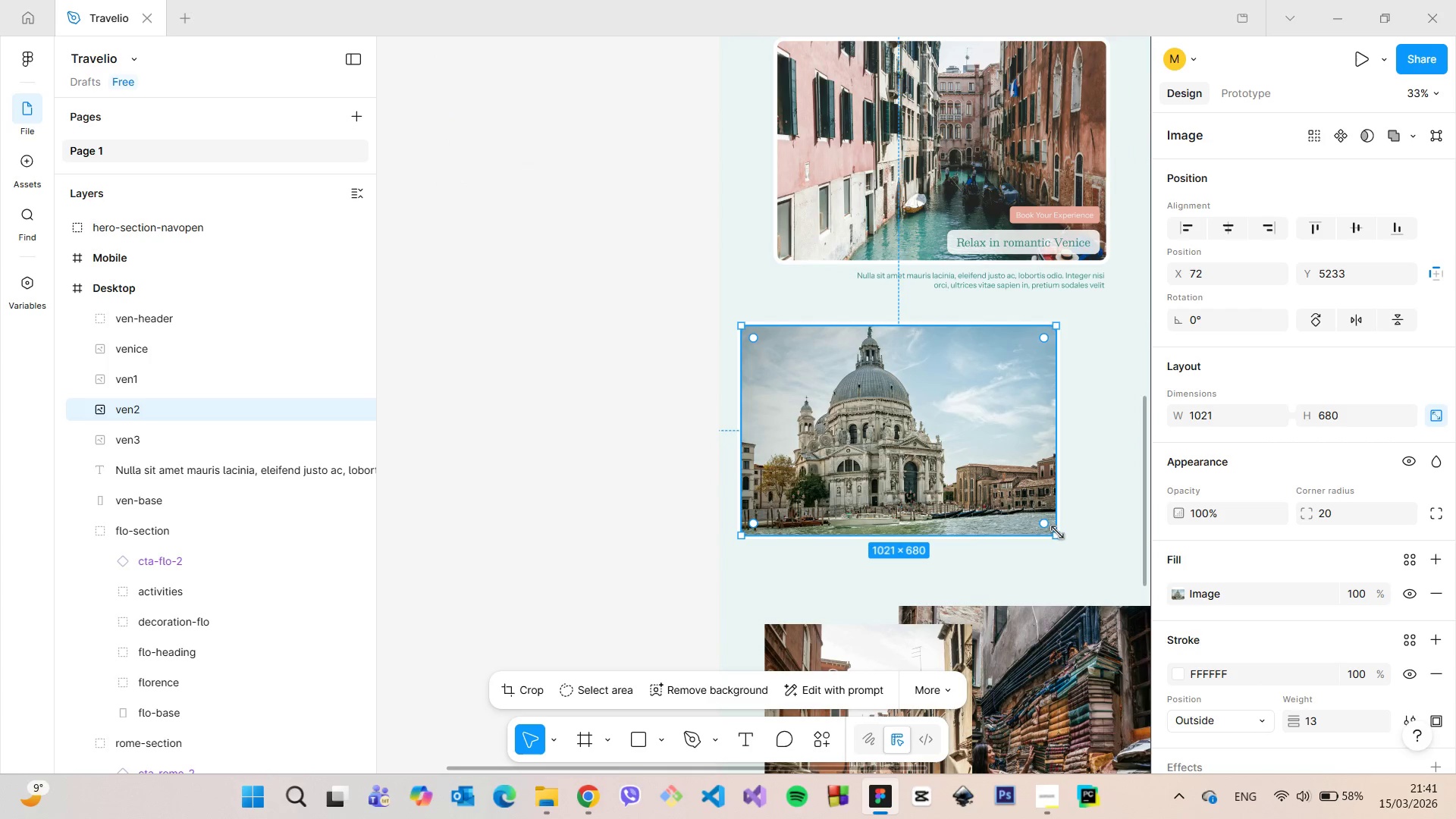 
left_click_drag(start_coordinate=[1057, 532], to_coordinate=[931, 462])
 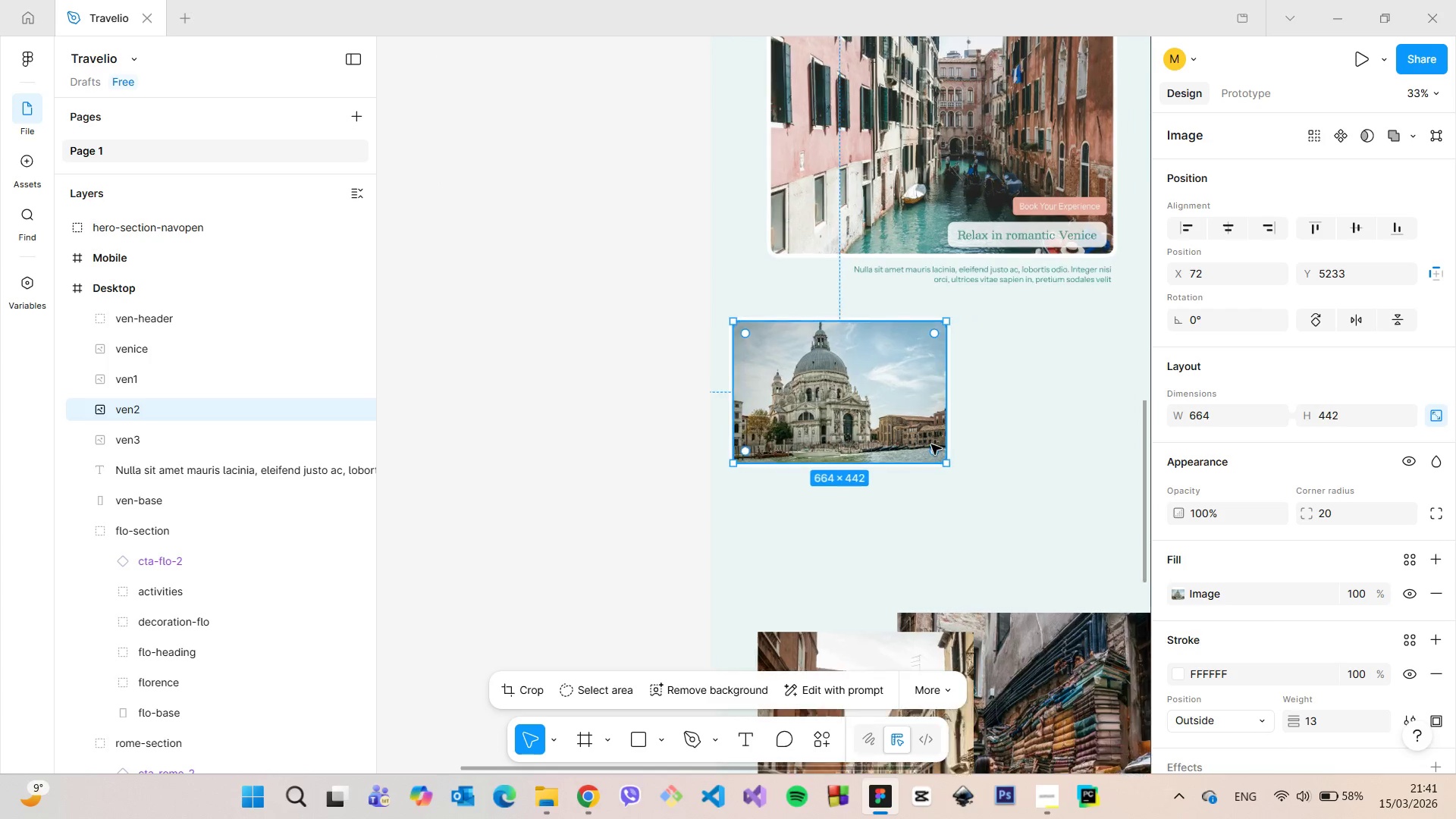 
scroll: coordinate [931, 444], scroll_direction: up, amount: 4.0
 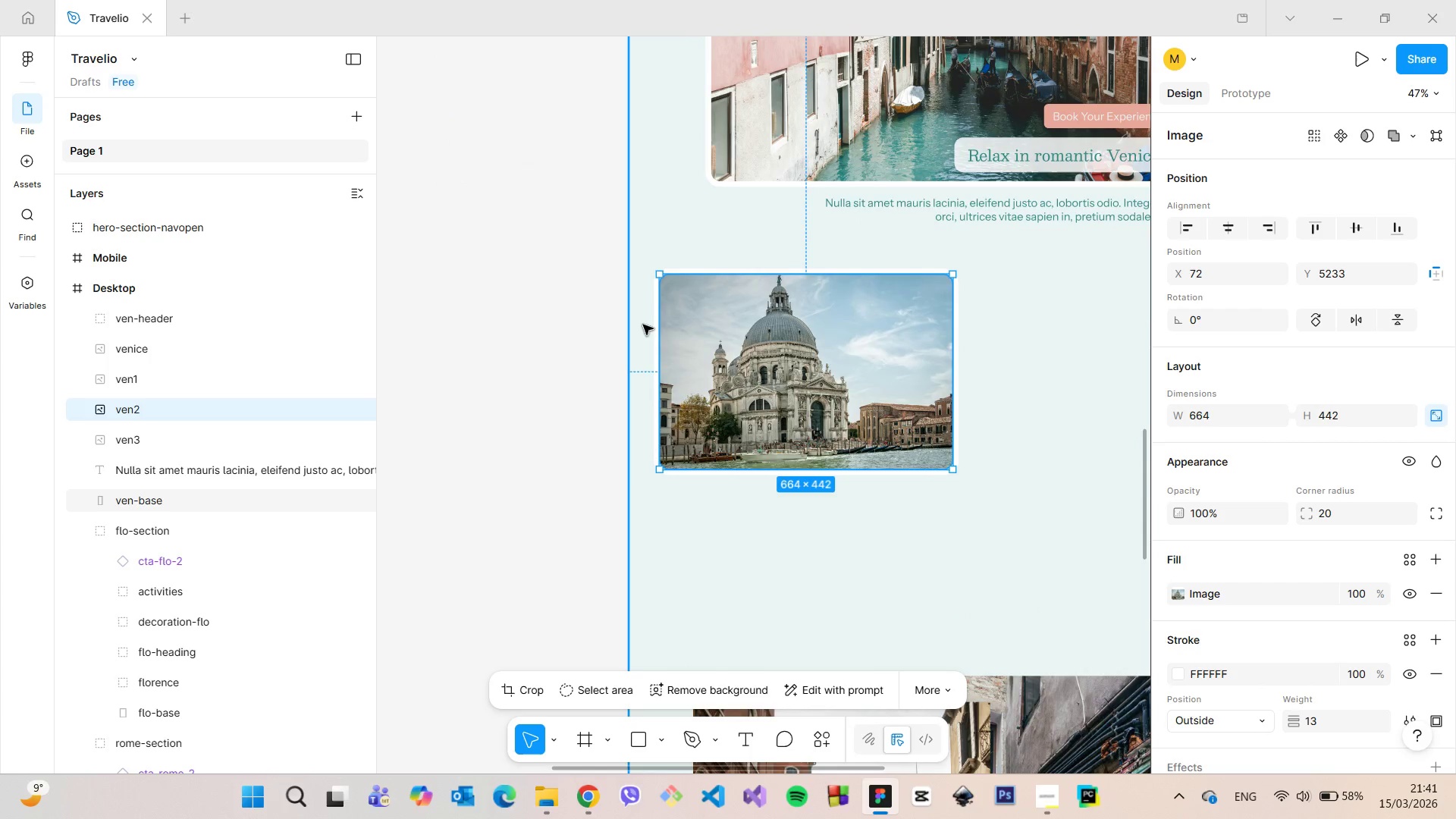 
hold_key(key=AltLeft, duration=0.53)
 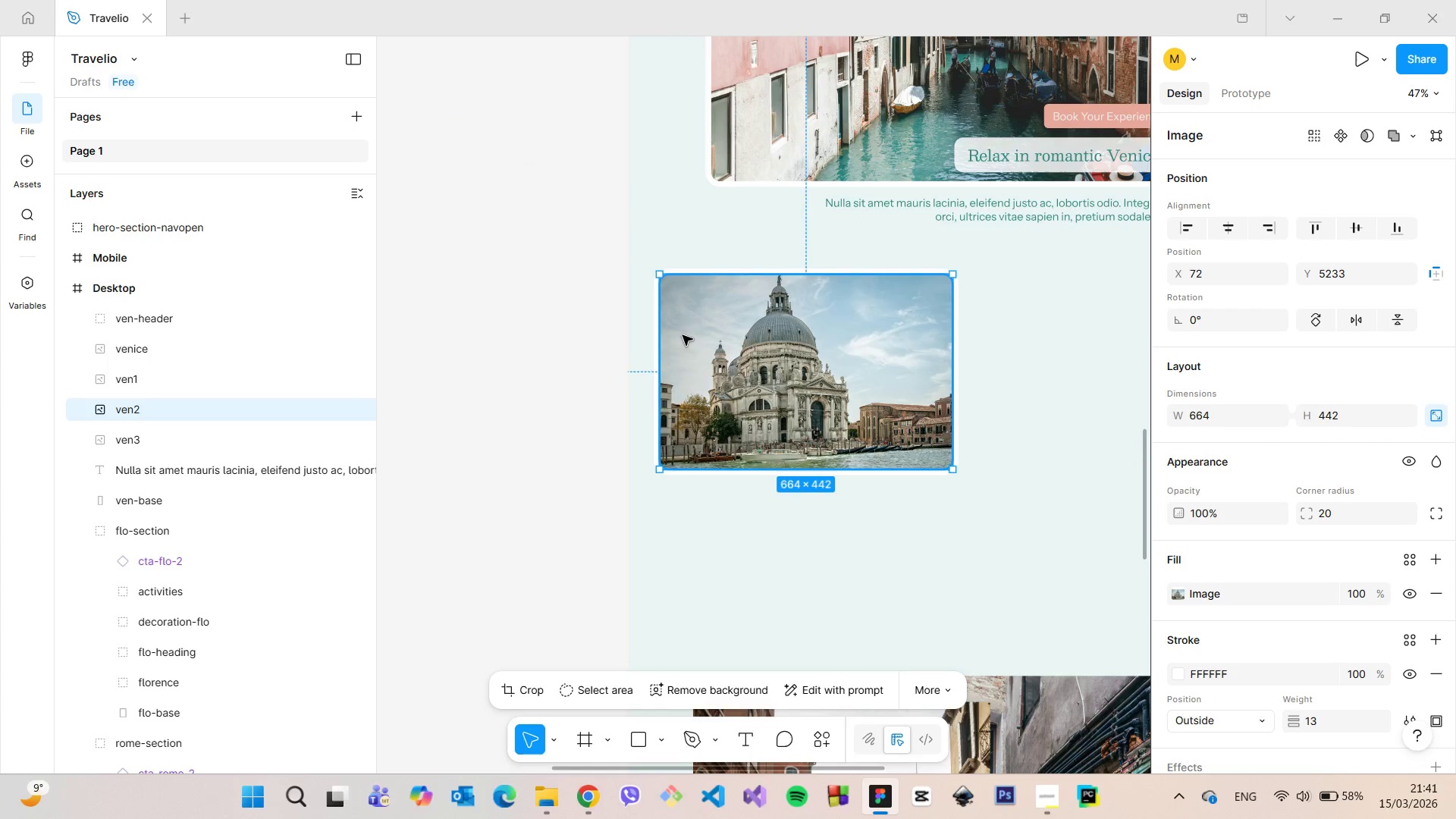 
left_click_drag(start_coordinate=[687, 335], to_coordinate=[676, 335])
 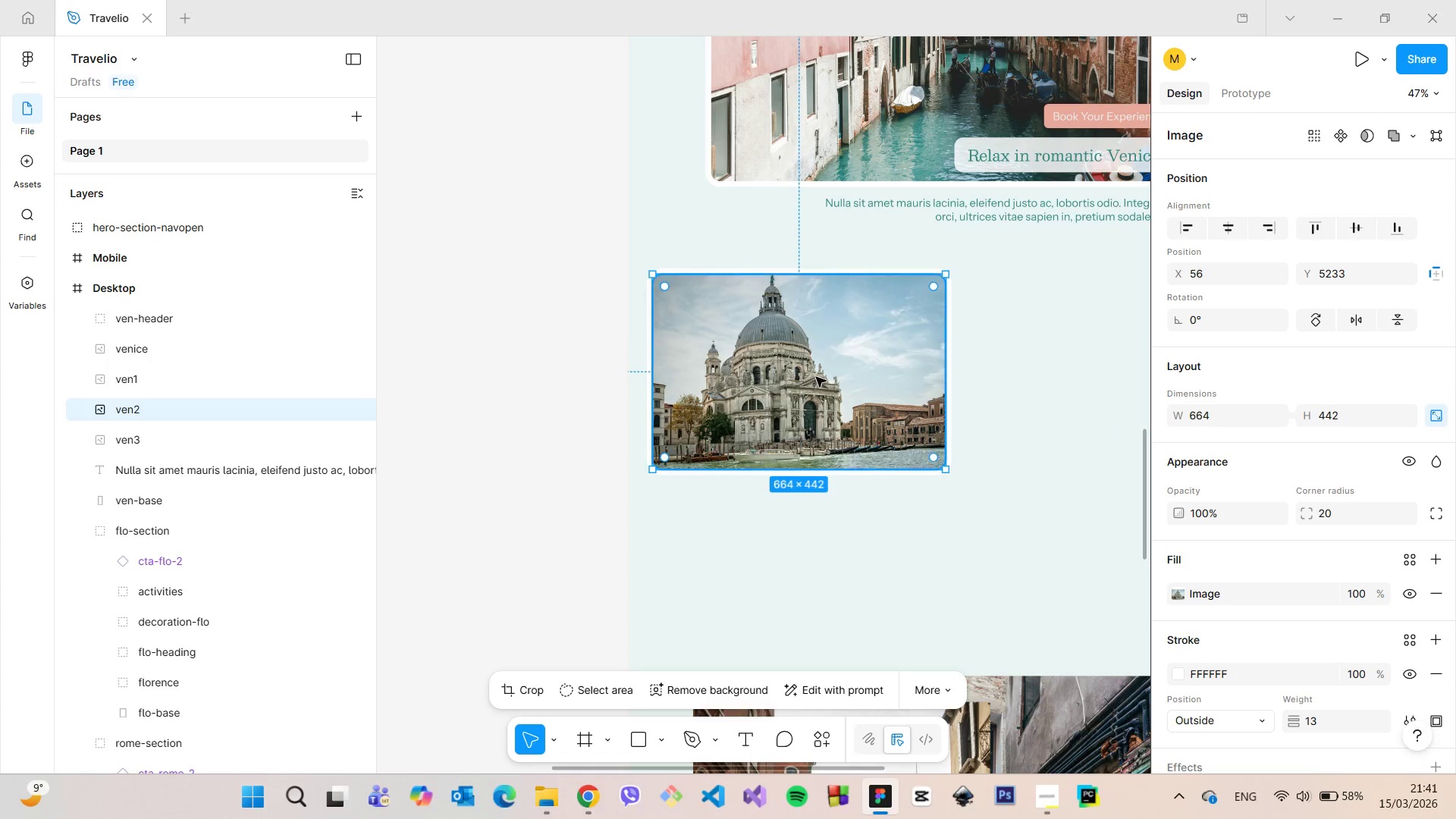 
left_click_drag(start_coordinate=[815, 377], to_coordinate=[843, 378])
 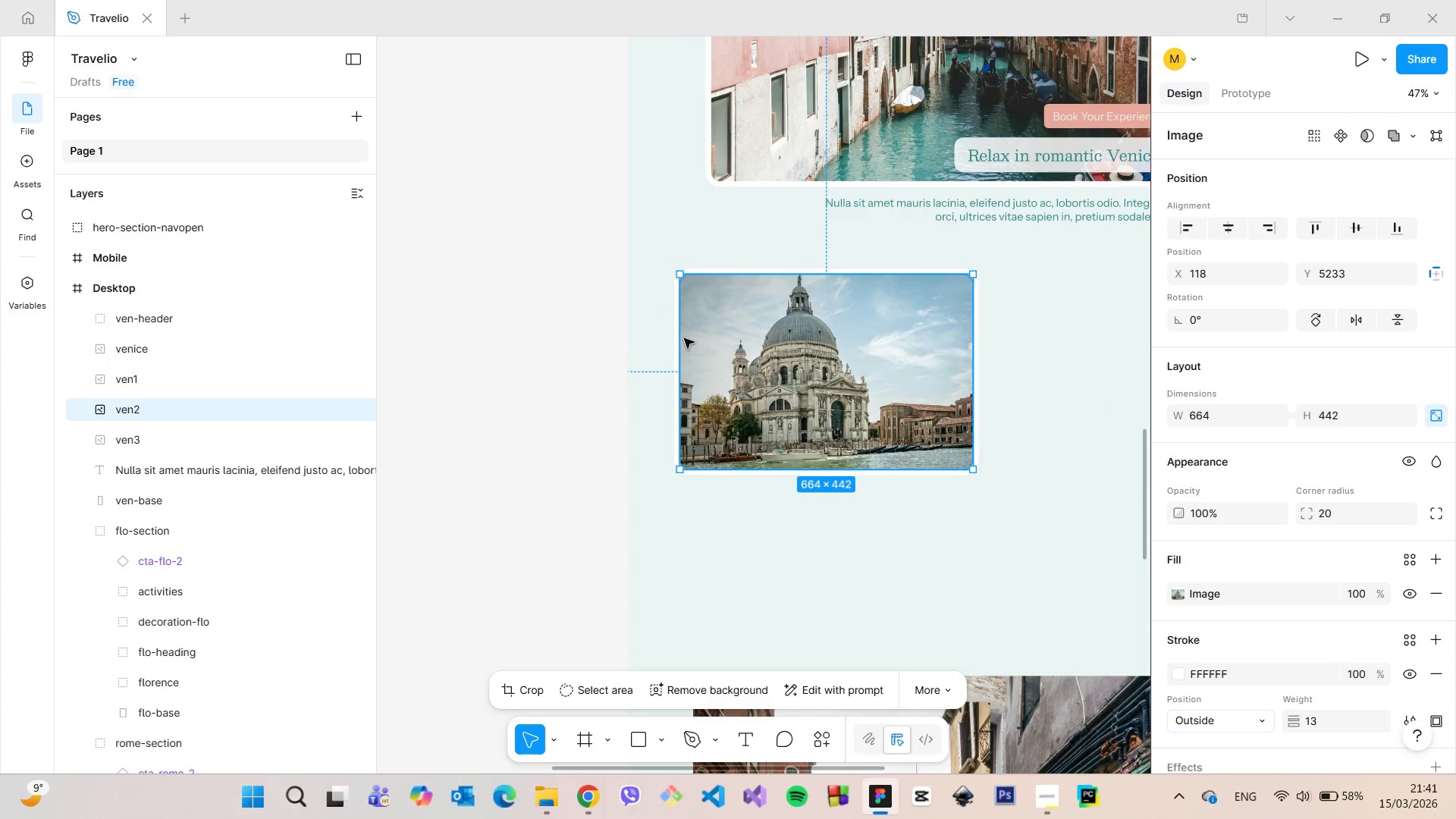 
hold_key(key=AltLeft, duration=0.52)
 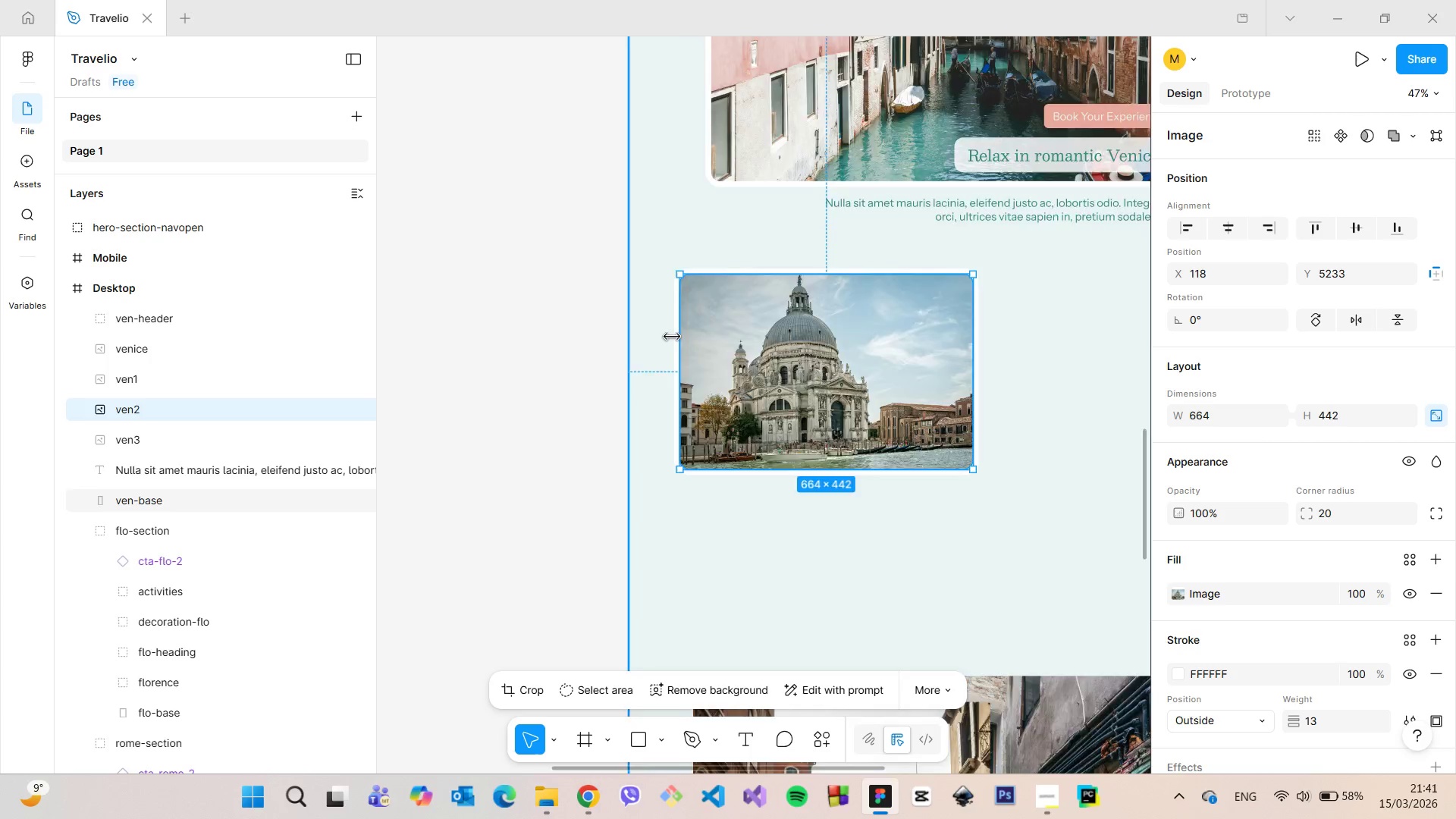 
left_click_drag(start_coordinate=[701, 337], to_coordinate=[697, 337])
 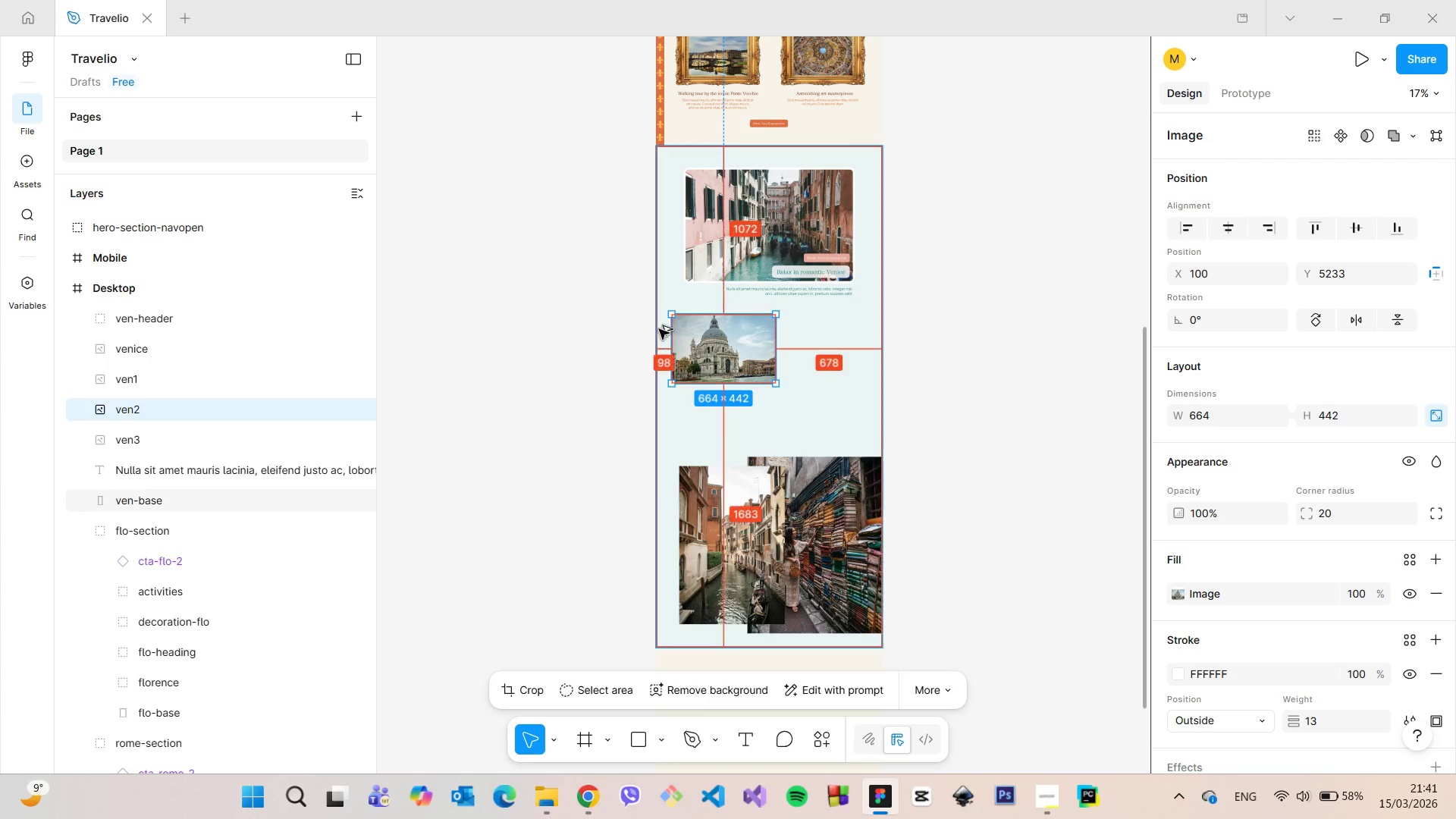 
scroll: coordinate [673, 336], scroll_direction: down, amount: 6.0
 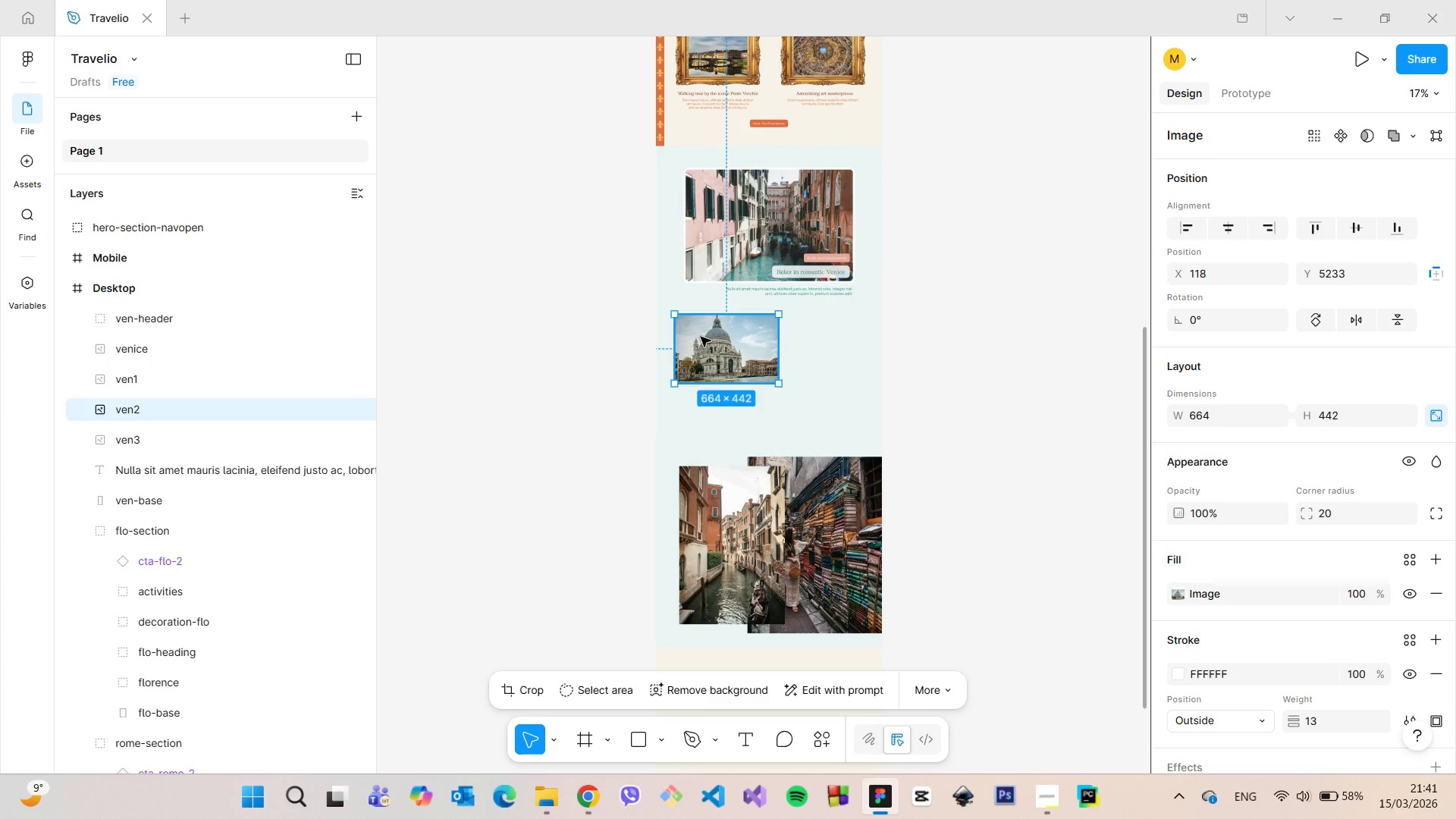 
hold_key(key=AltLeft, duration=0.59)
 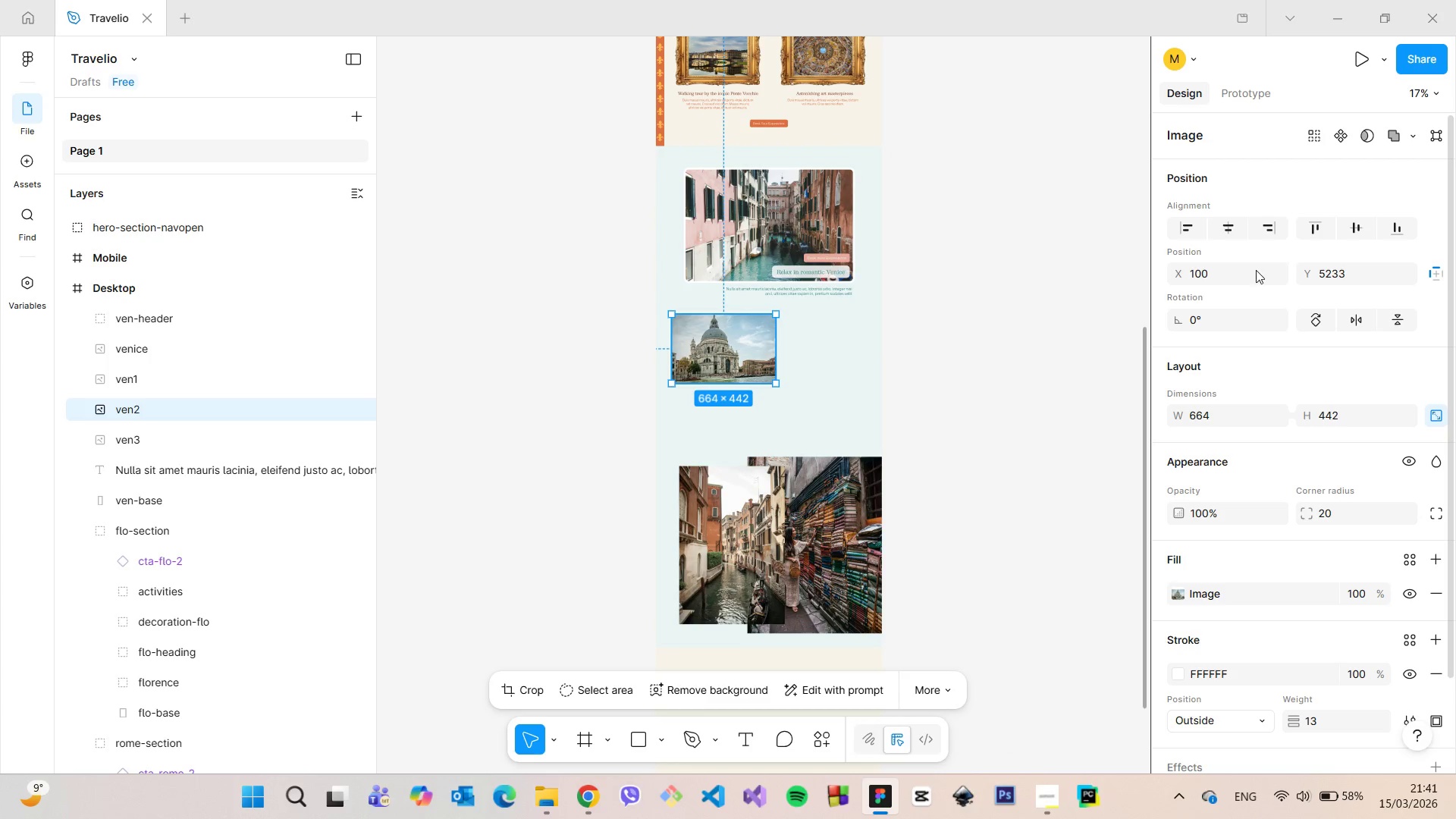 
left_click([1254, 273])
 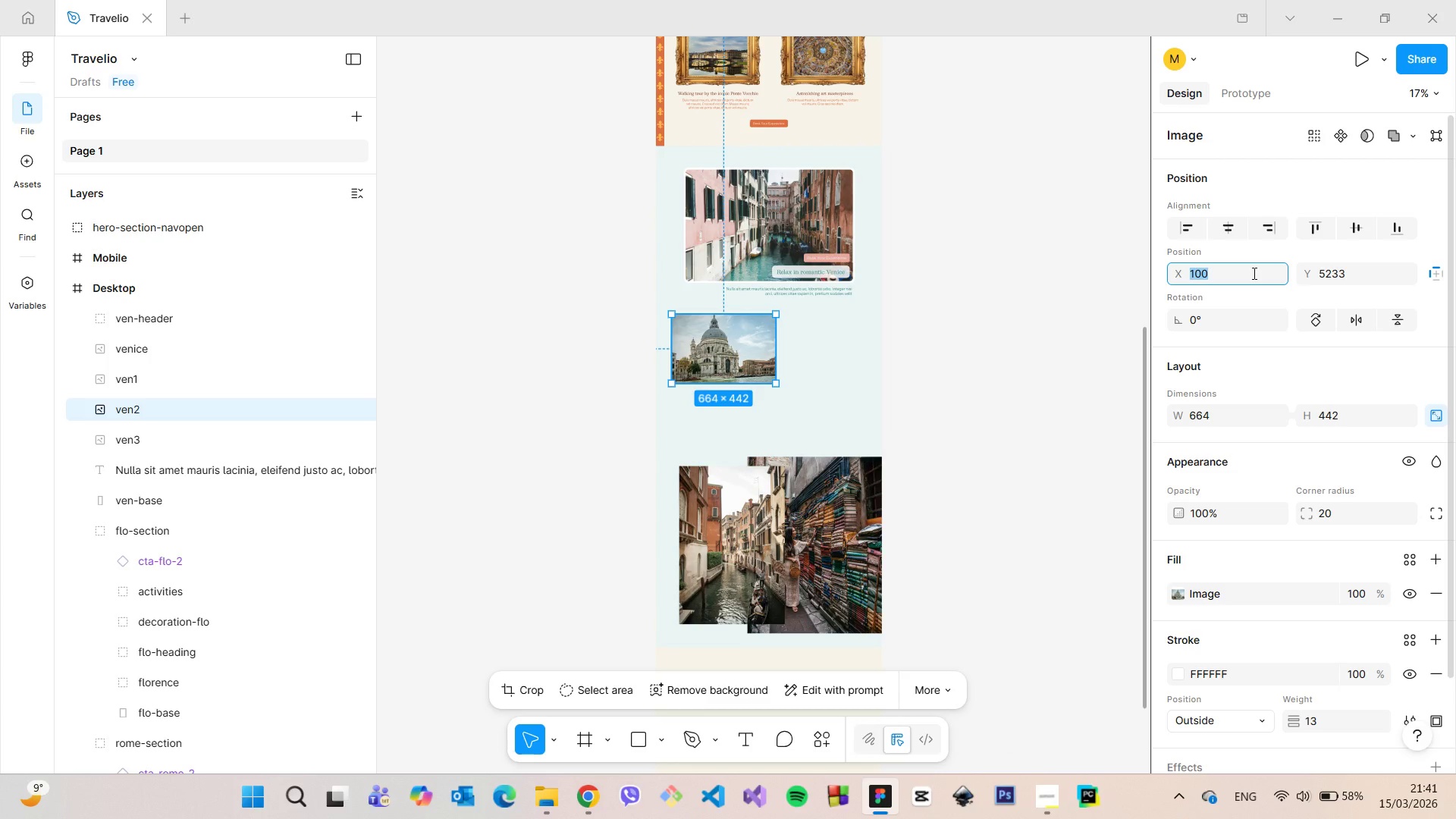 
key(ArrowUp)
 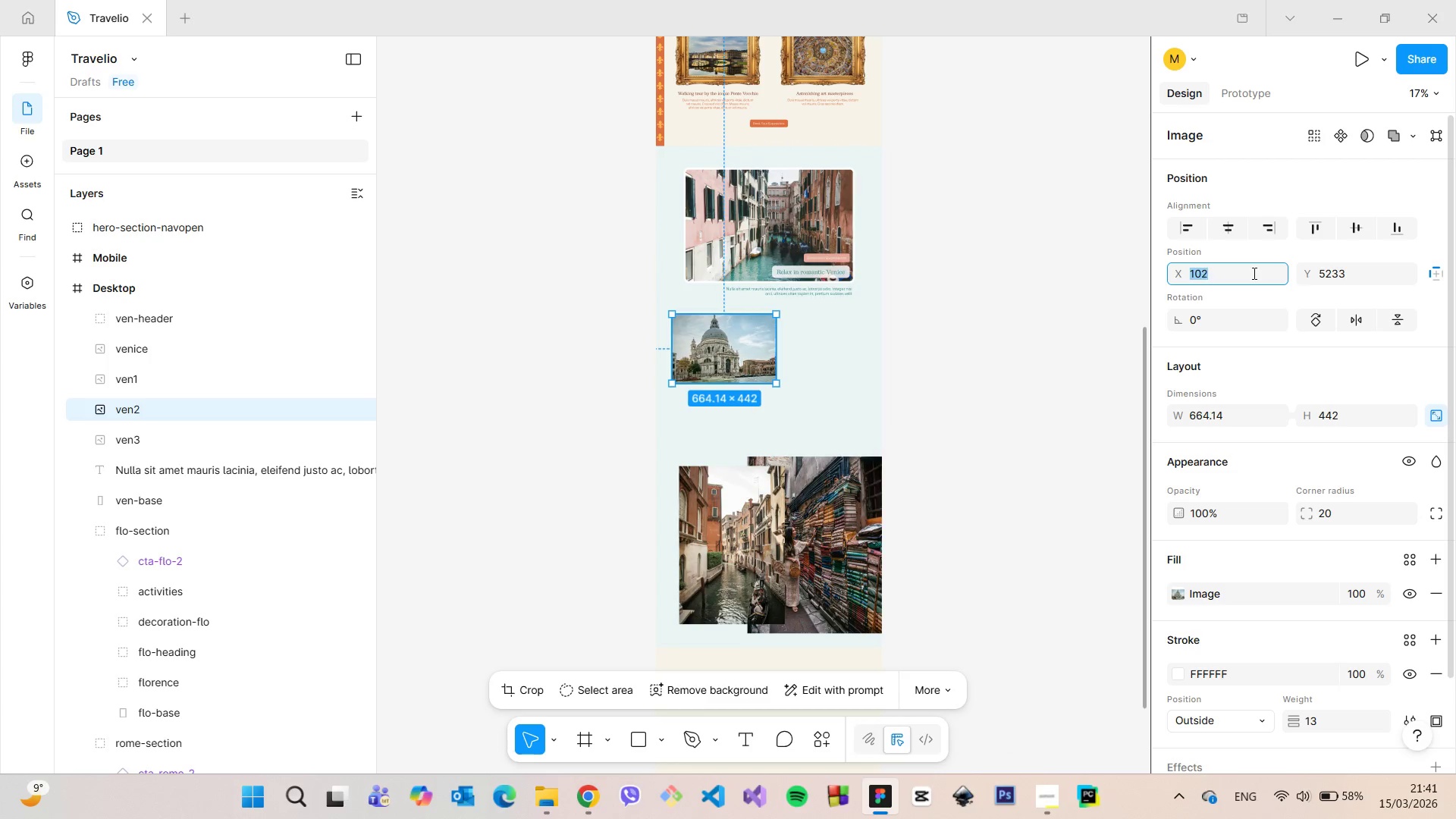 
key(ArrowUp)
 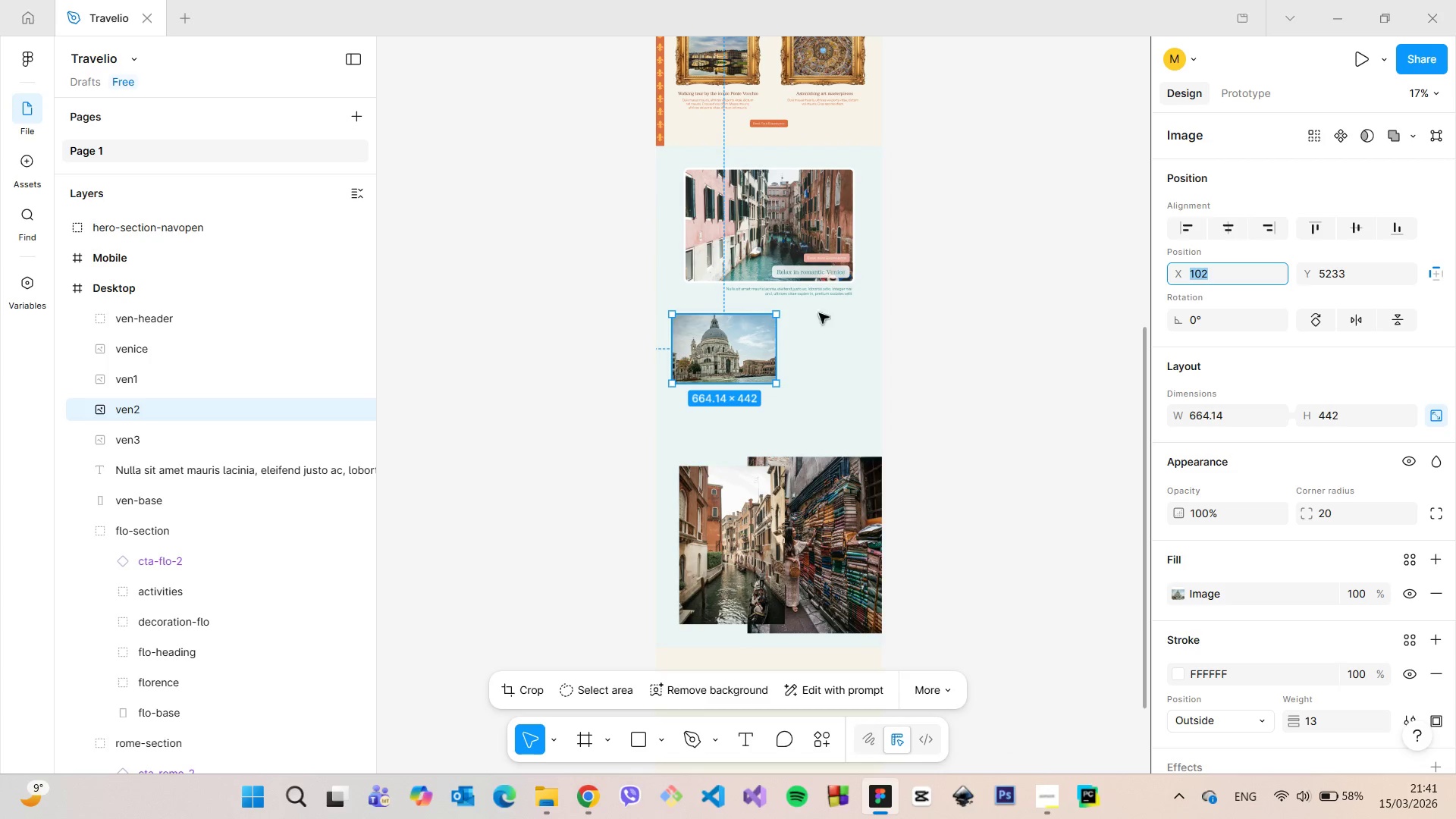 
hold_key(key=AltLeft, duration=0.88)
 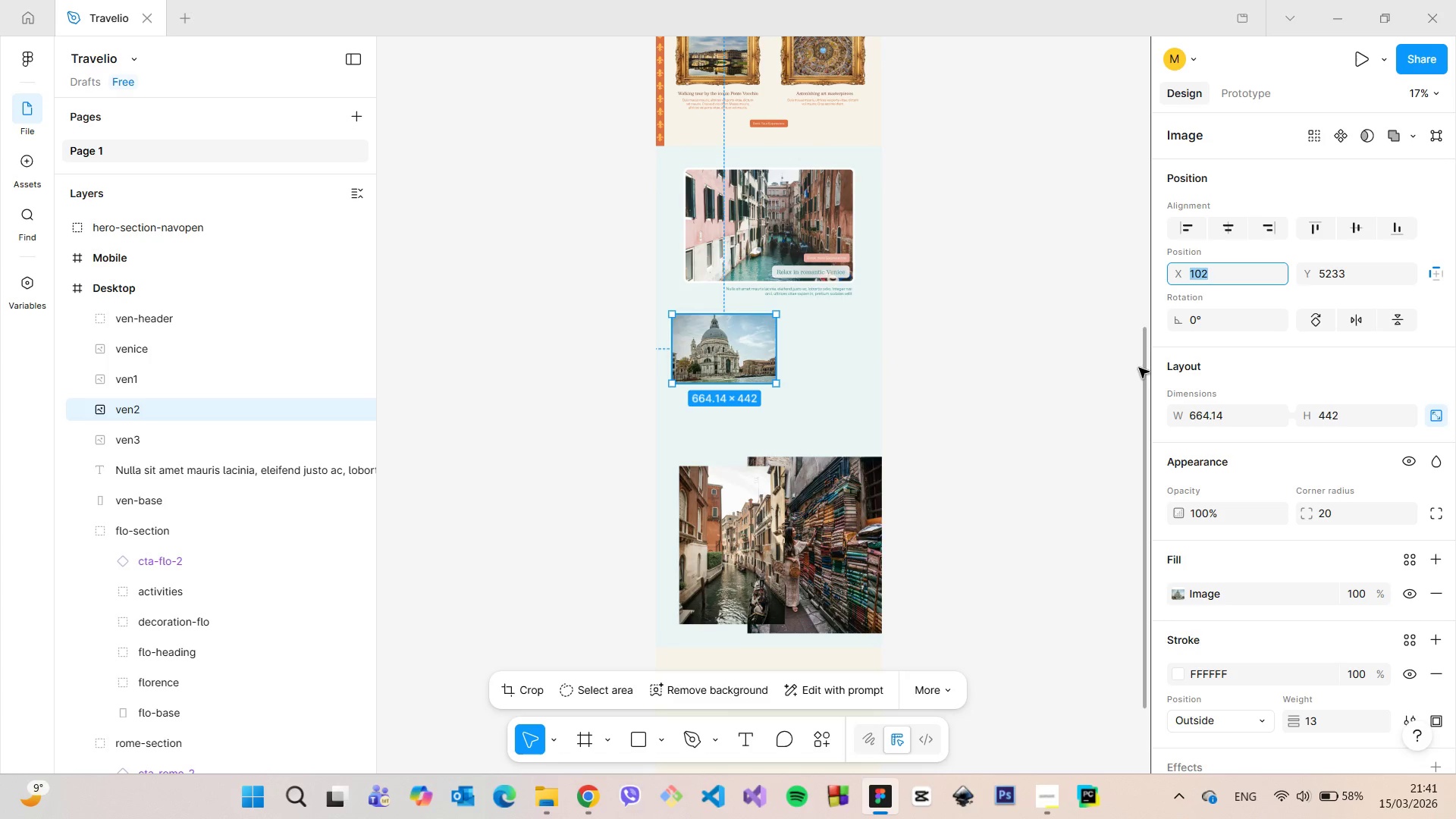 
left_click_drag(start_coordinate=[1141, 369], to_coordinate=[1160, 168])
 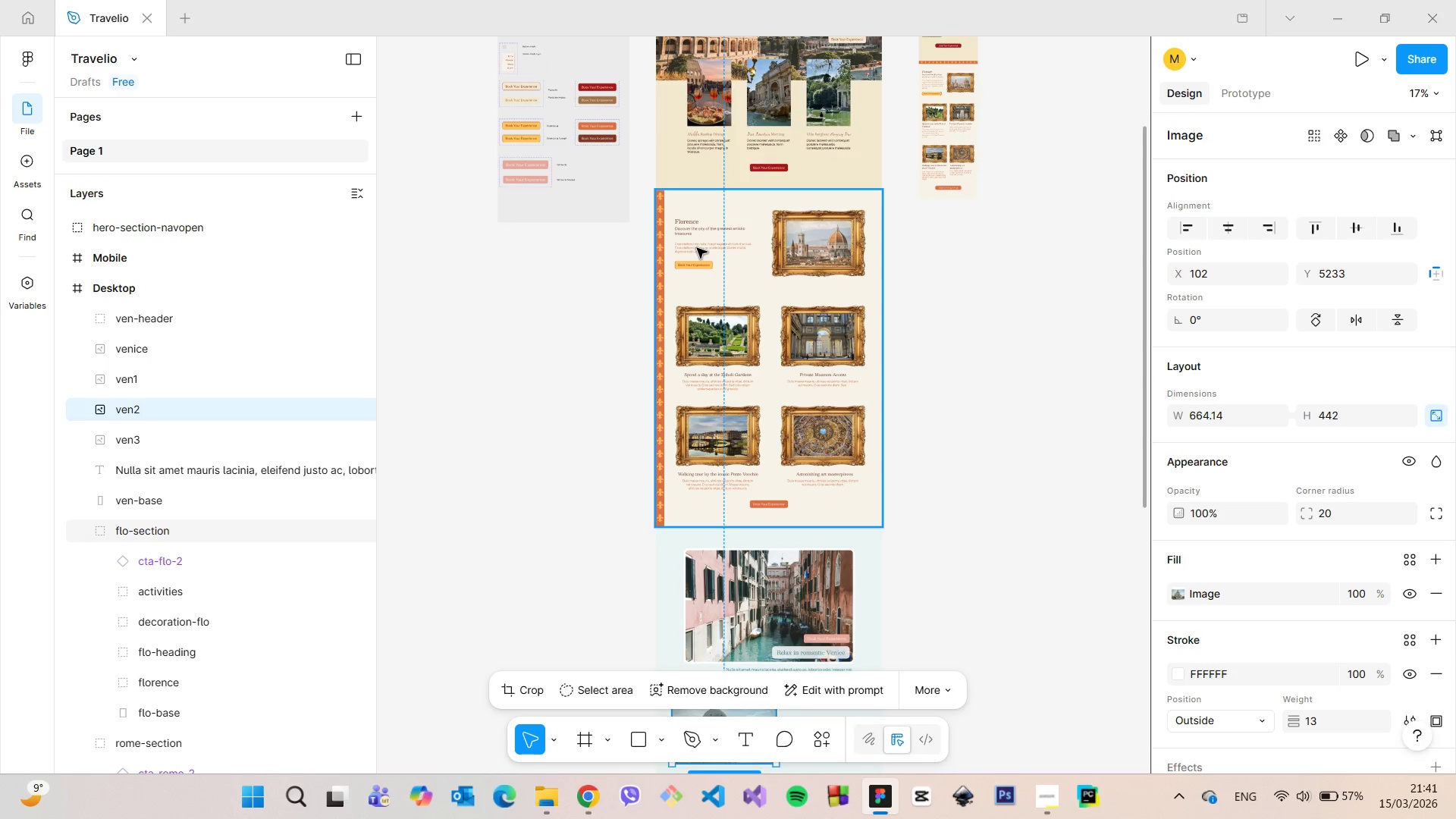 
double_click([697, 248])
 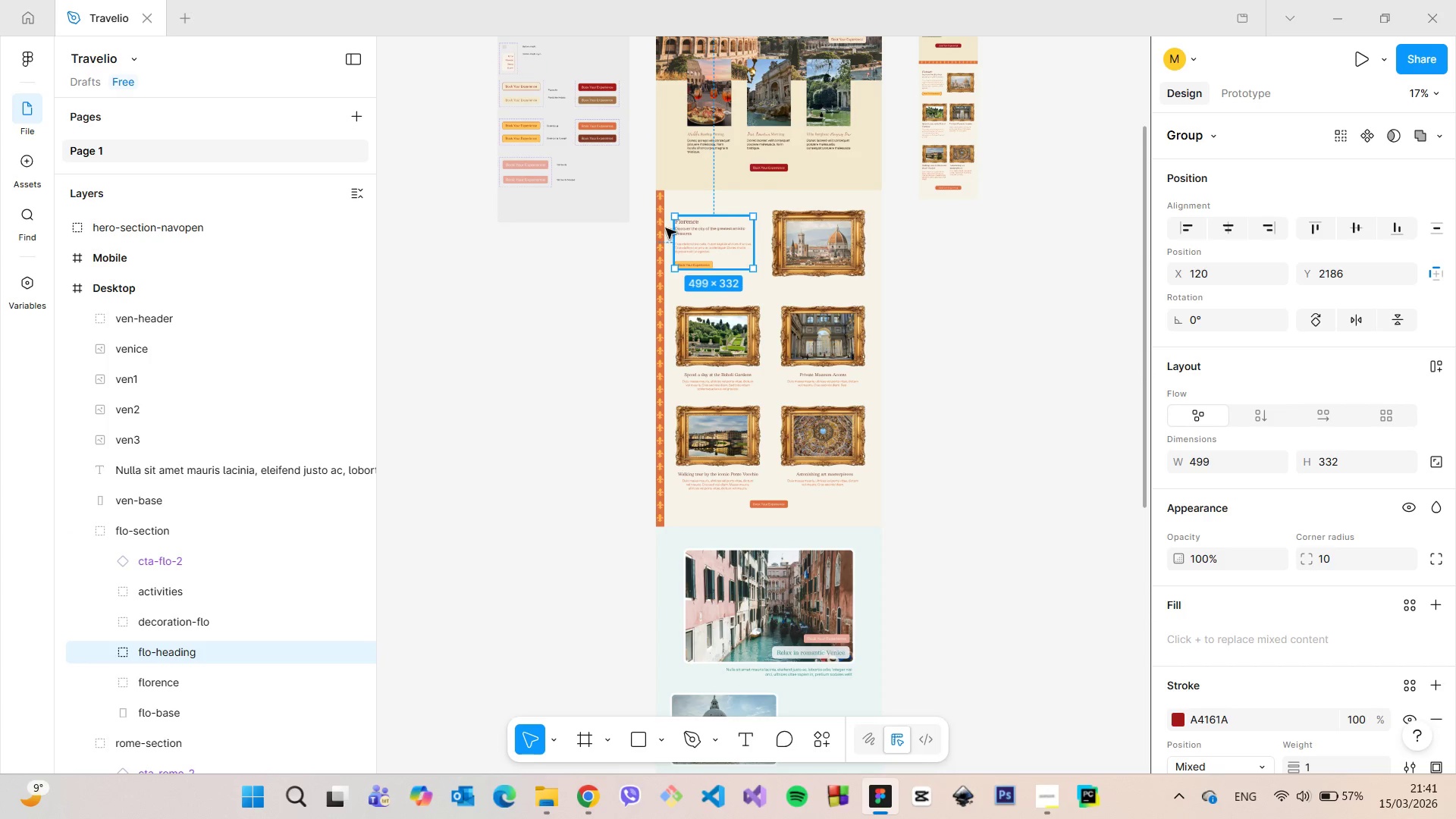 
hold_key(key=AltLeft, duration=0.59)
 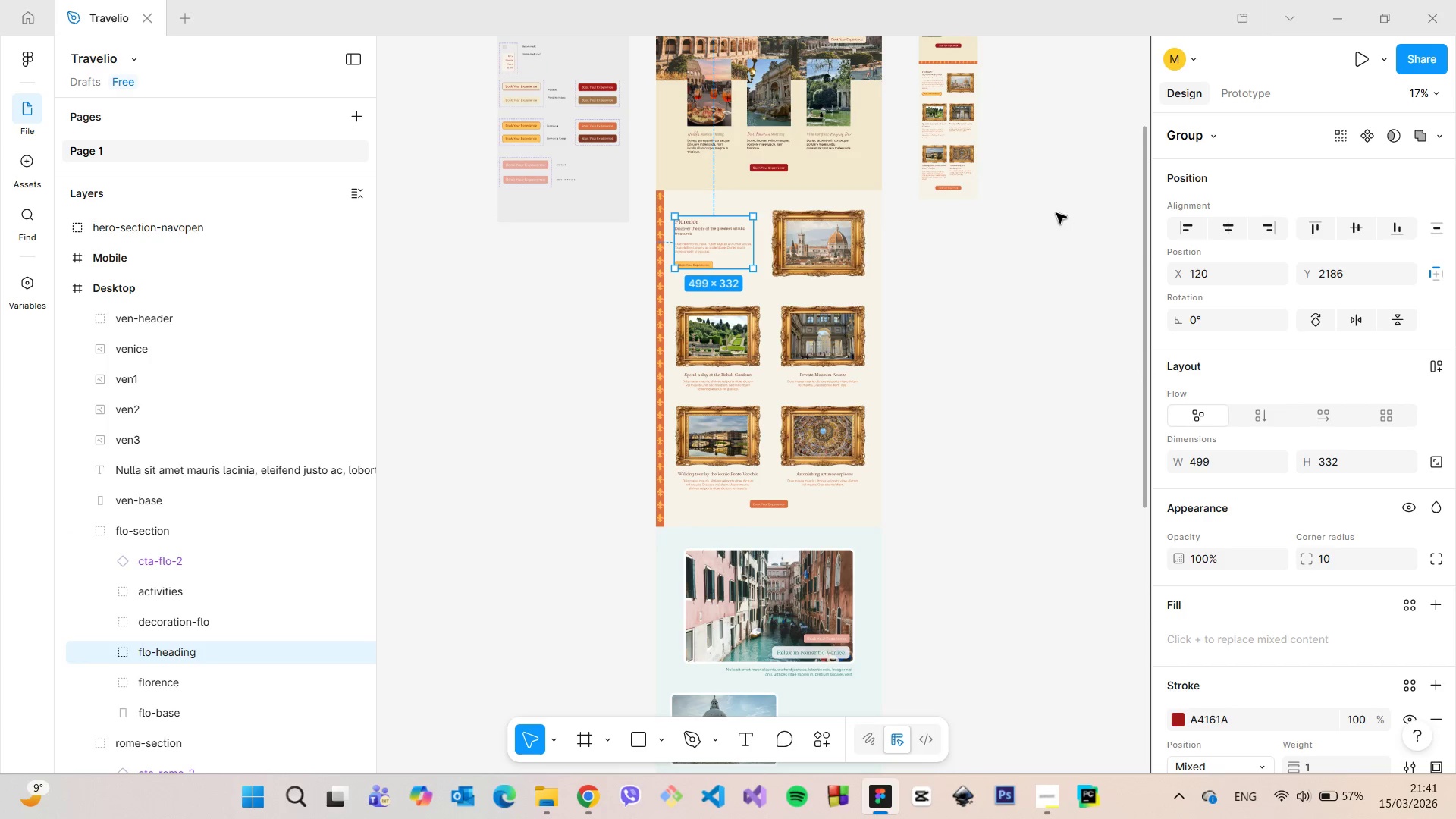 
left_click([803, 242])
 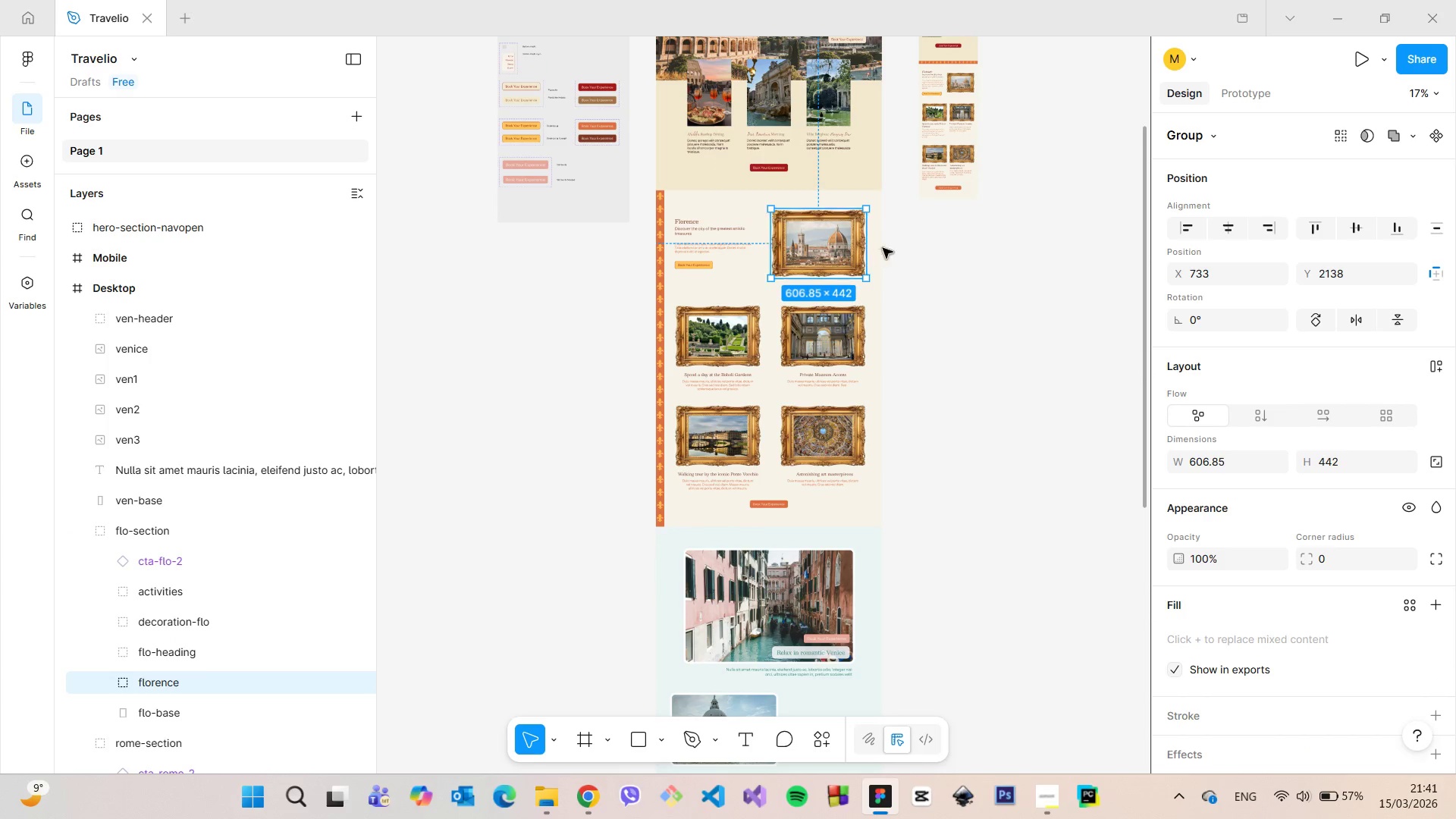 
hold_key(key=AltLeft, duration=1.34)
 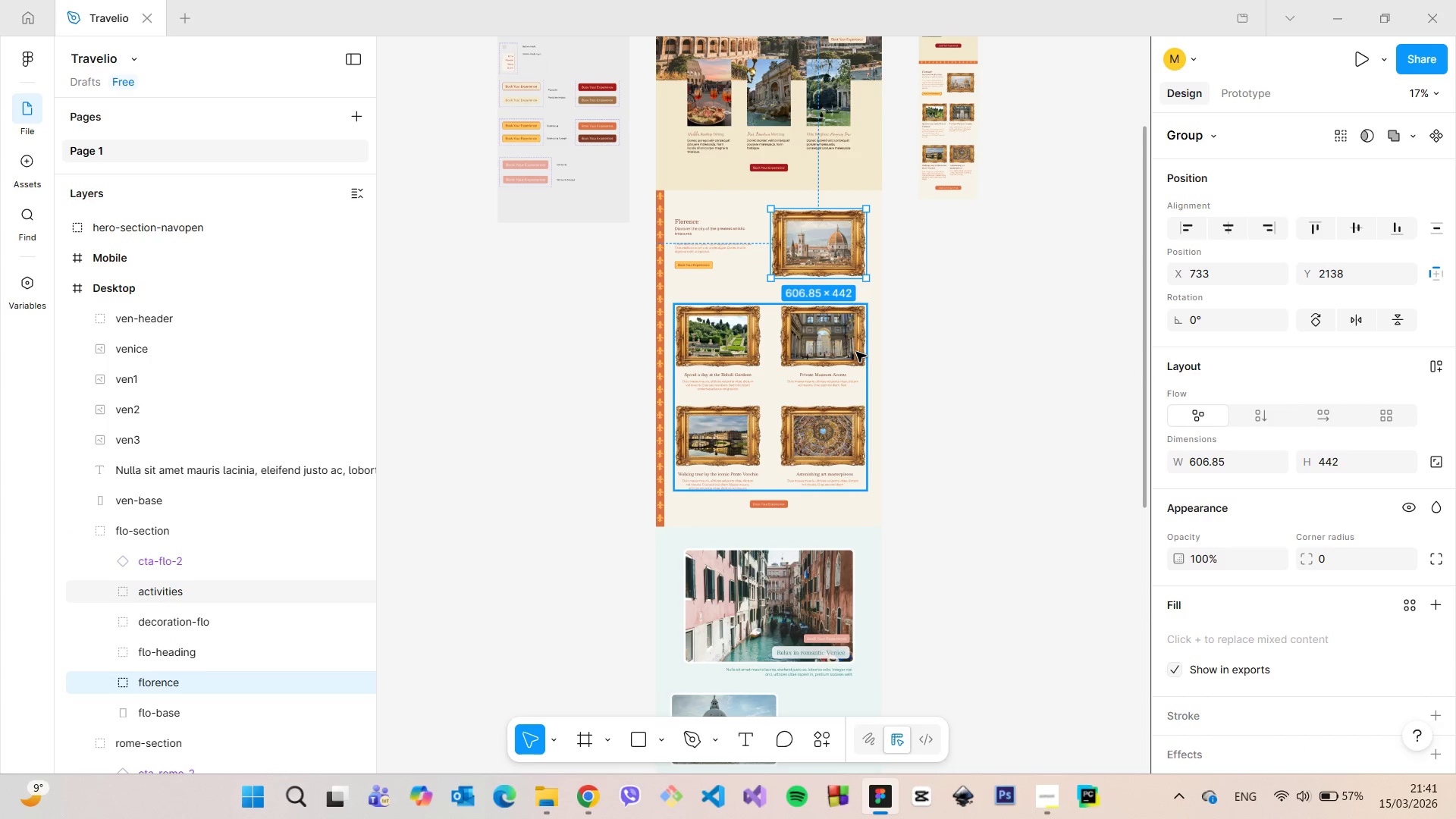 
left_click([856, 352])
 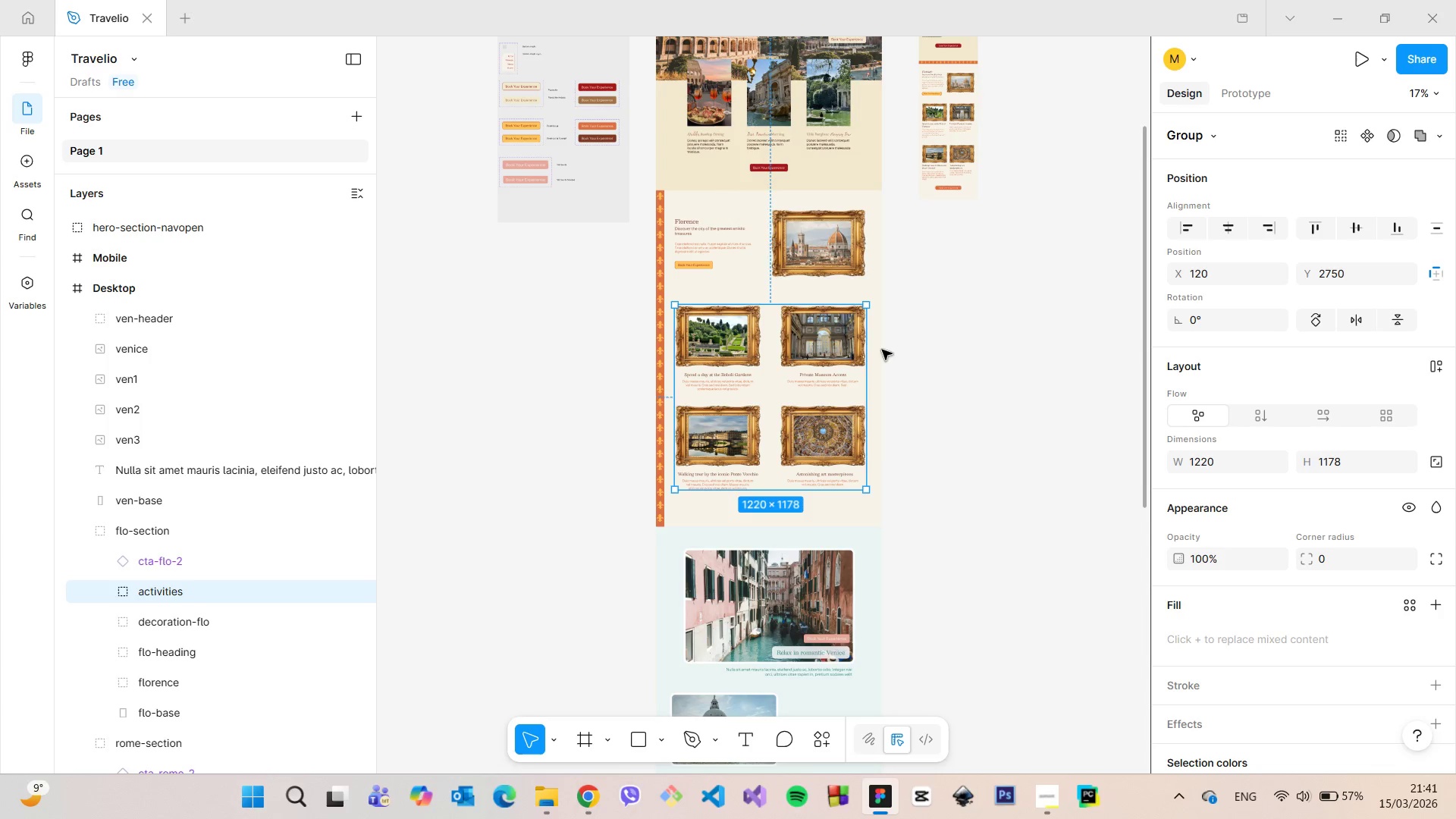 
hold_key(key=AltLeft, duration=0.58)
 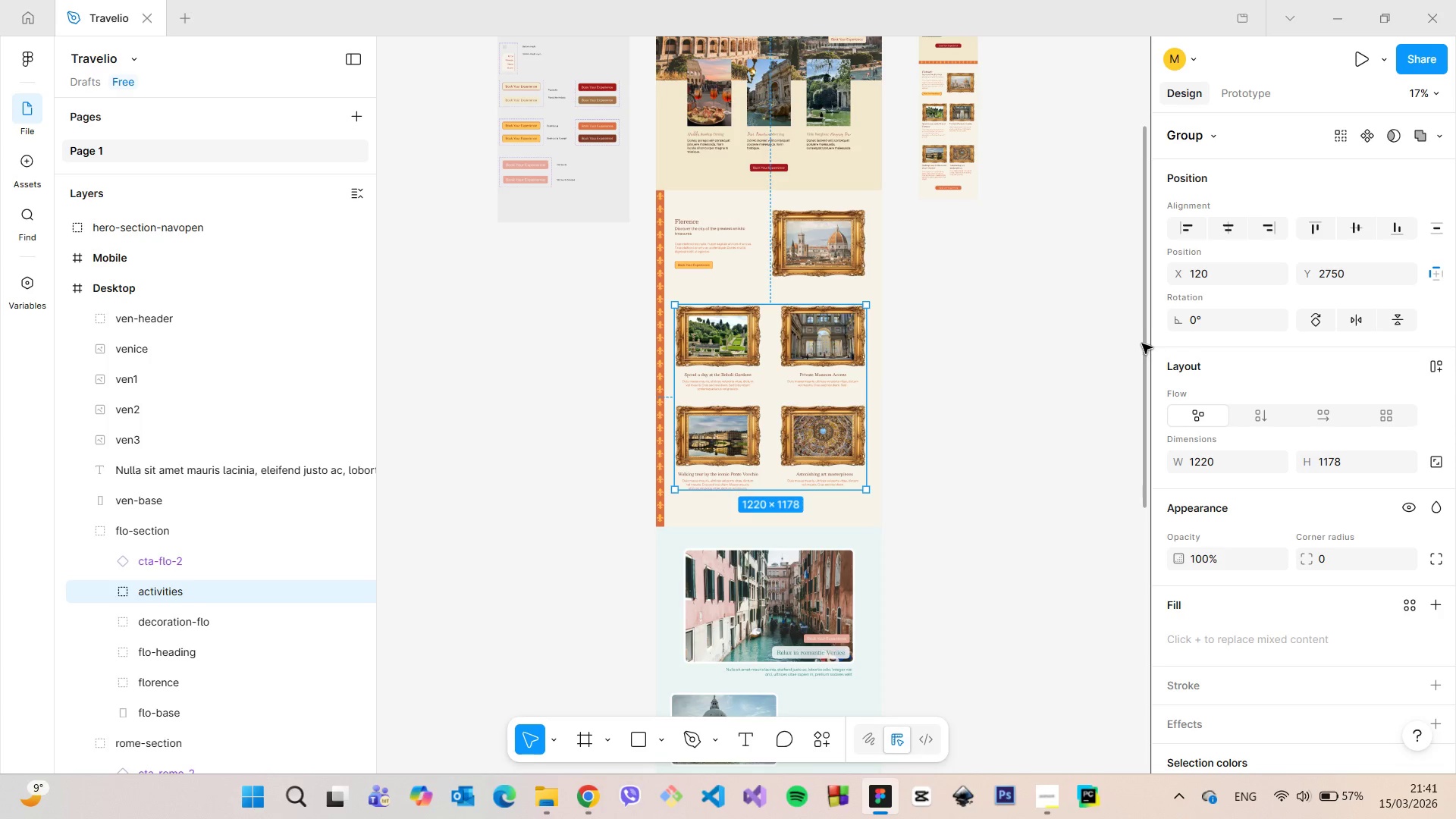 
left_click_drag(start_coordinate=[1142, 344], to_coordinate=[1144, 525])
 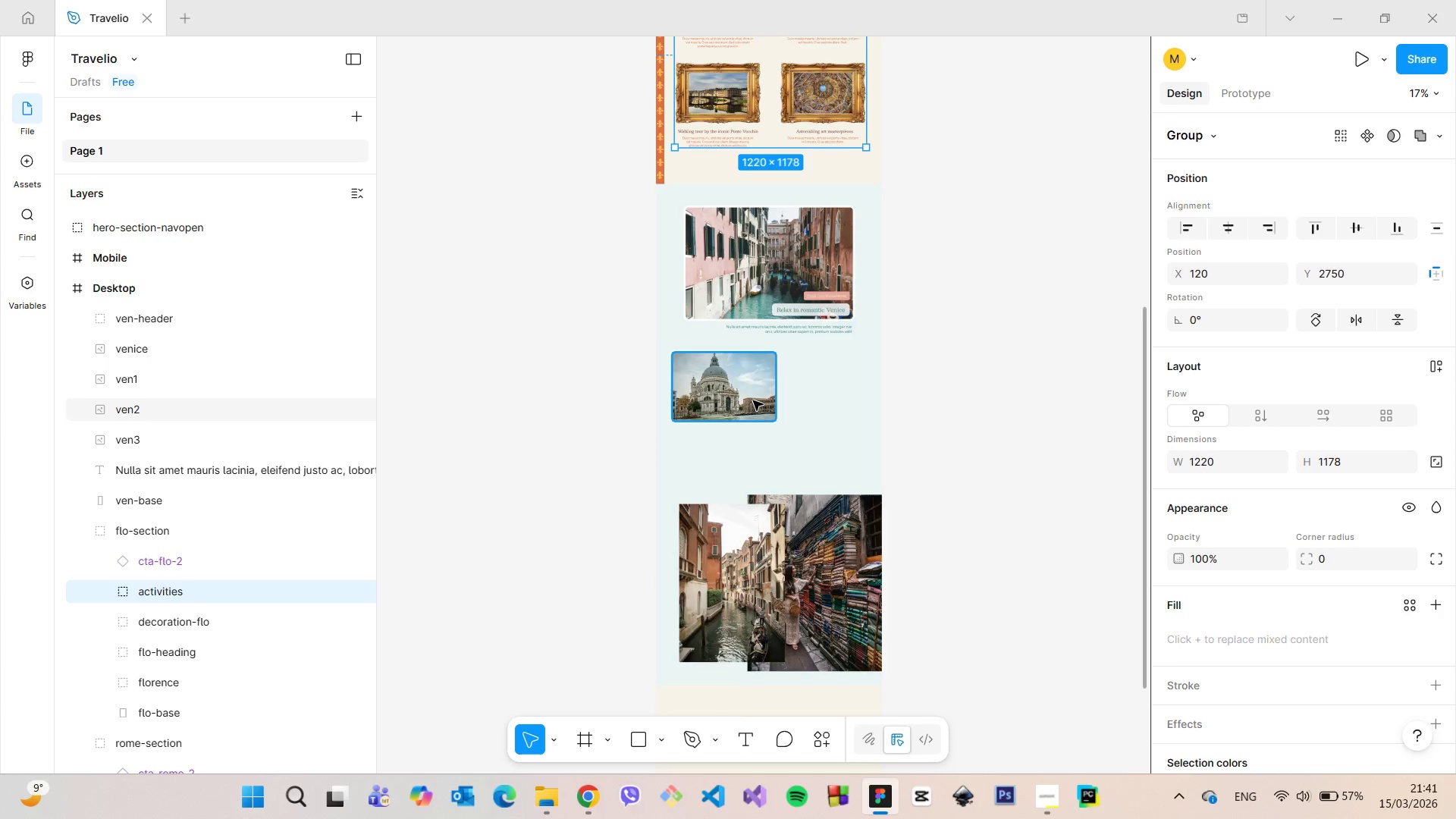 
scroll: coordinate [753, 400], scroll_direction: up, amount: 3.0
 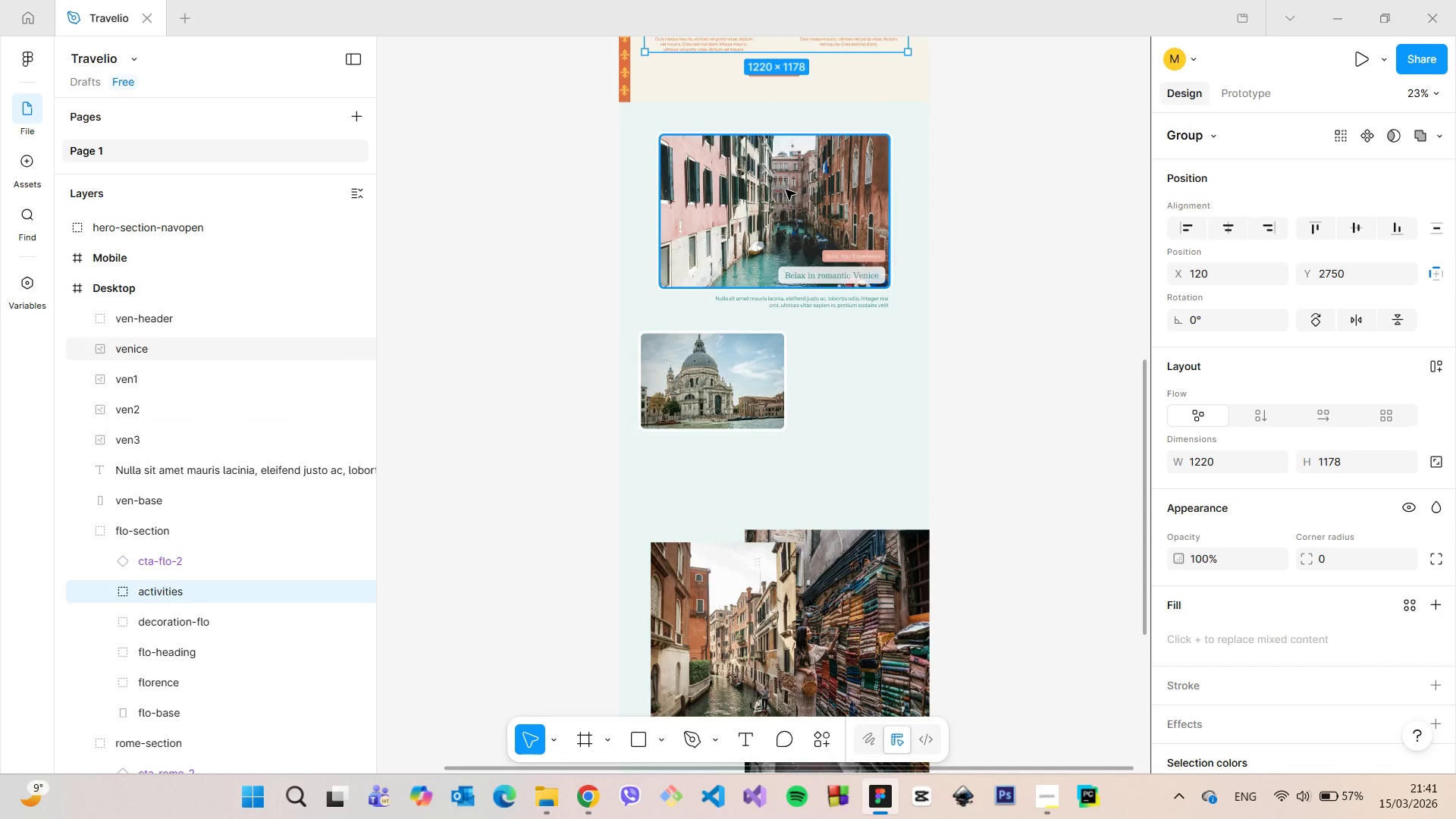 
left_click([786, 190])
 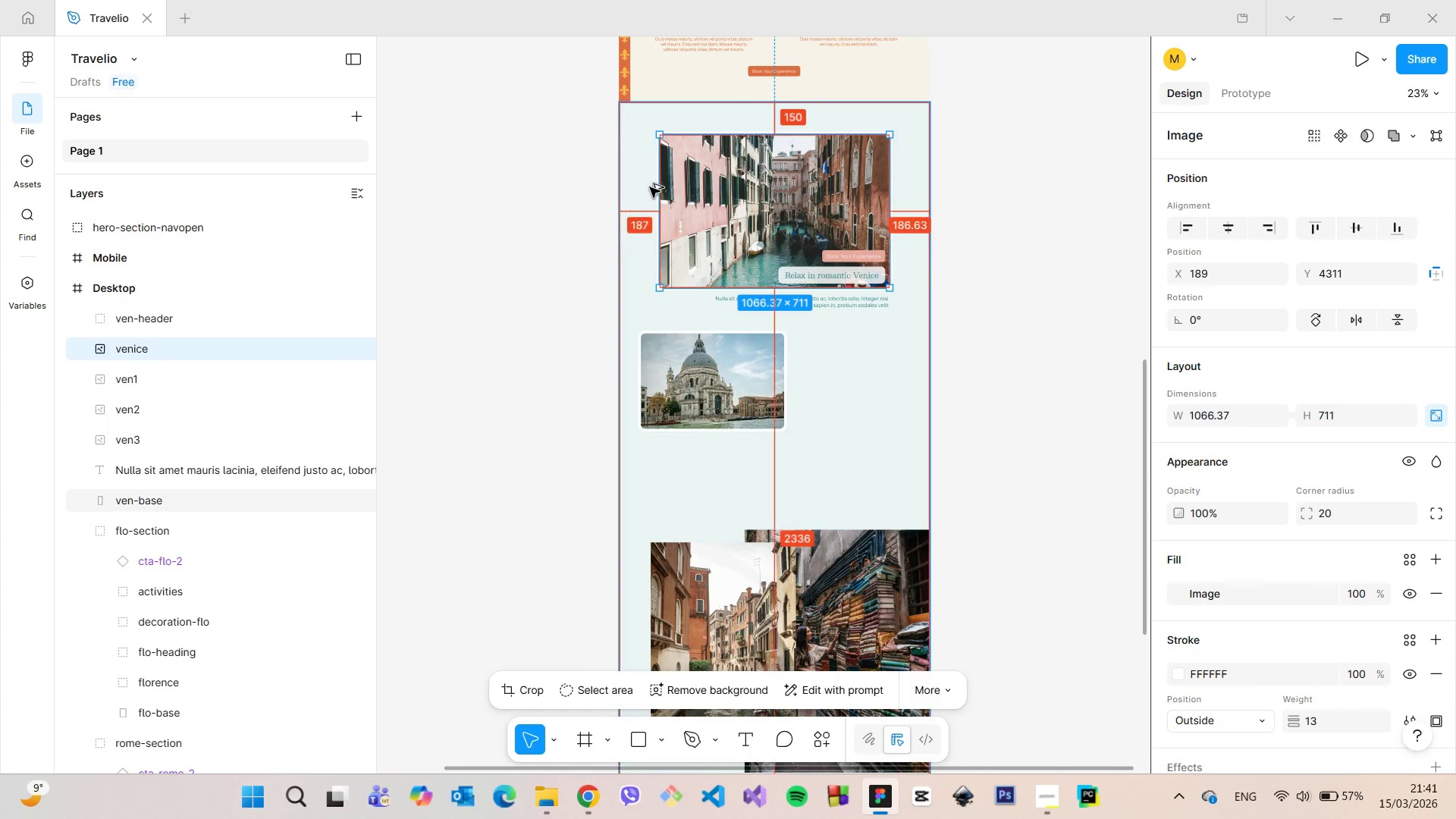 
hold_key(key=AltLeft, duration=1.5)
 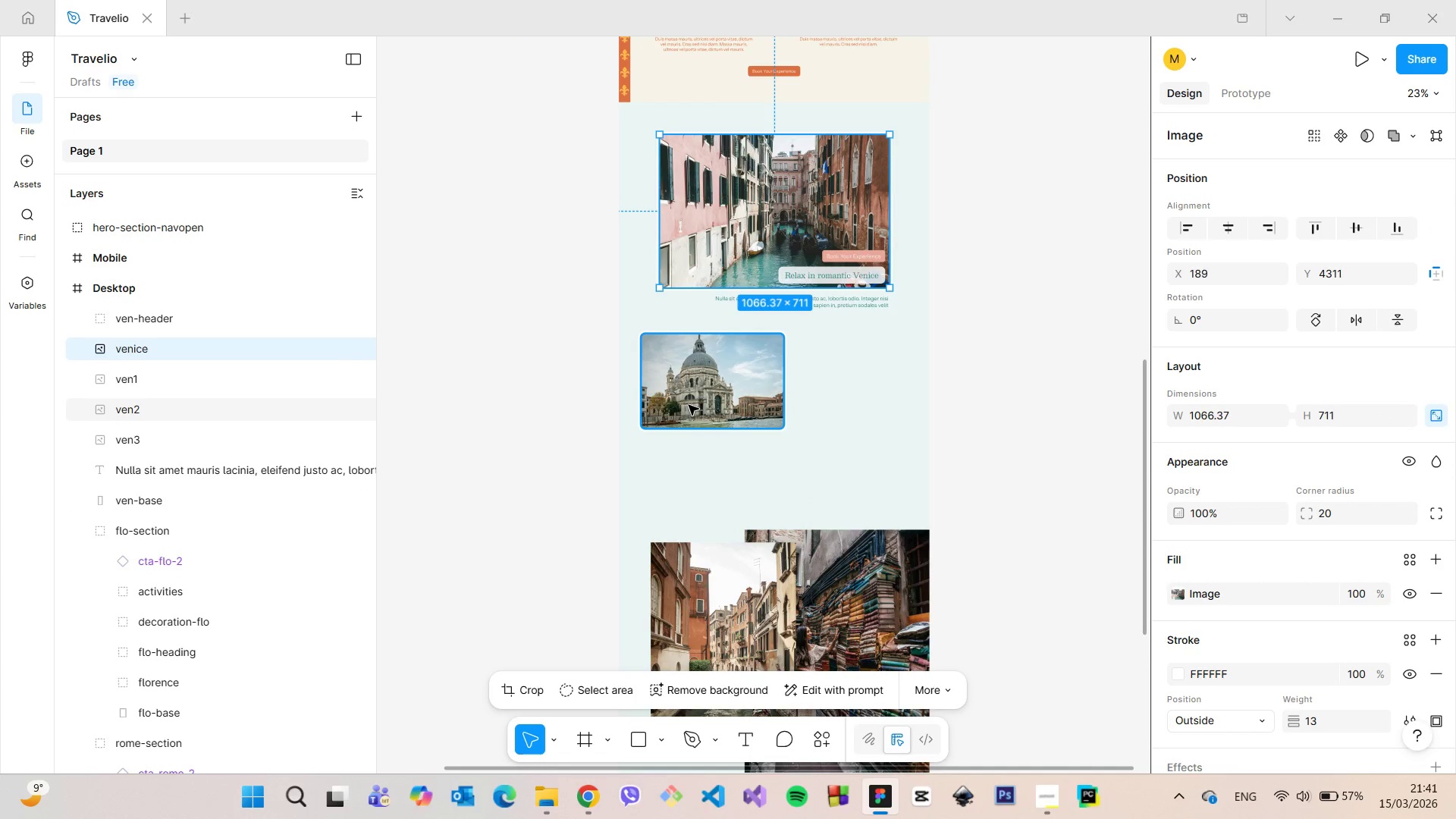 
left_click([689, 405])
 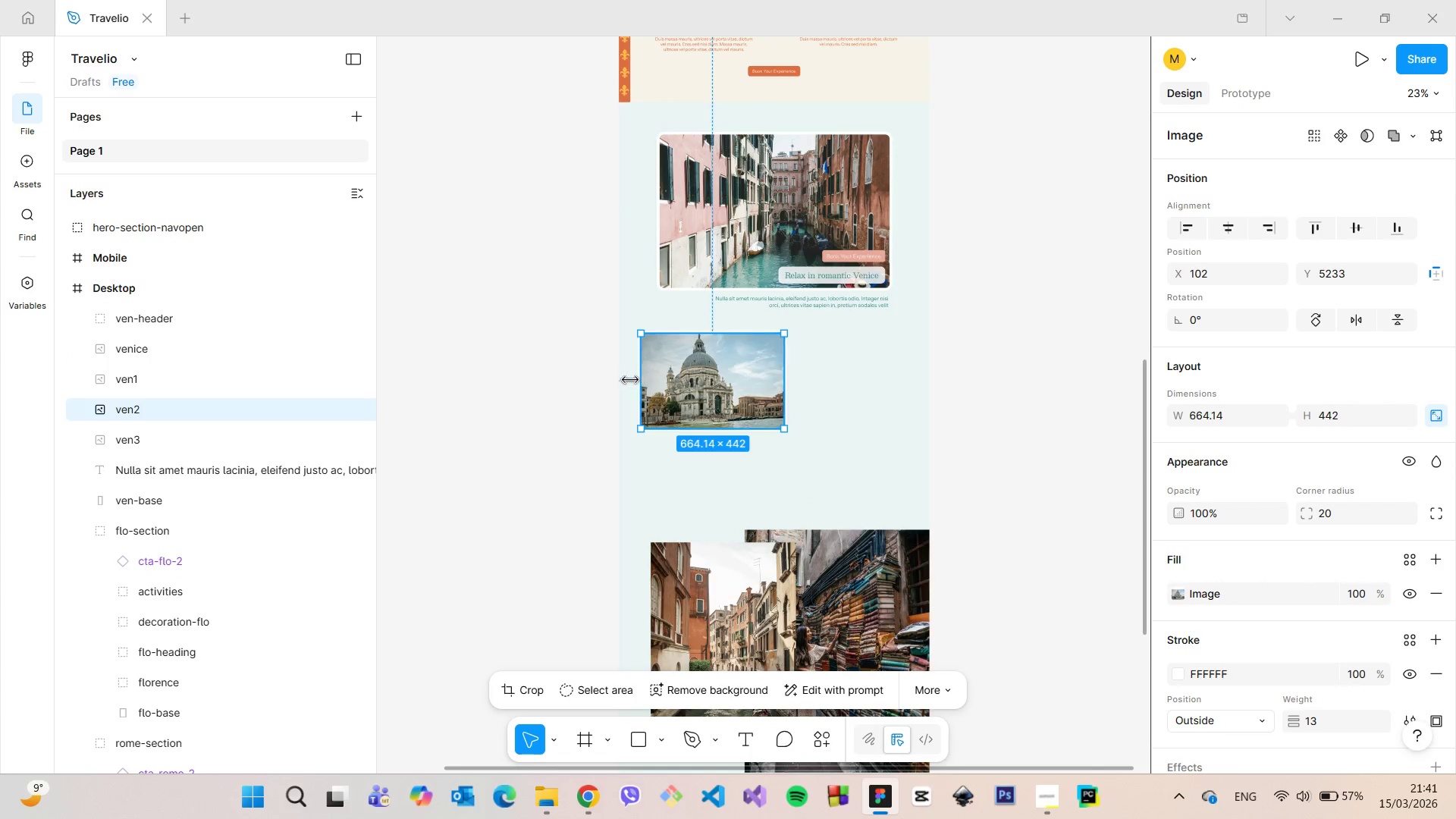 
hold_key(key=AltLeft, duration=0.88)
 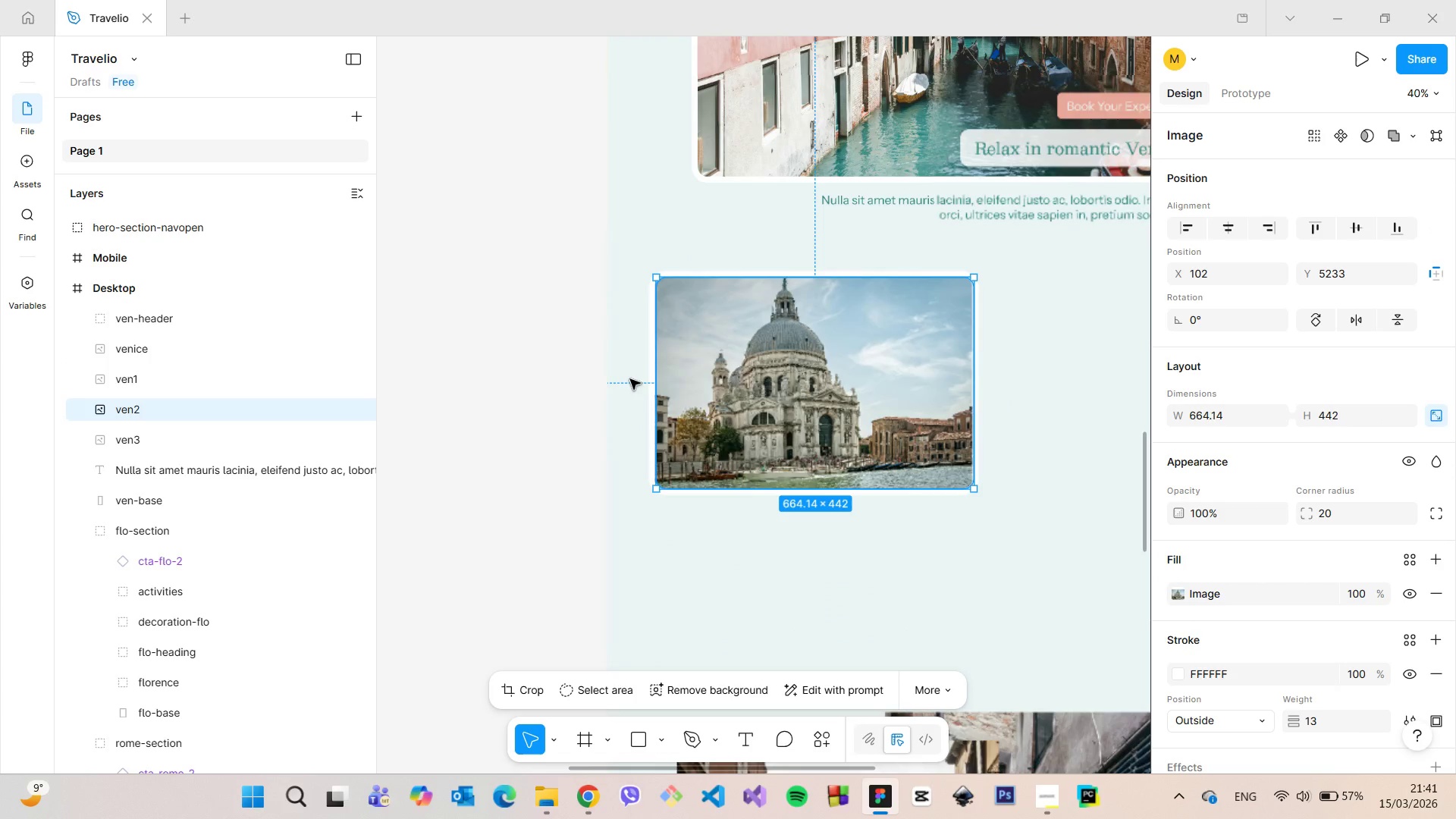 
scroll: coordinate [630, 379], scroll_direction: up, amount: 5.0
 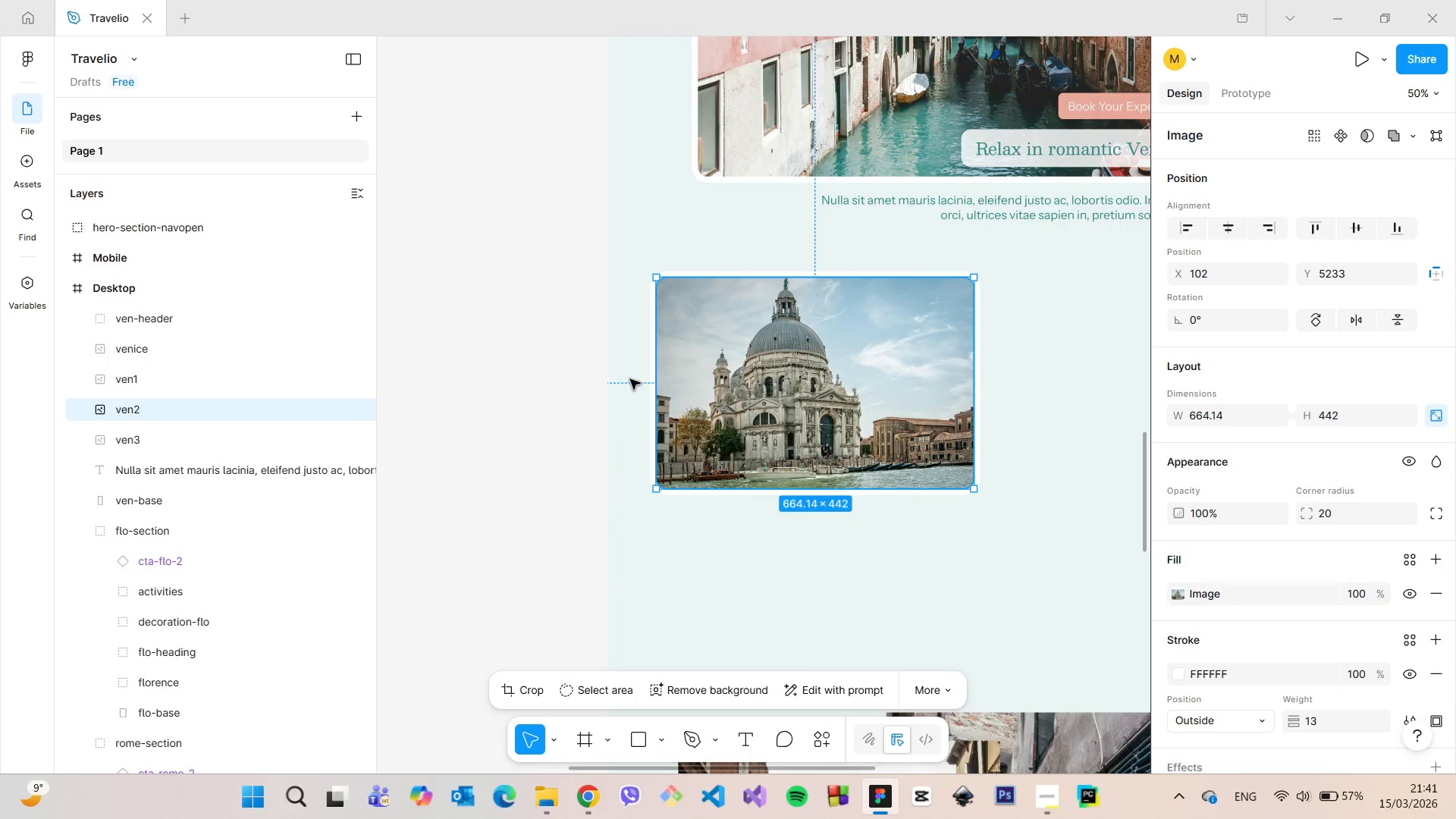 
scroll: coordinate [630, 379], scroll_direction: down, amount: 4.0
 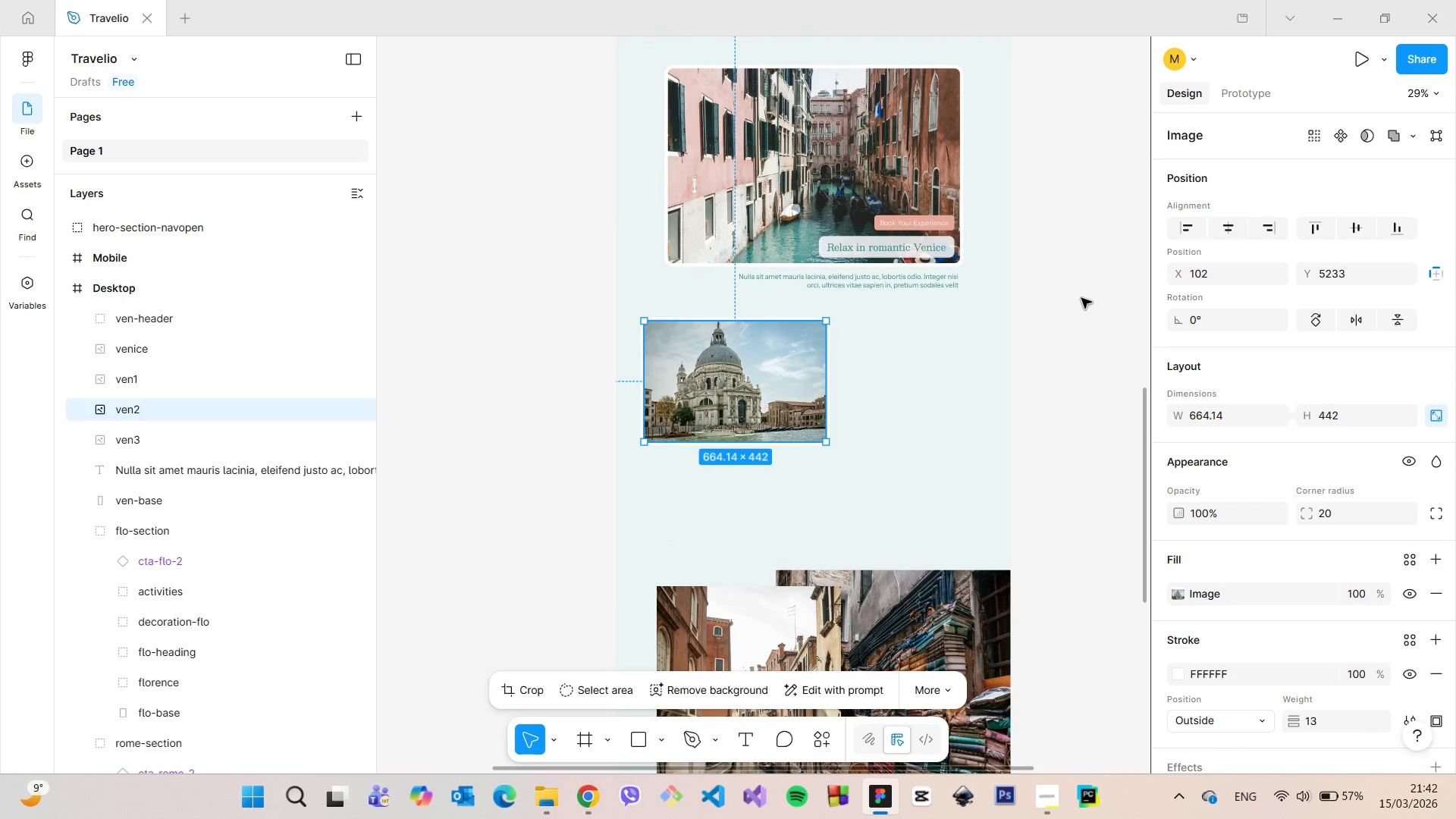 
left_click([1084, 298])
 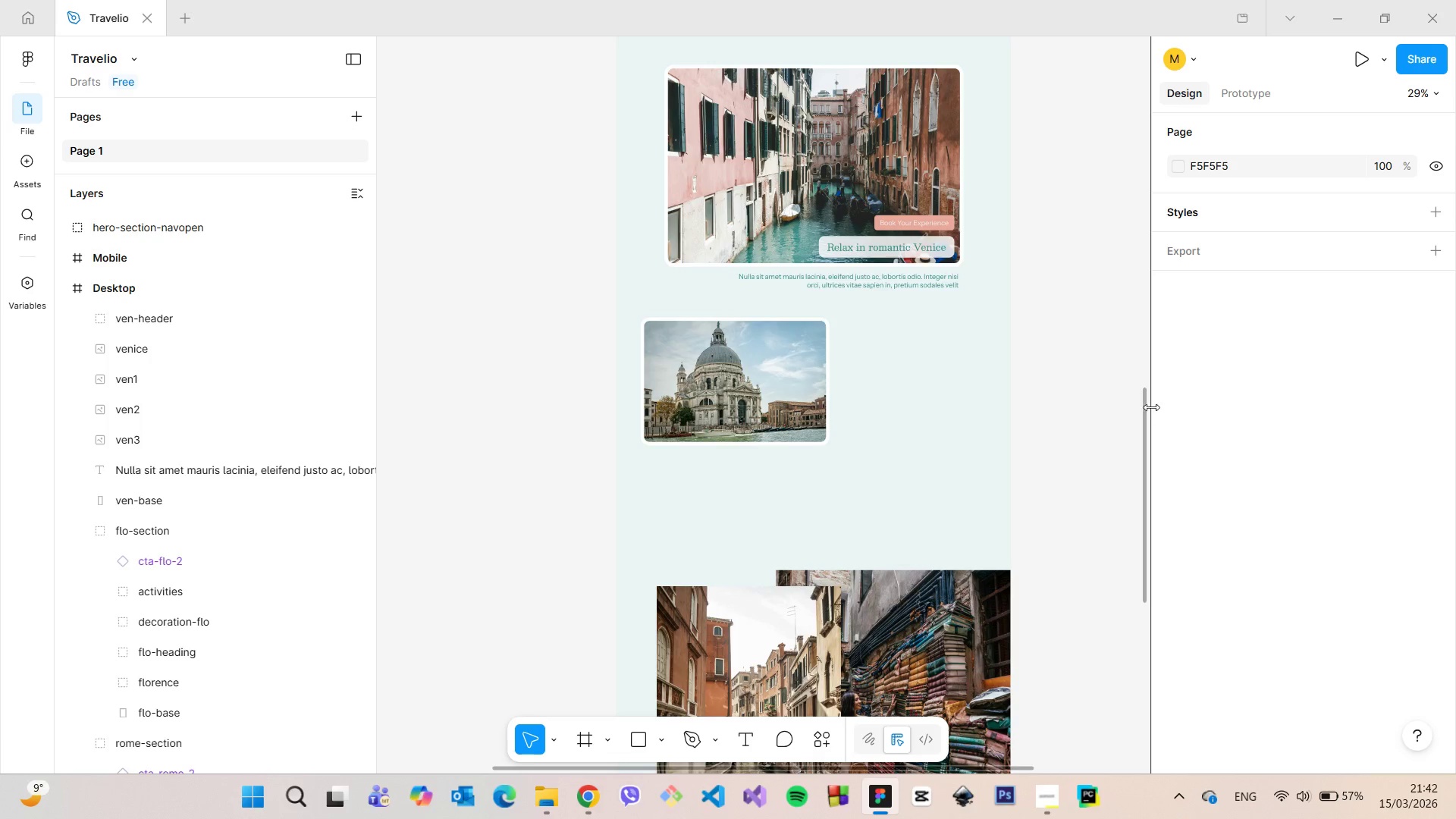 
left_click_drag(start_coordinate=[1143, 398], to_coordinate=[1150, 345])
 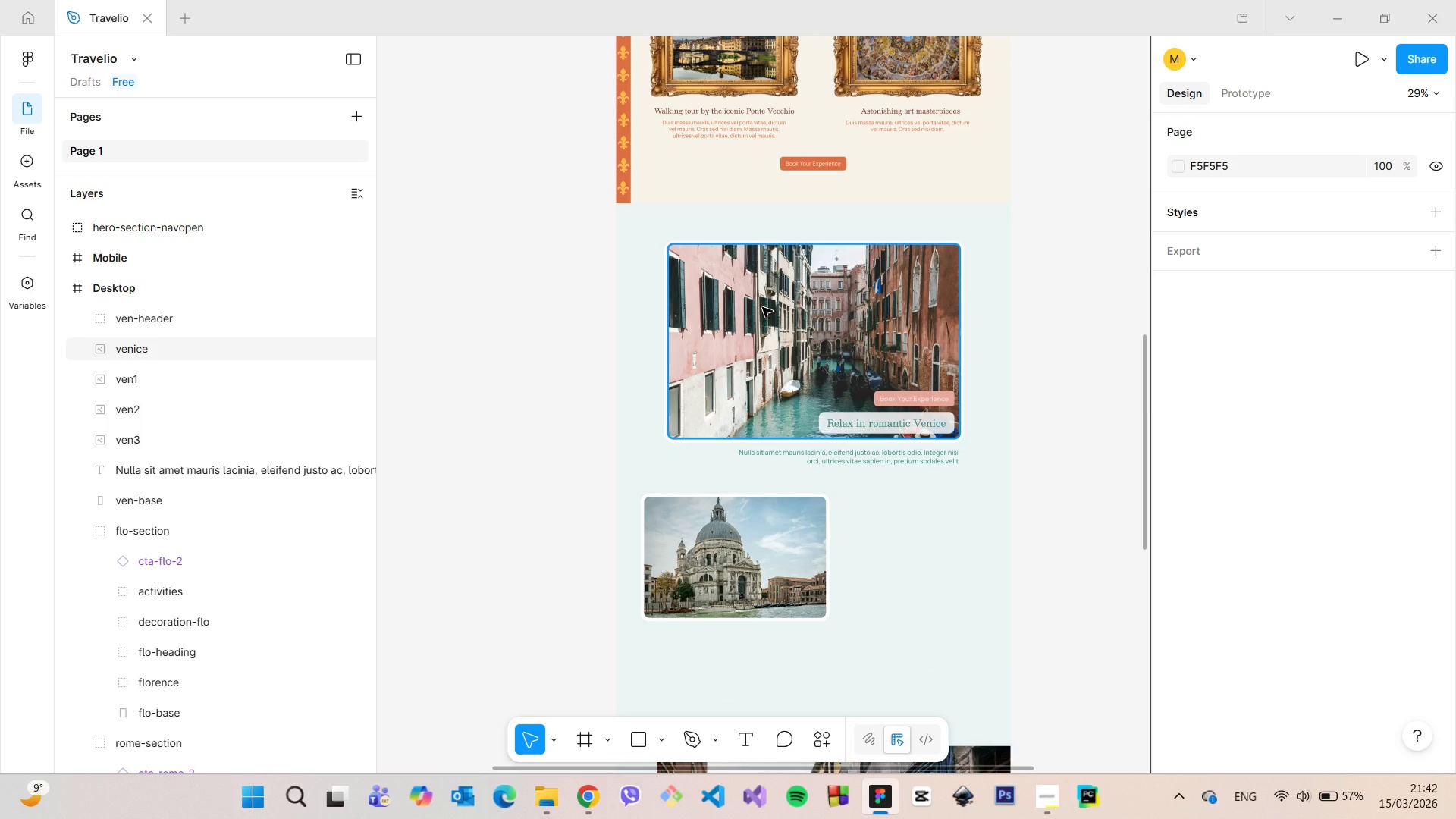 
left_click([762, 307])
 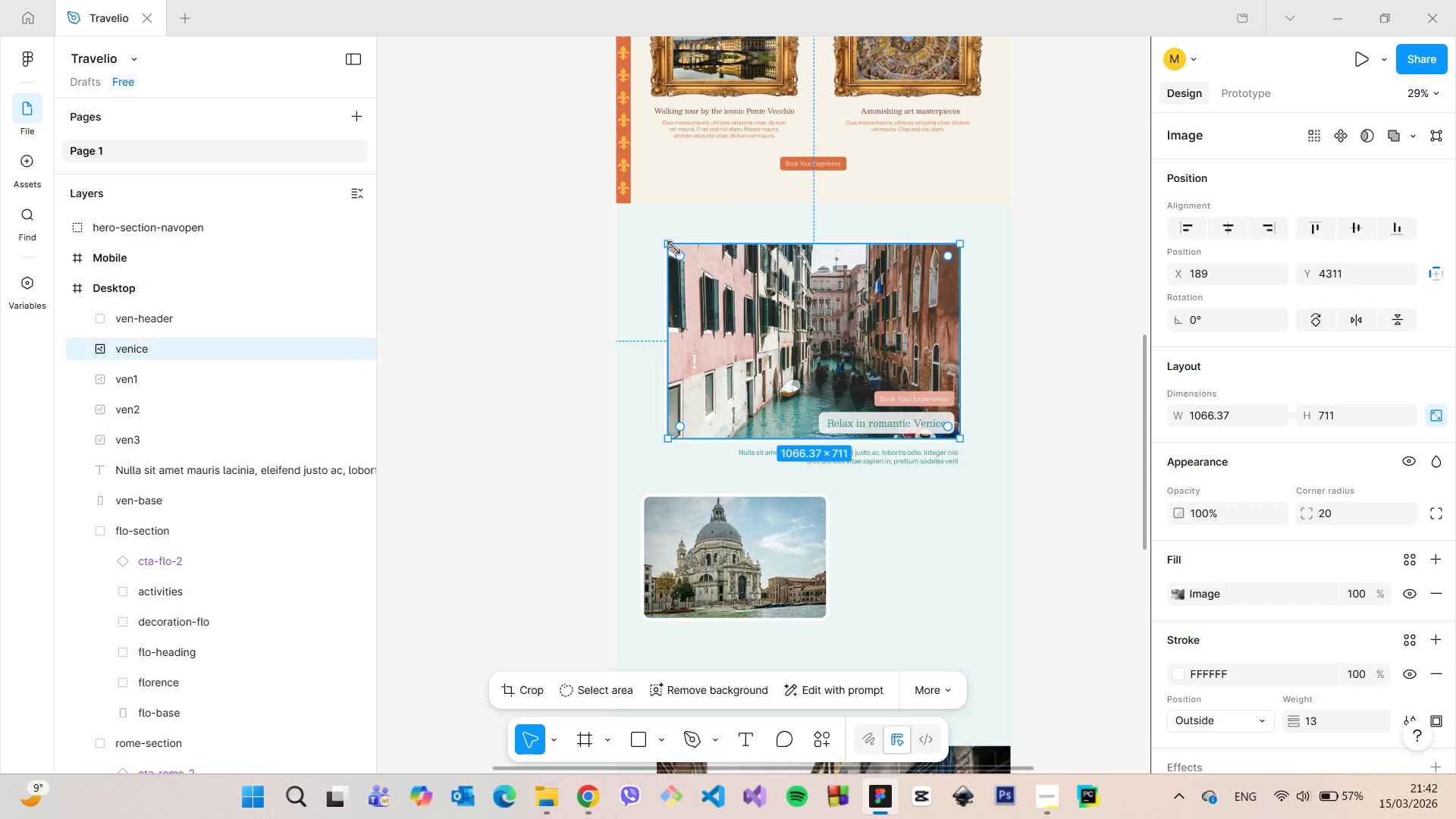 
left_click_drag(start_coordinate=[673, 246], to_coordinate=[645, 221])
 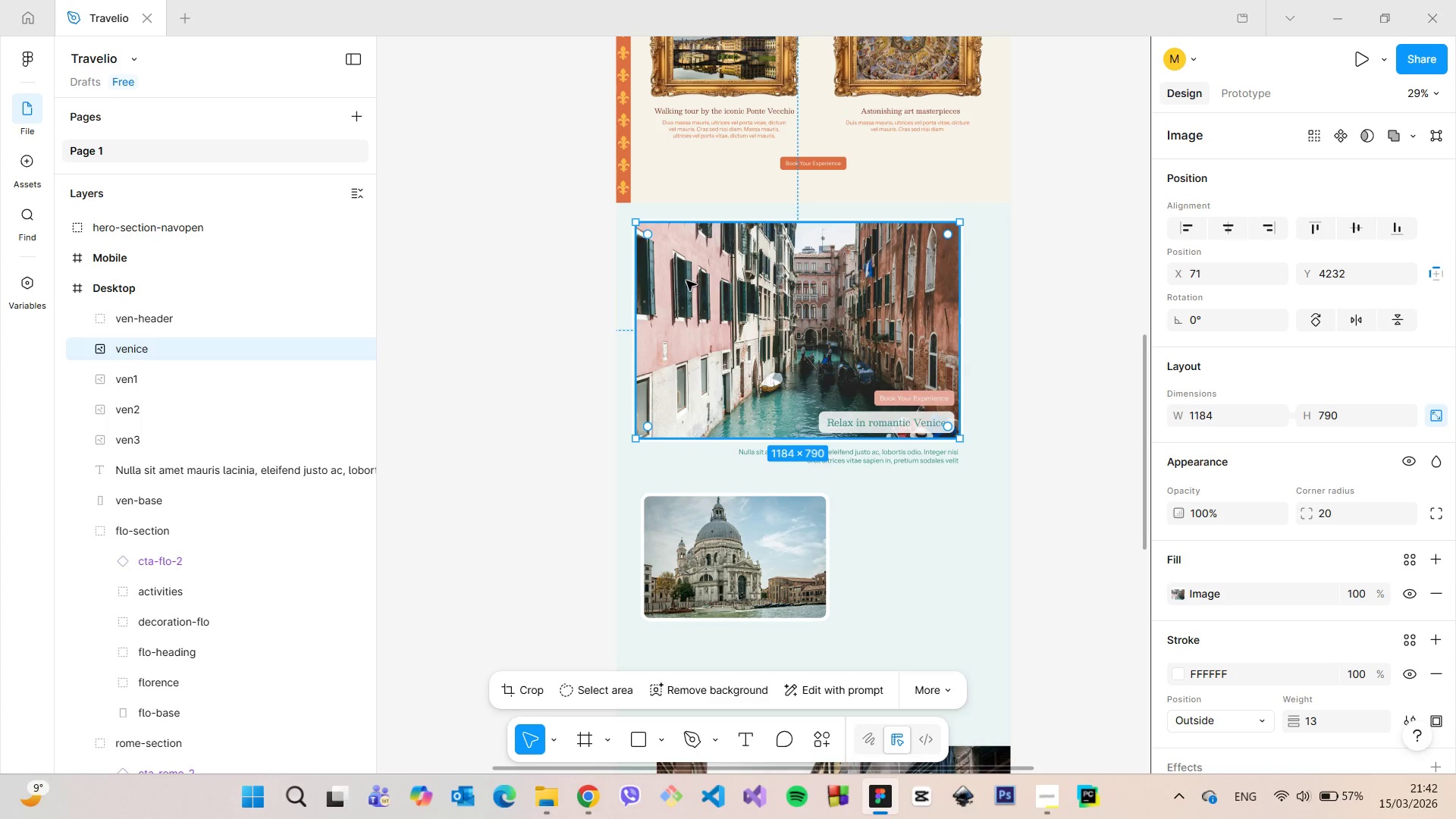 
left_click_drag(start_coordinate=[686, 281], to_coordinate=[692, 281])
 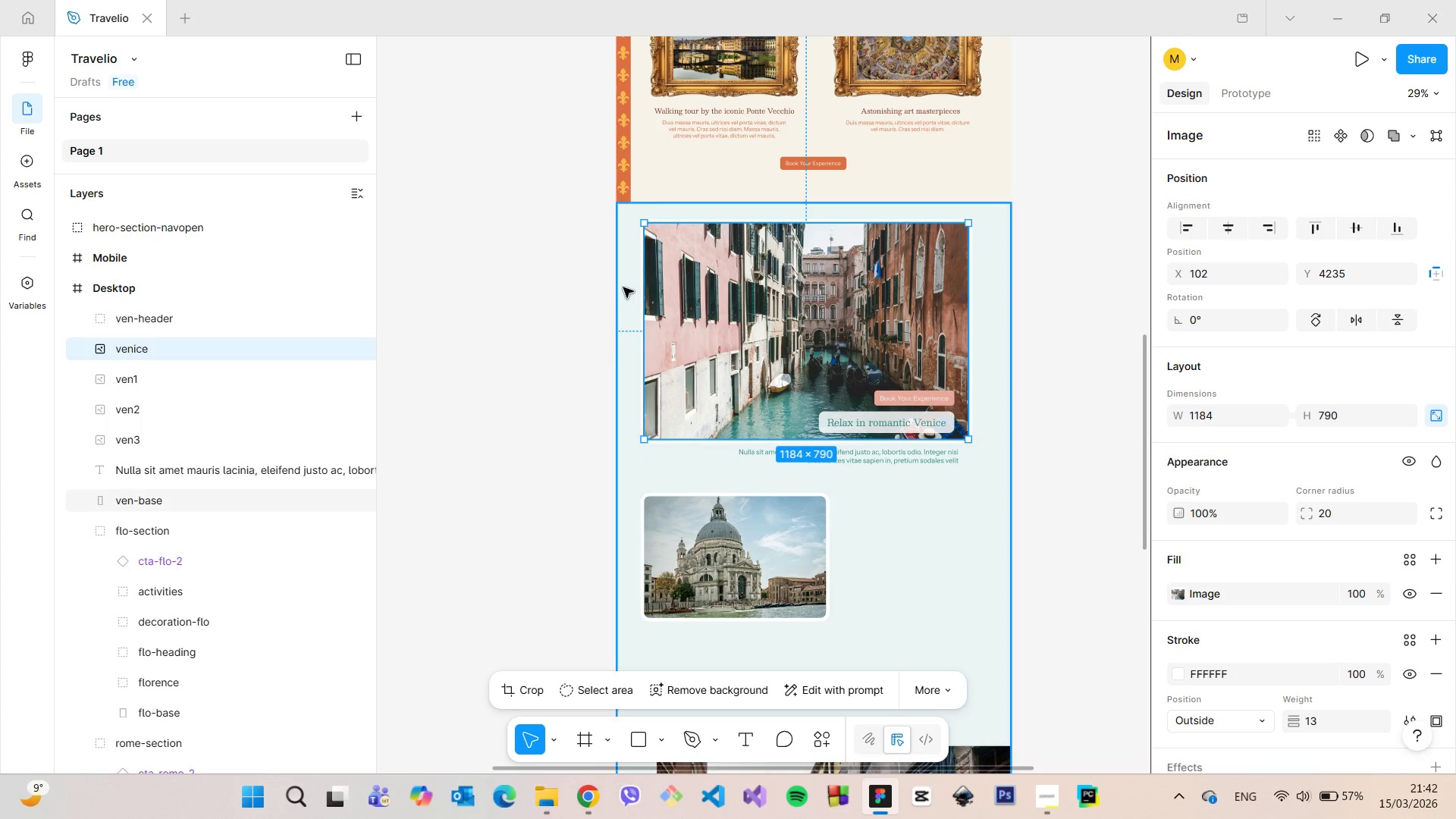 
hold_key(key=AltLeft, duration=1.52)
 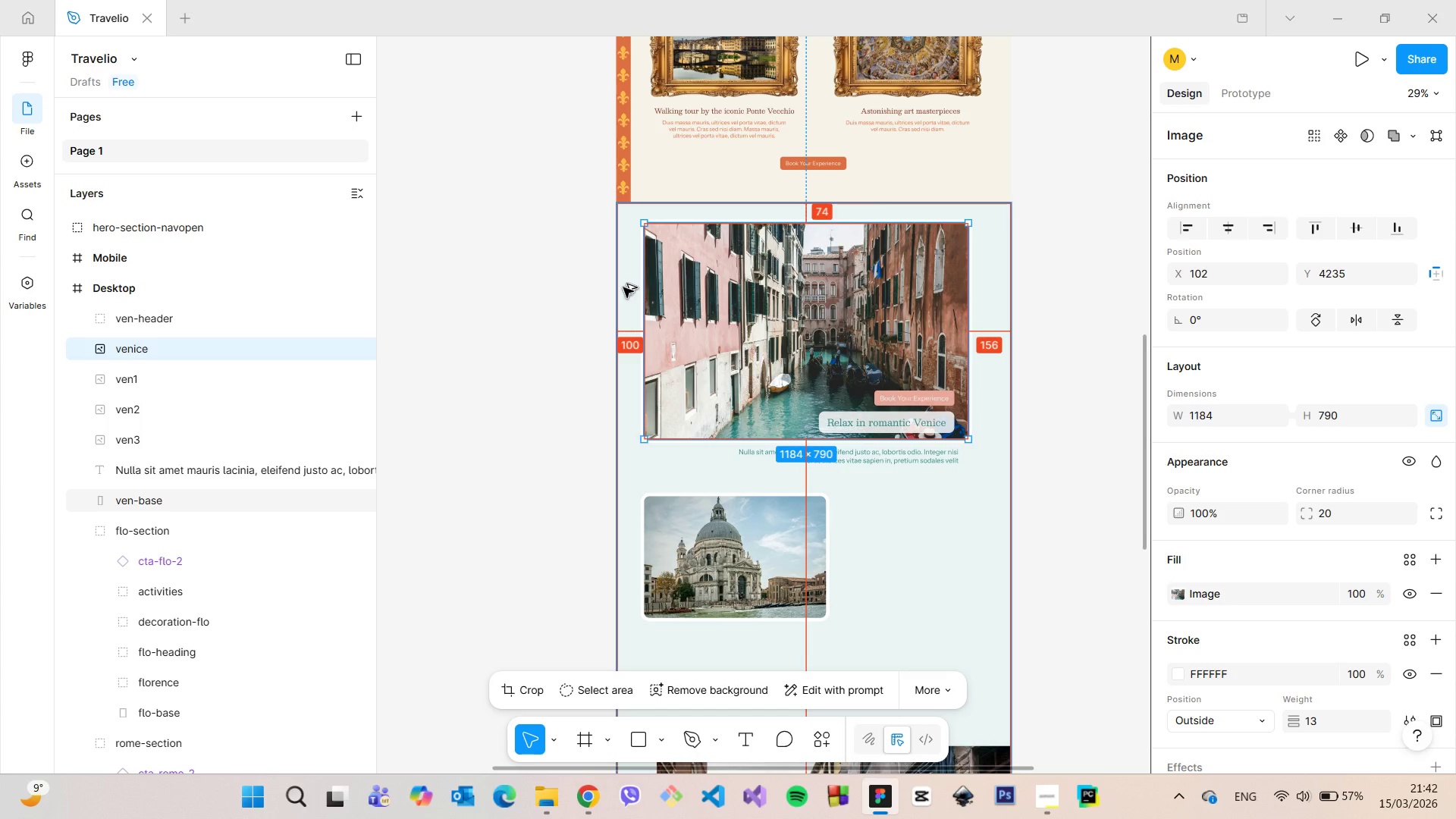 
hold_key(key=AltLeft, duration=1.5)
 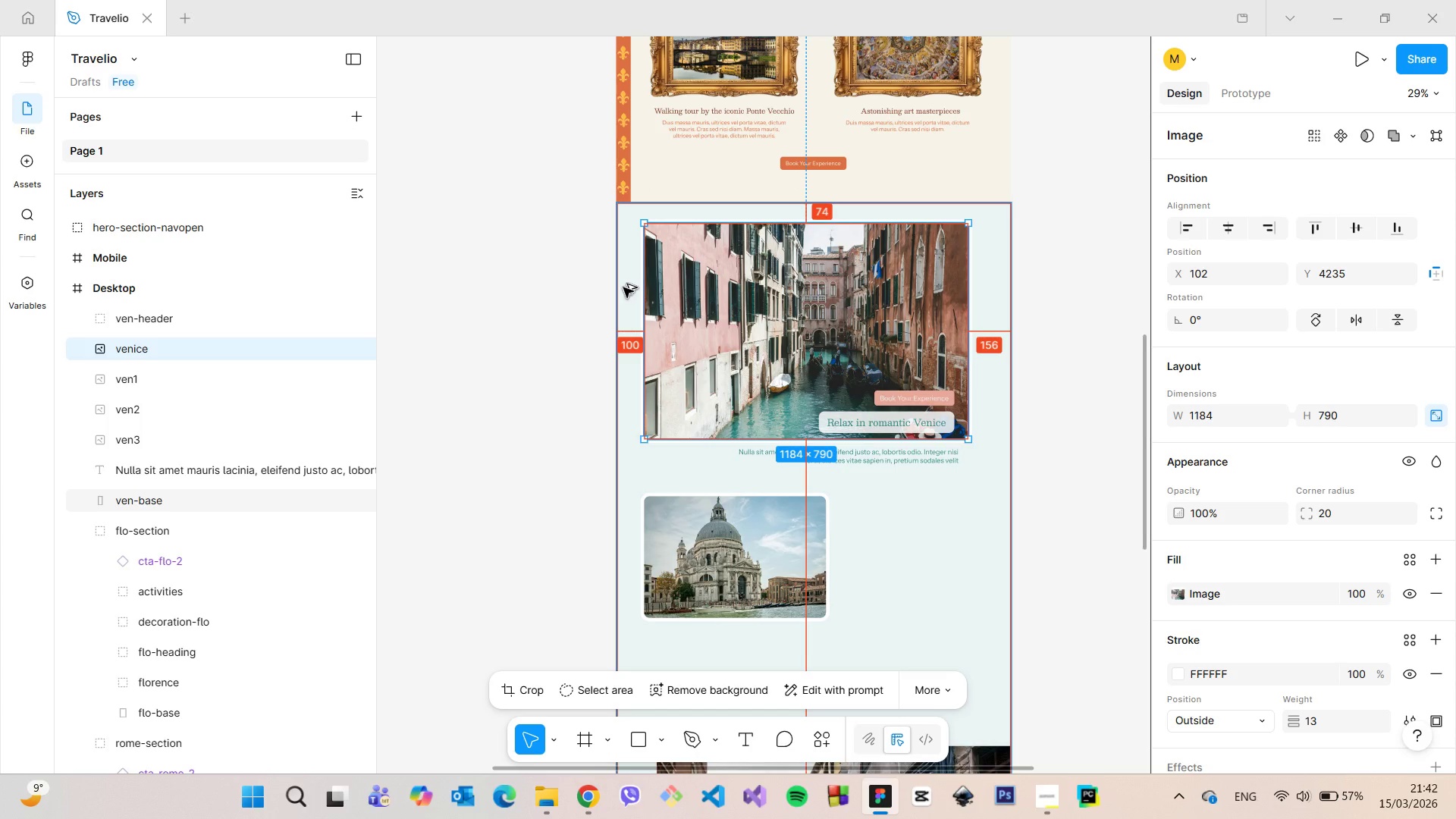 
hold_key(key=AltLeft, duration=1.52)
 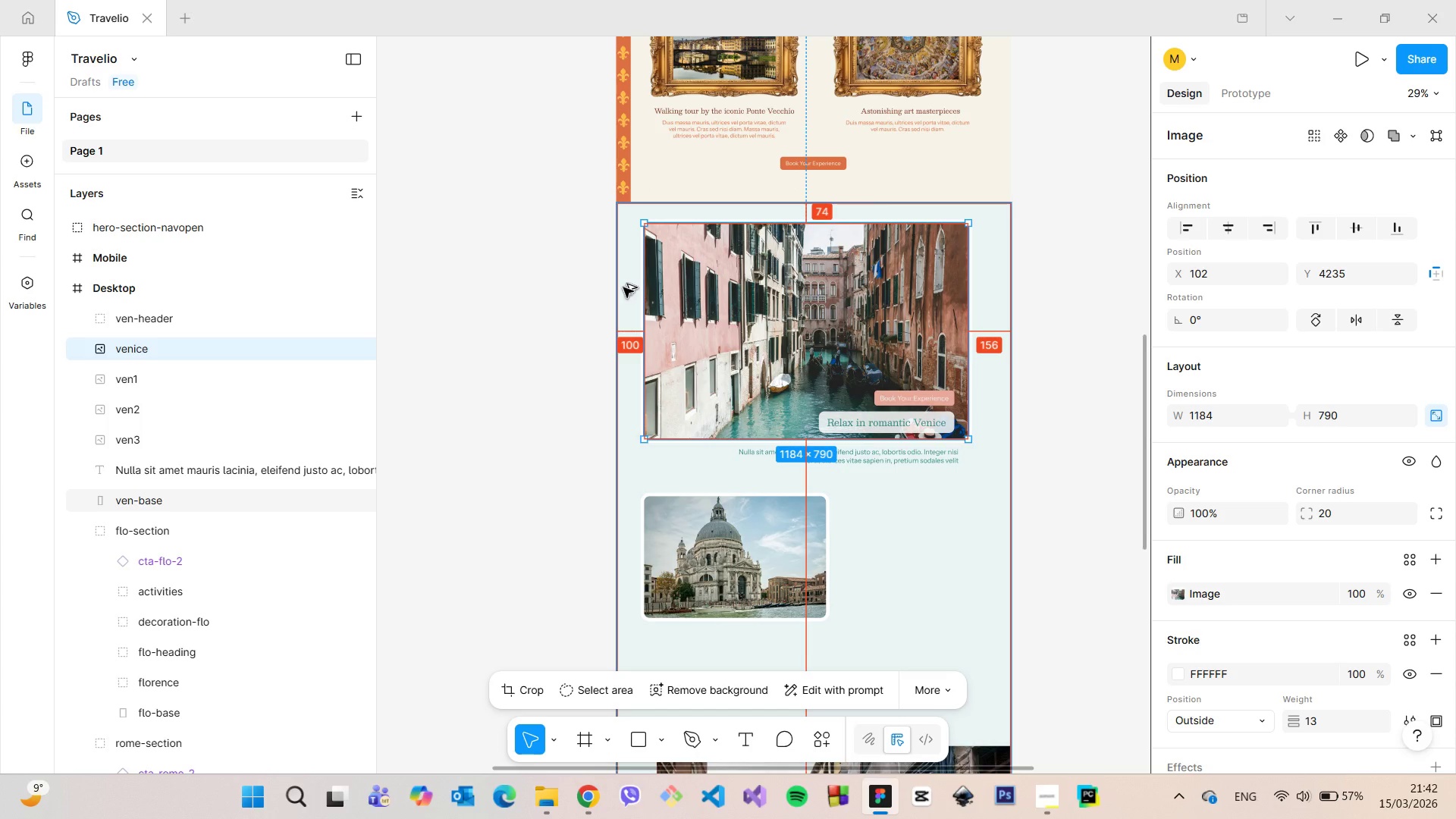 
hold_key(key=AltLeft, duration=0.95)
 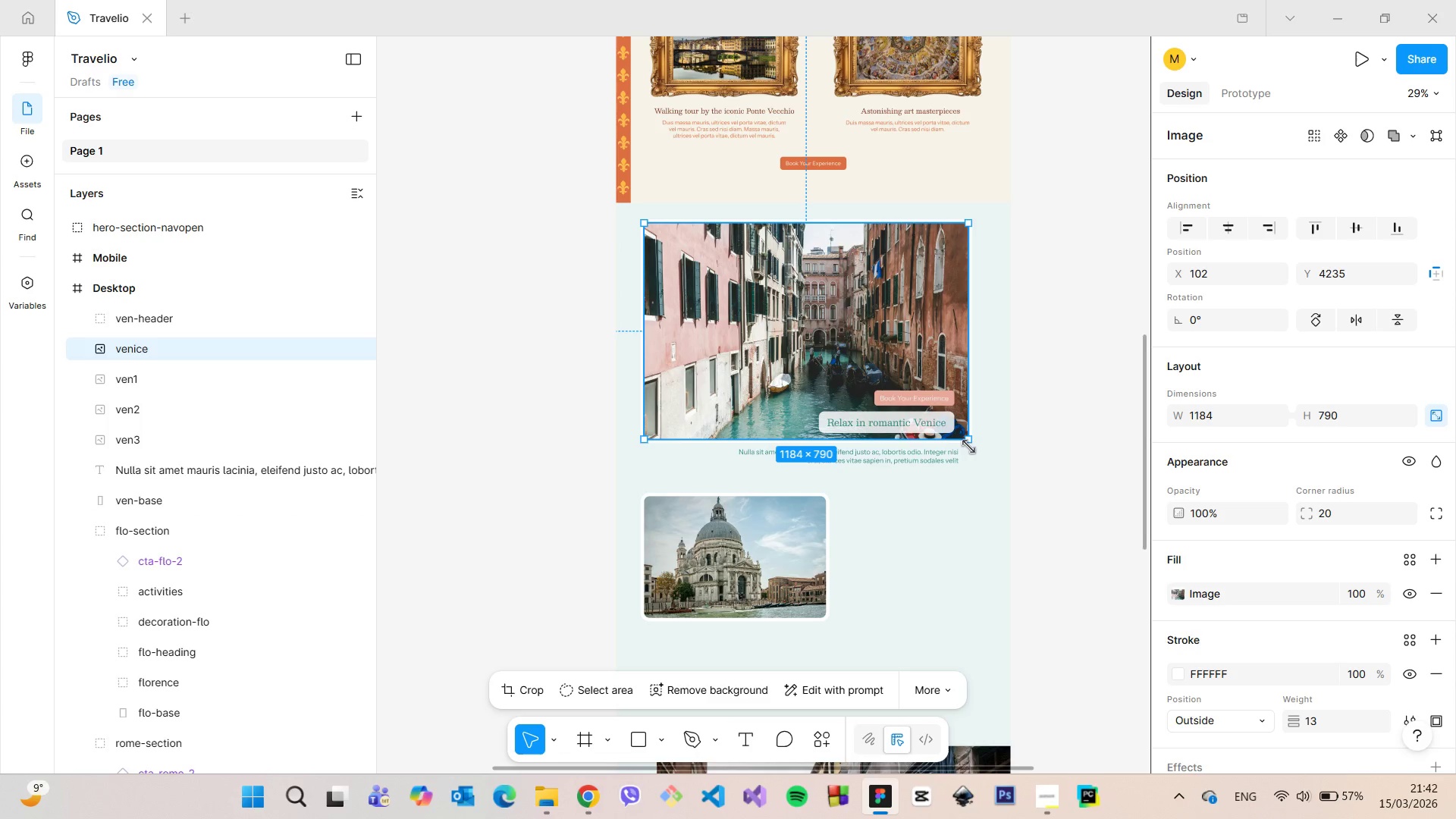 
left_click_drag(start_coordinate=[969, 447], to_coordinate=[981, 452])
 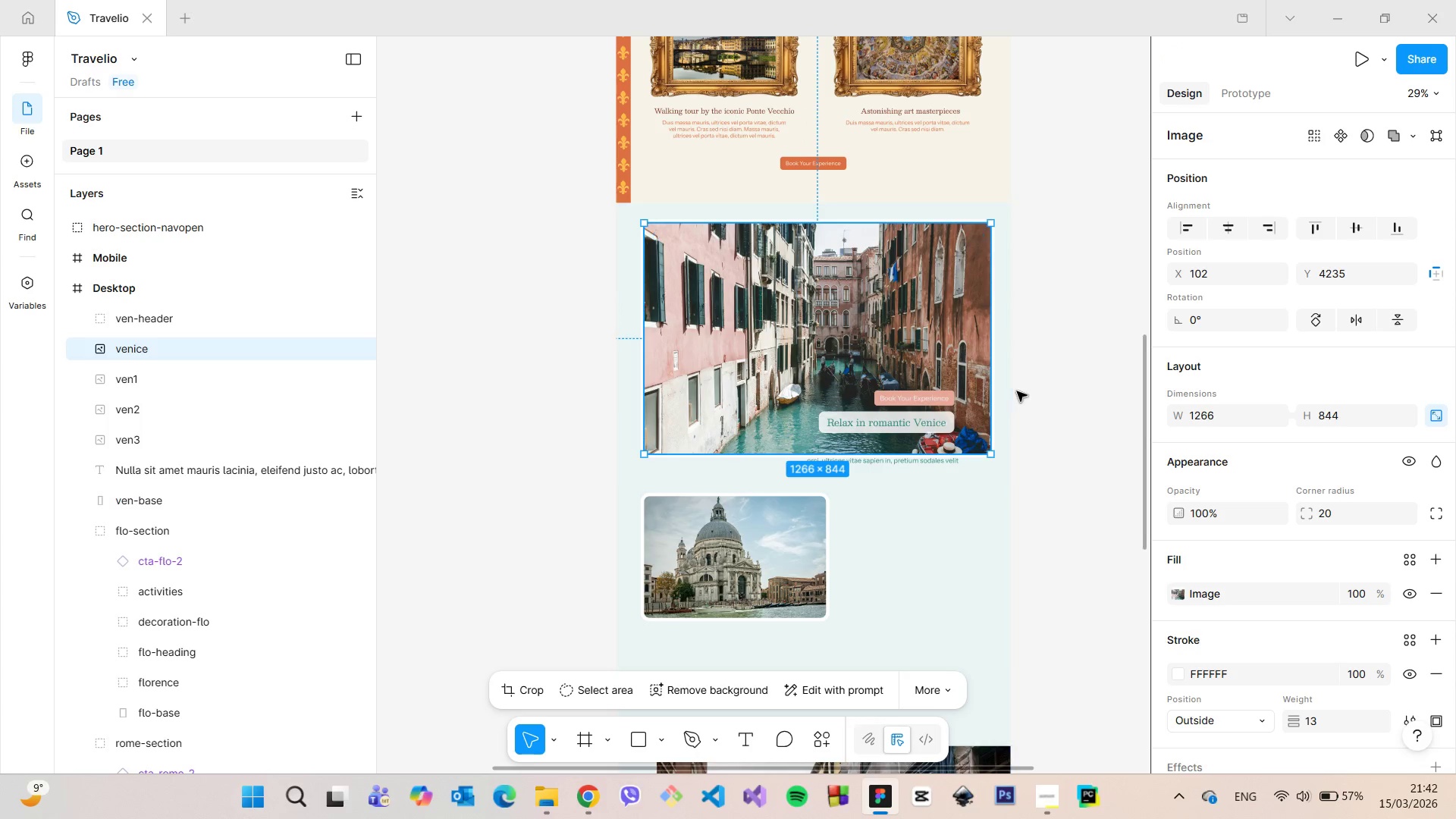 
hold_key(key=AltLeft, duration=1.5)
 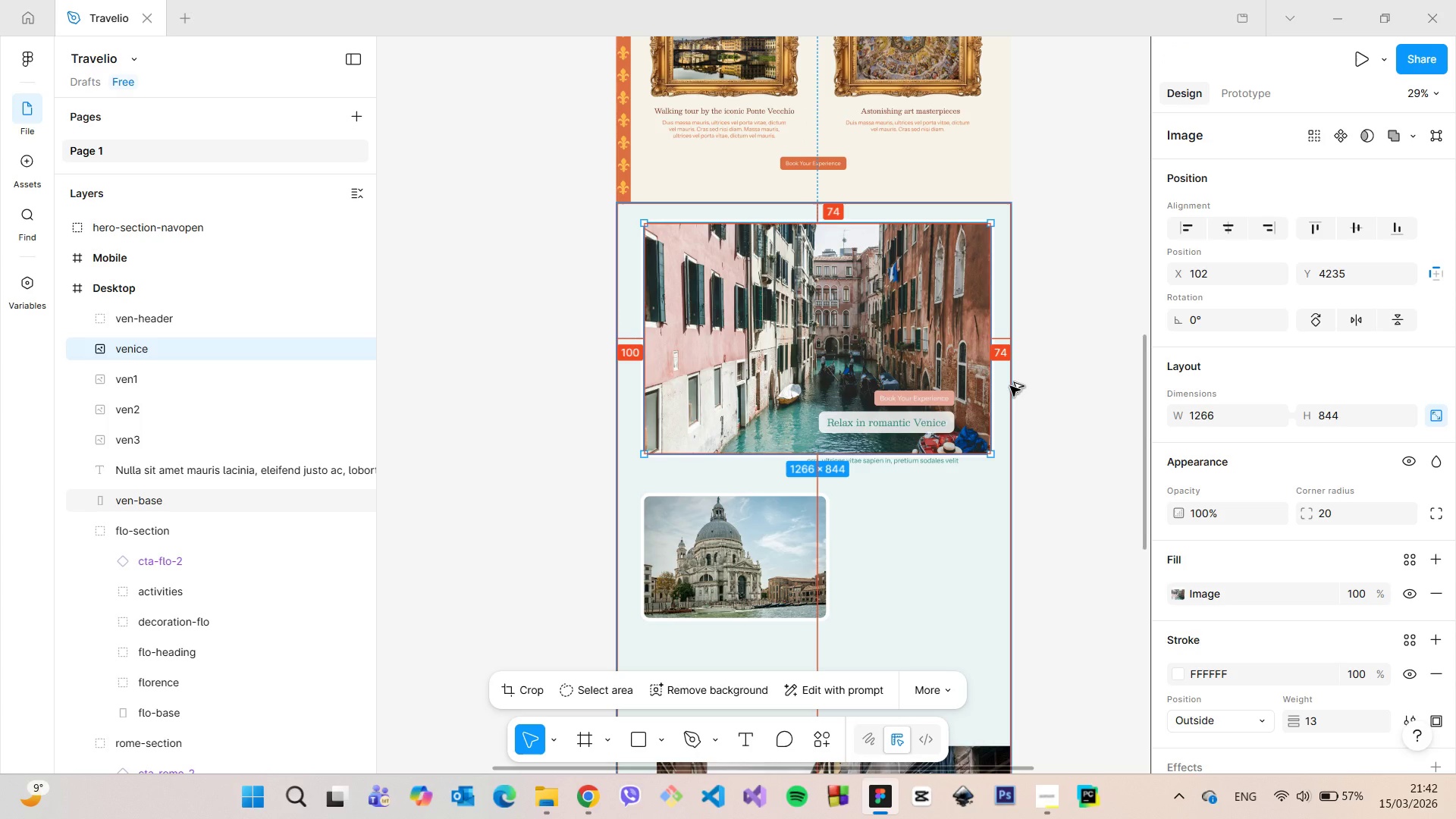 
hold_key(key=AltLeft, duration=1.52)
 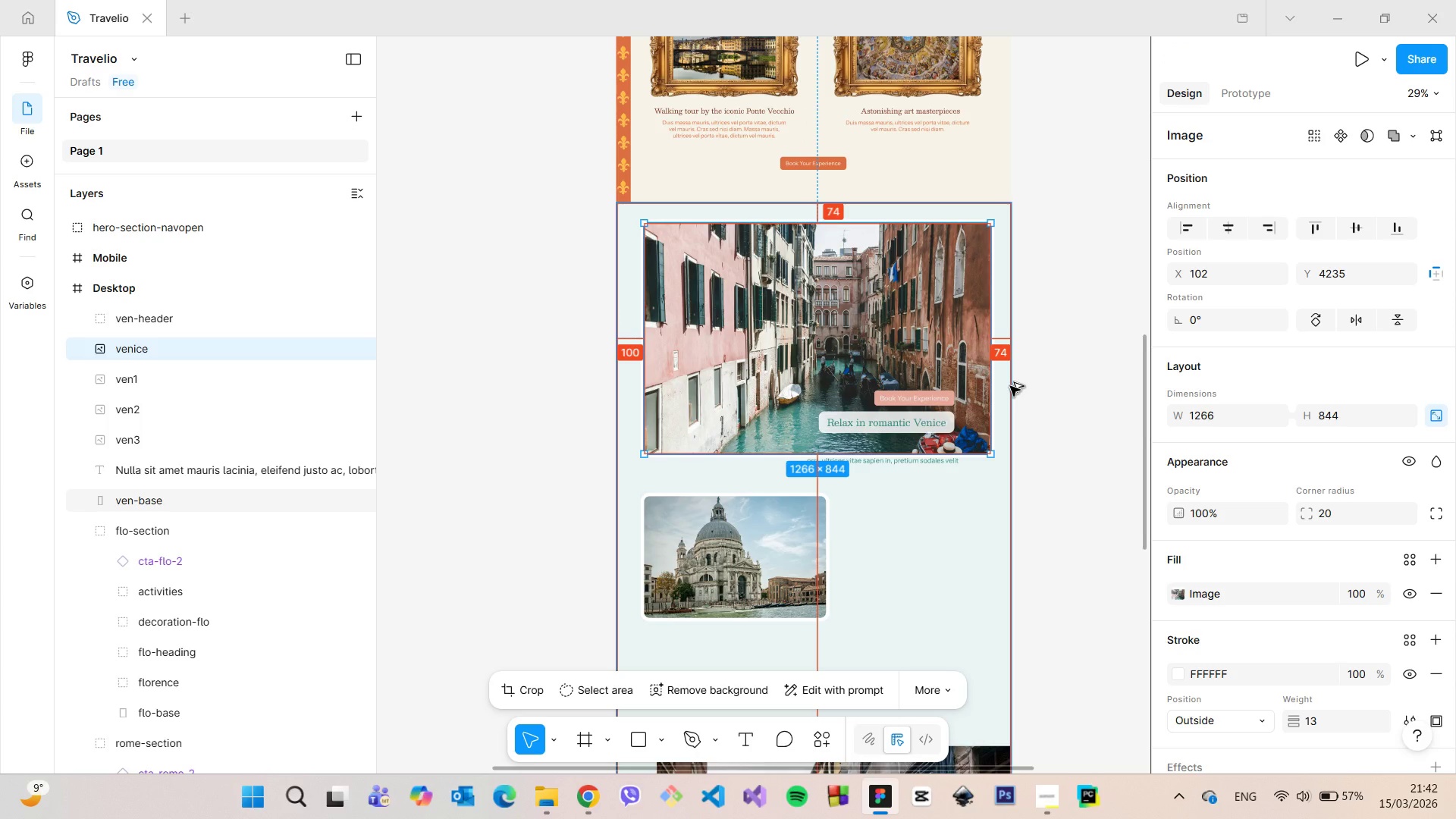 
hold_key(key=AltLeft, duration=1.5)
 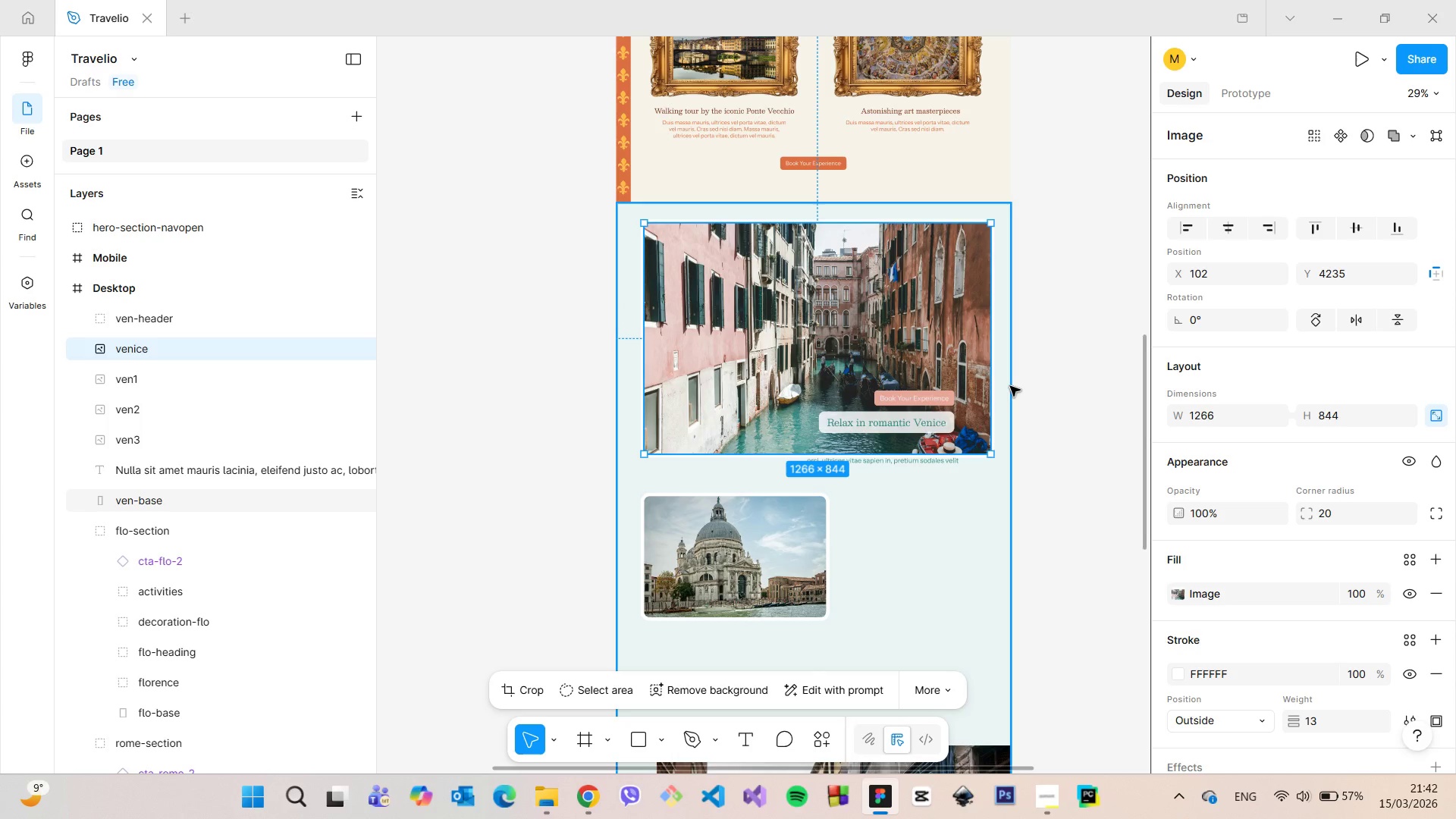 
hold_key(key=AltLeft, duration=0.67)
 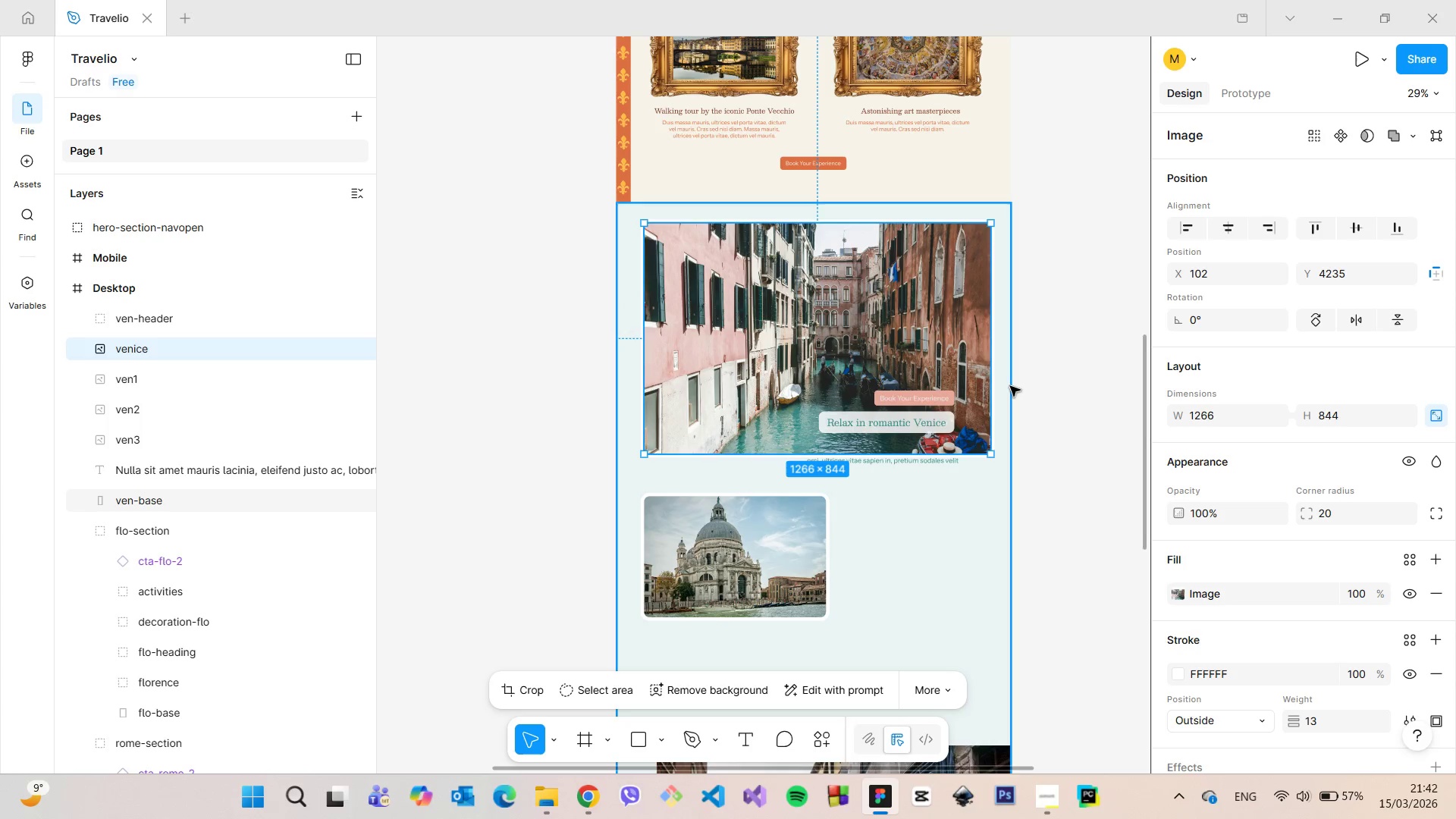 
hold_key(key=AltLeft, duration=0.69)
 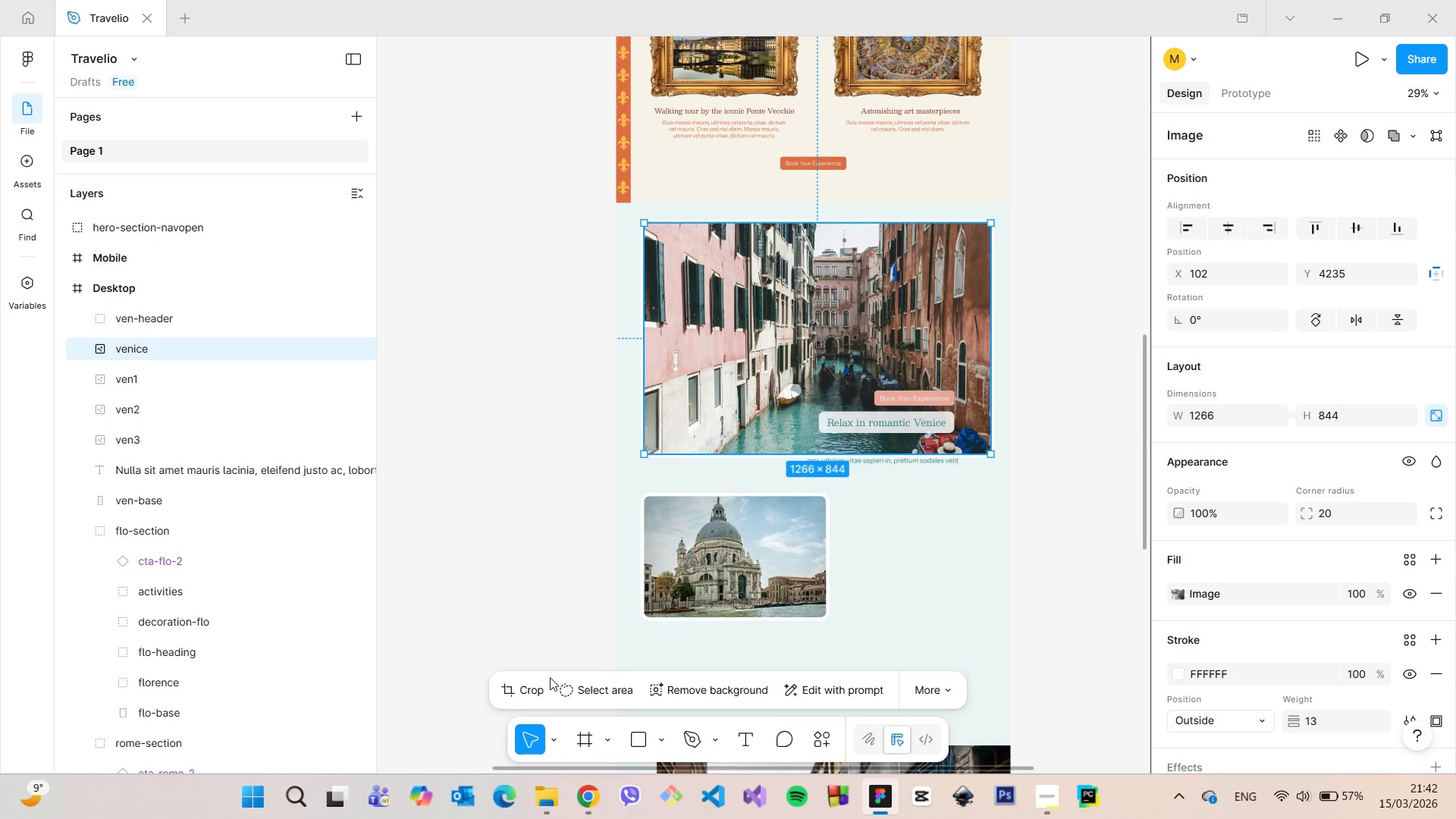 
left_click([532, 685])
 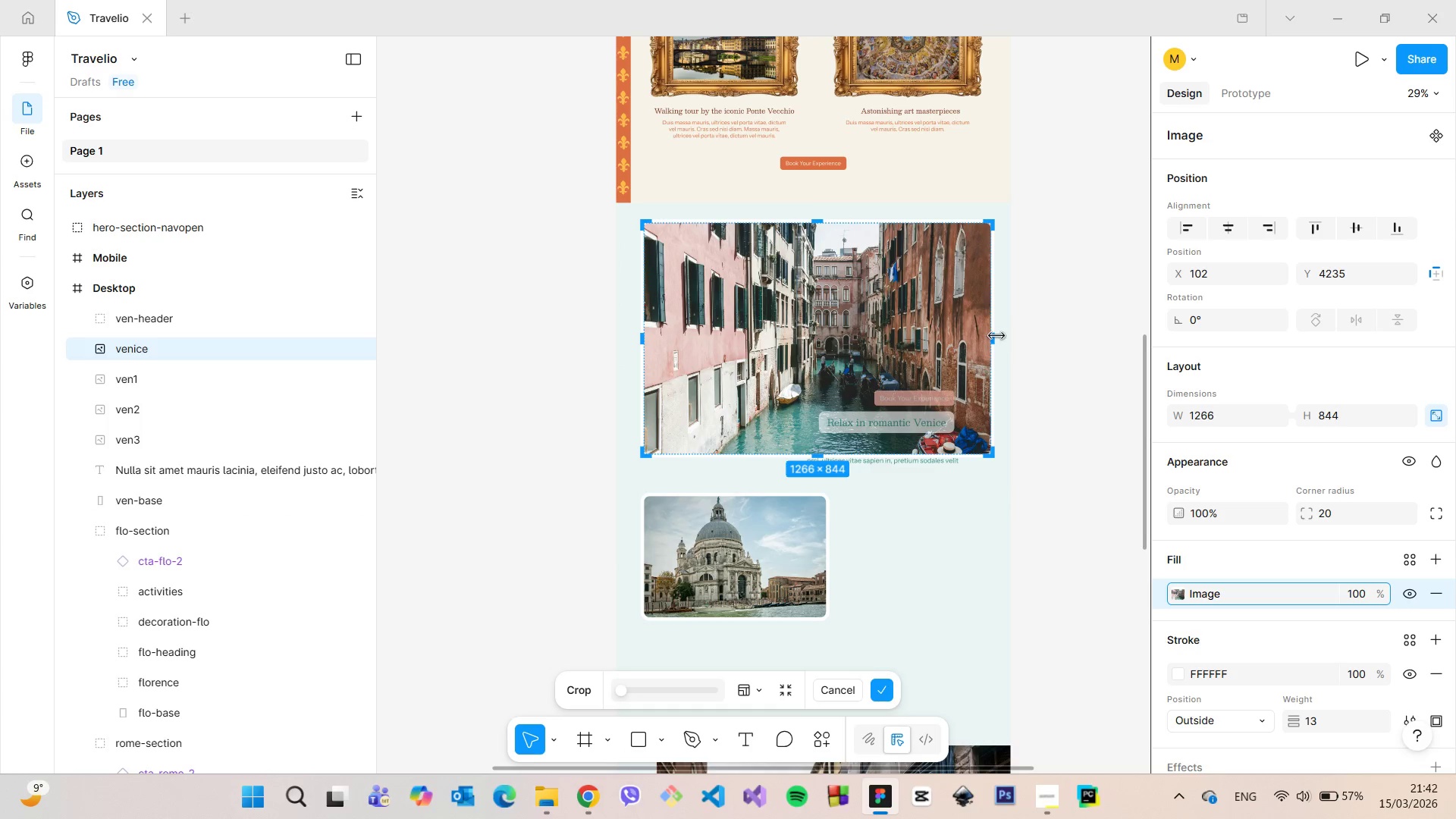 
left_click_drag(start_coordinate=[994, 336], to_coordinate=[986, 336])
 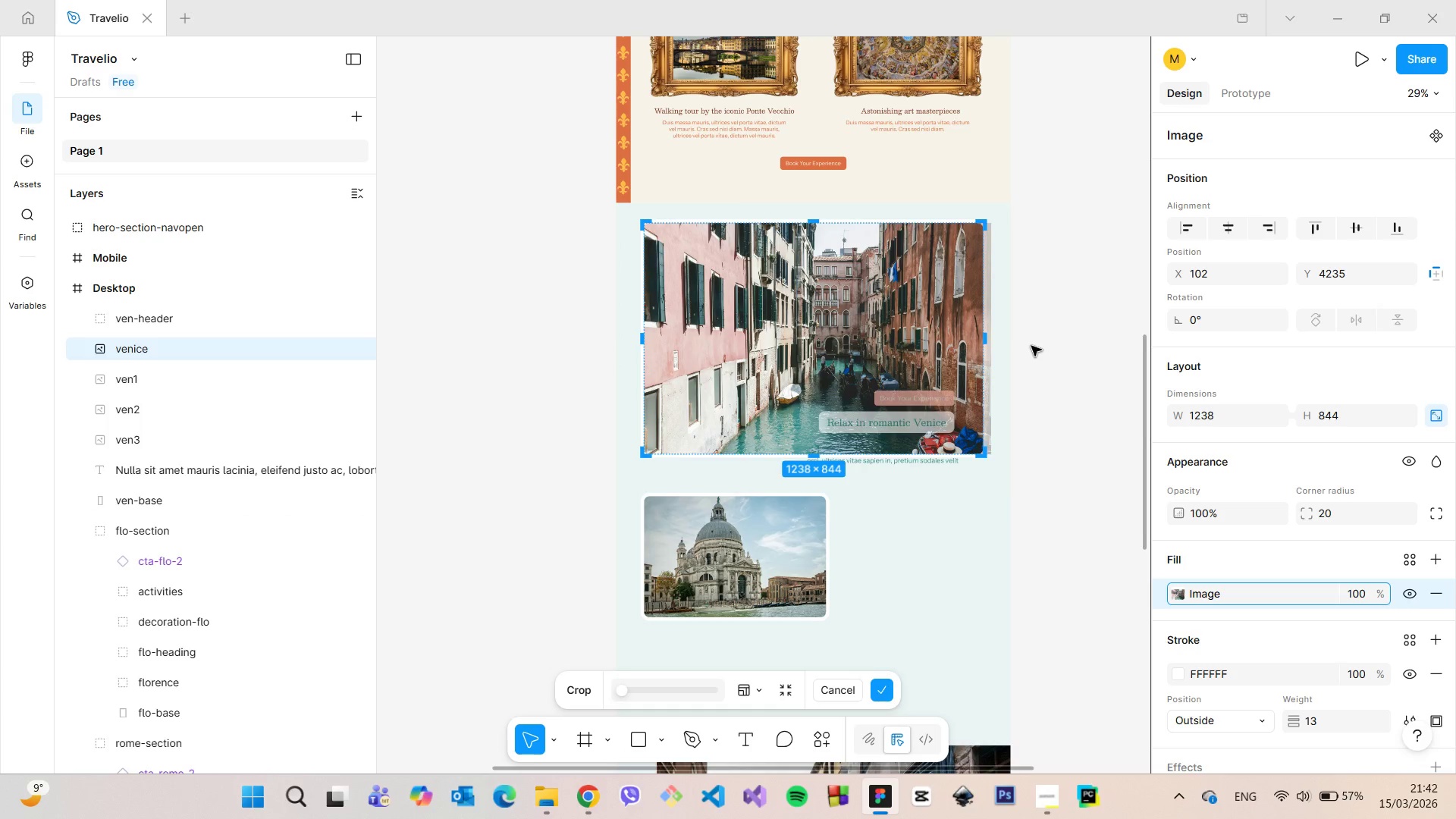 
left_click([1031, 346])
 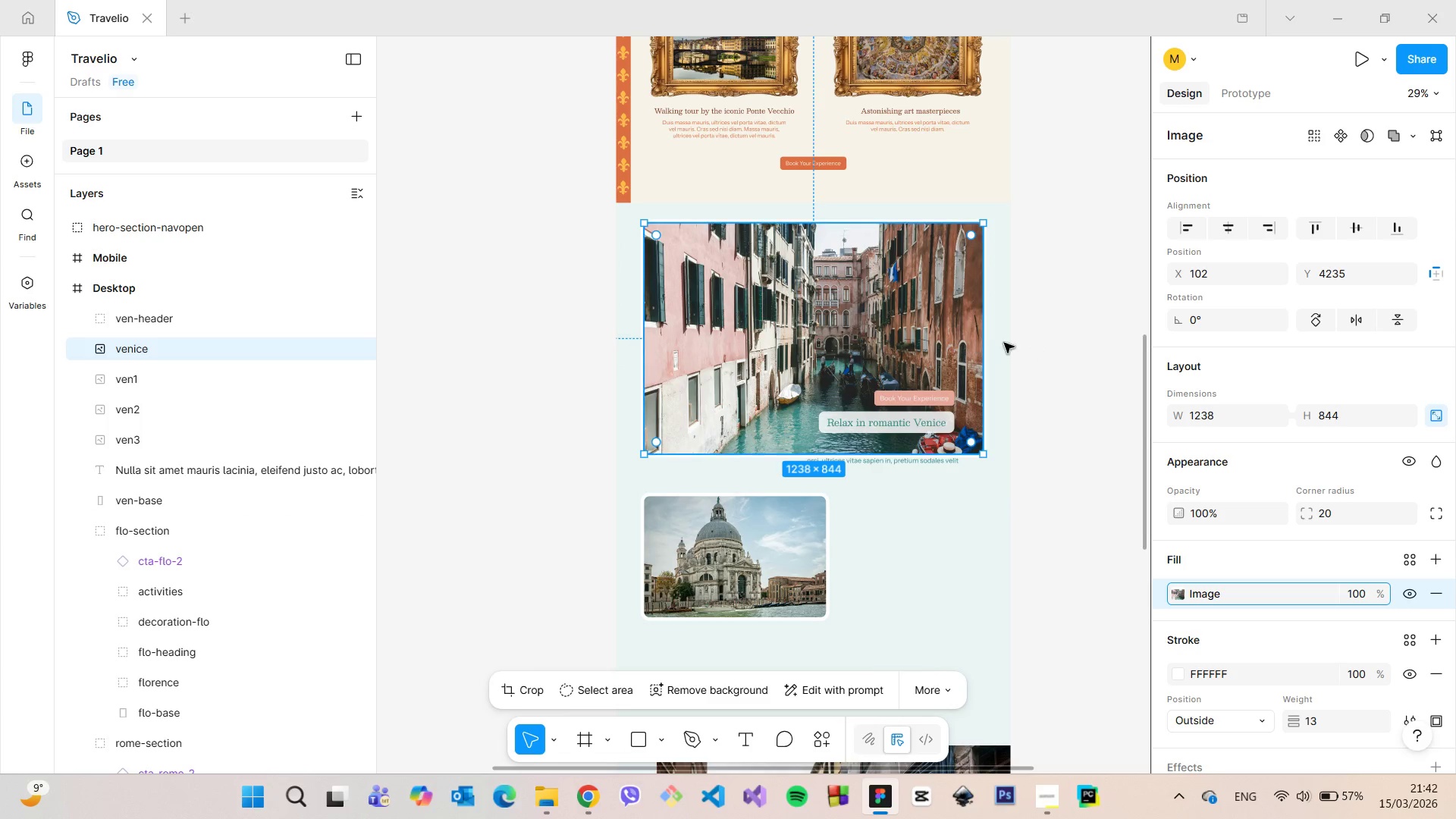 
hold_key(key=AltLeft, duration=1.52)
 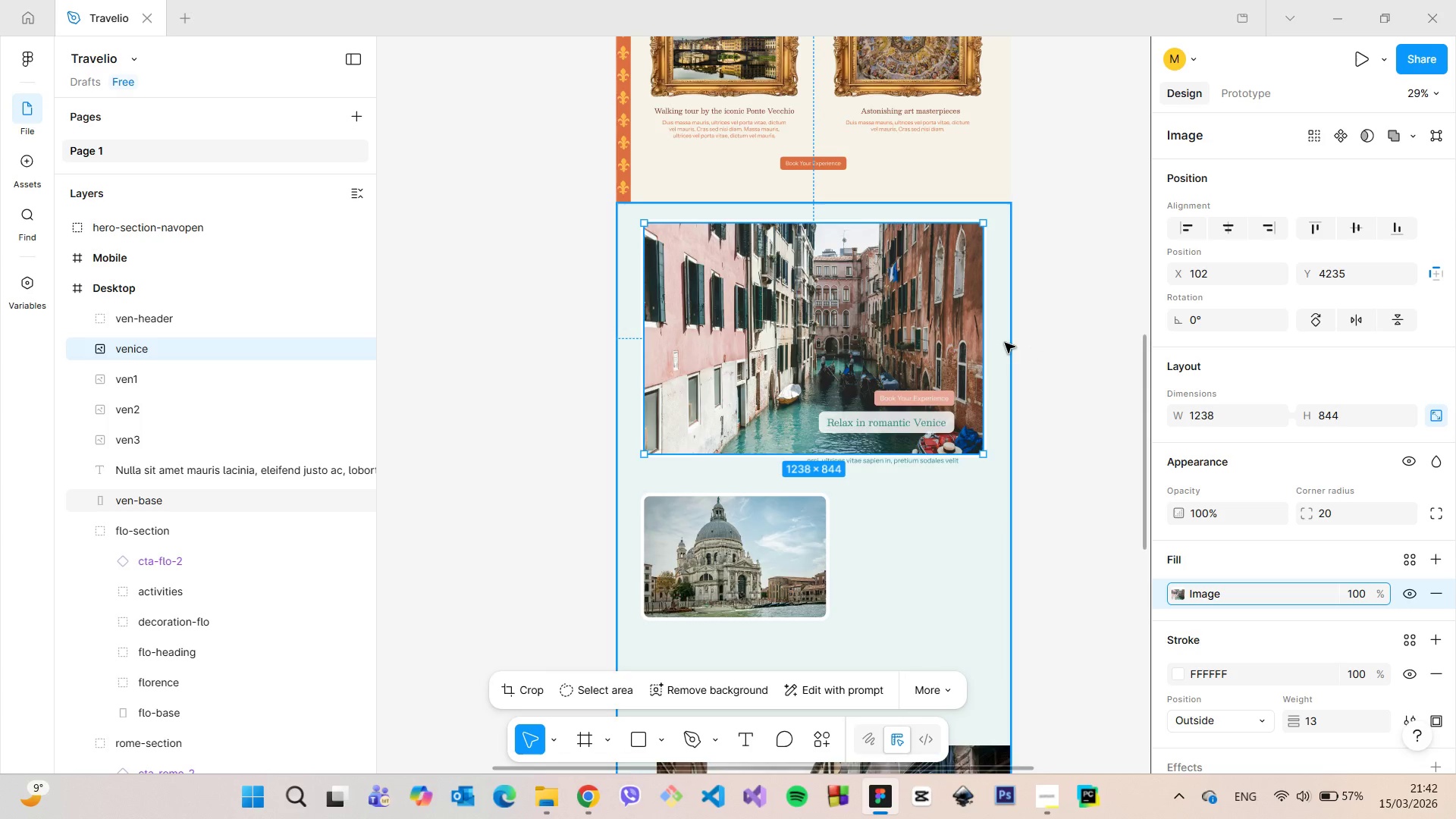 
hold_key(key=AltLeft, duration=0.58)
 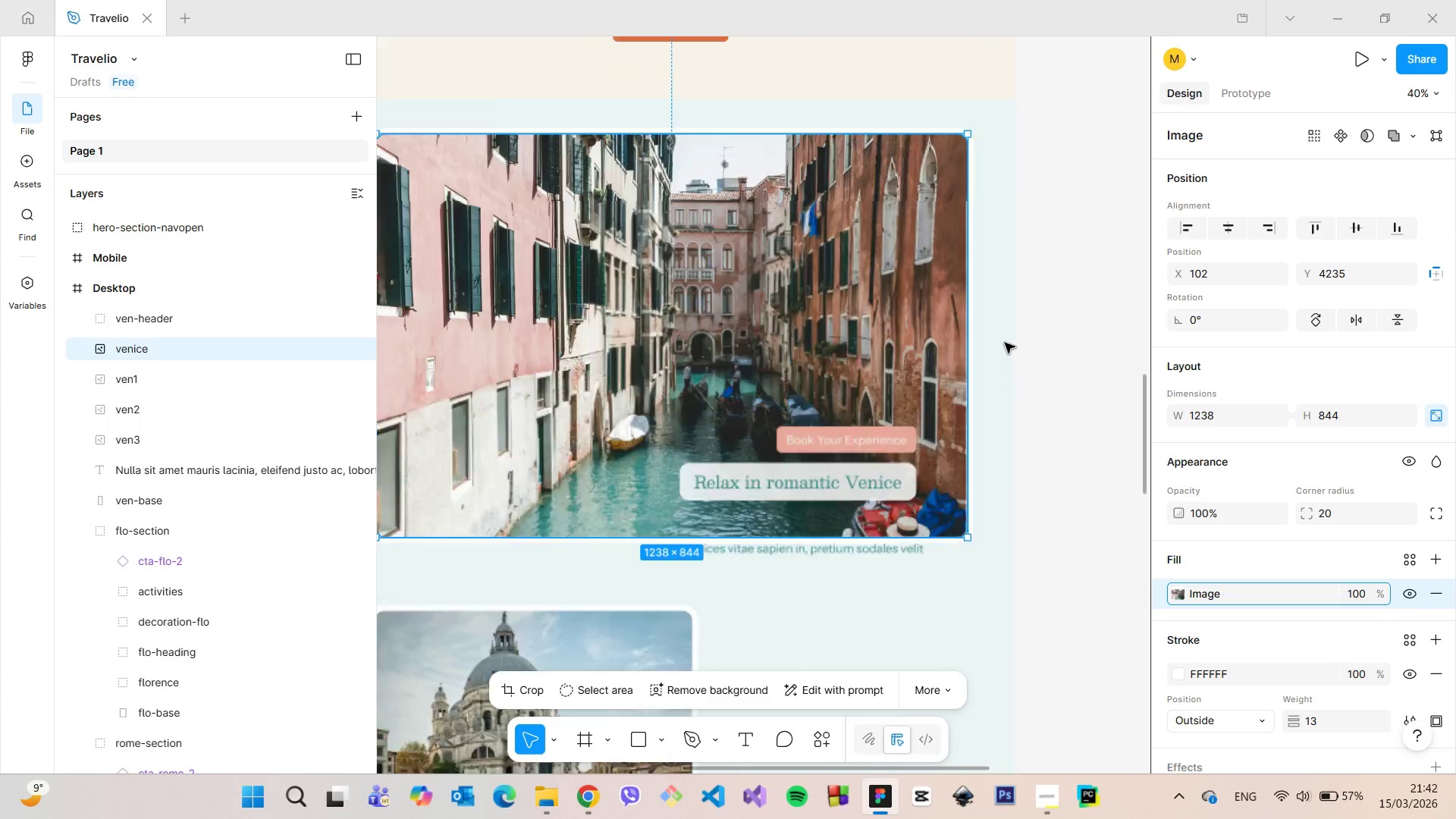 
scroll: coordinate [1005, 343], scroll_direction: up, amount: 17.0
 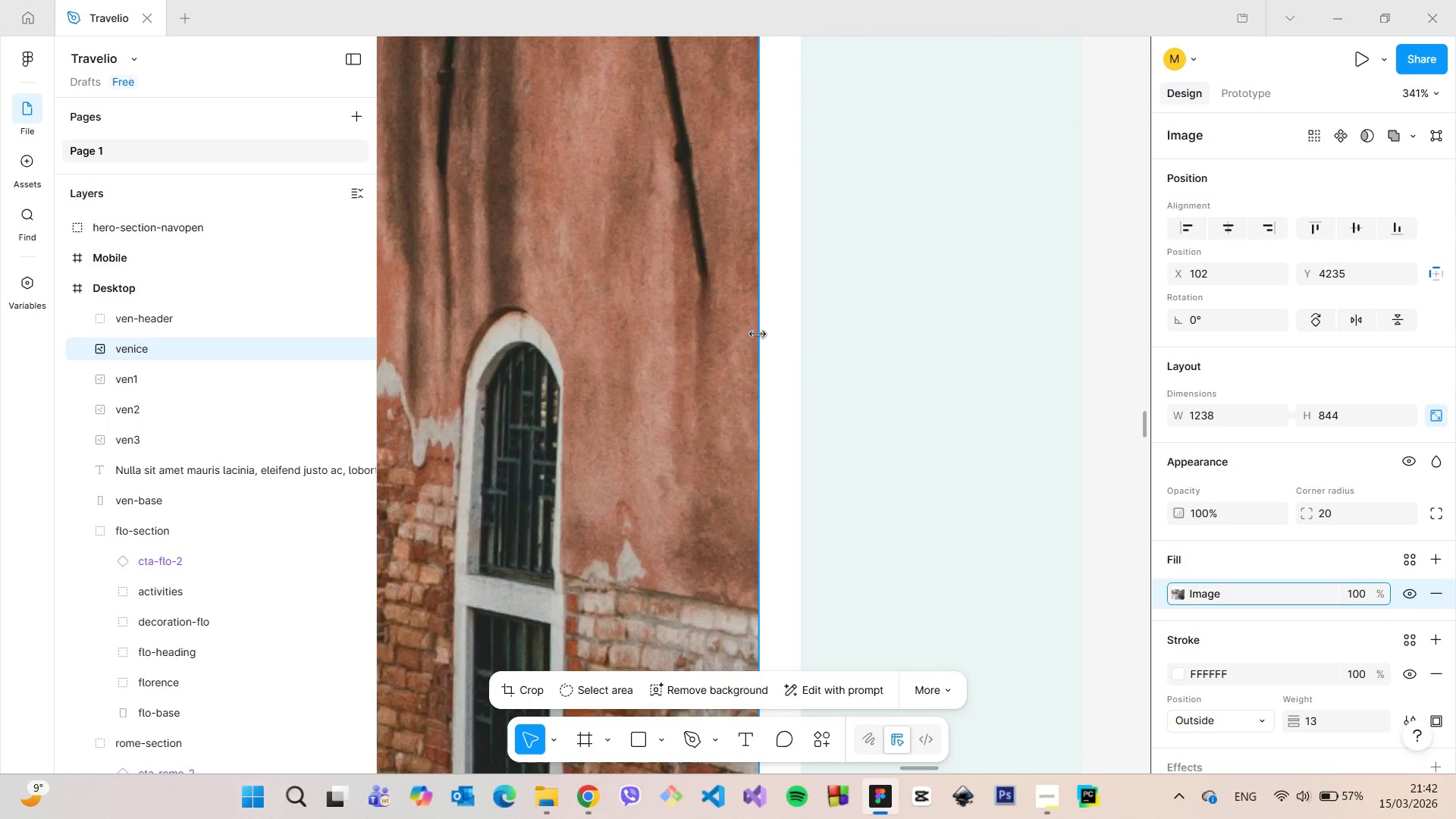 
left_click([758, 334])
 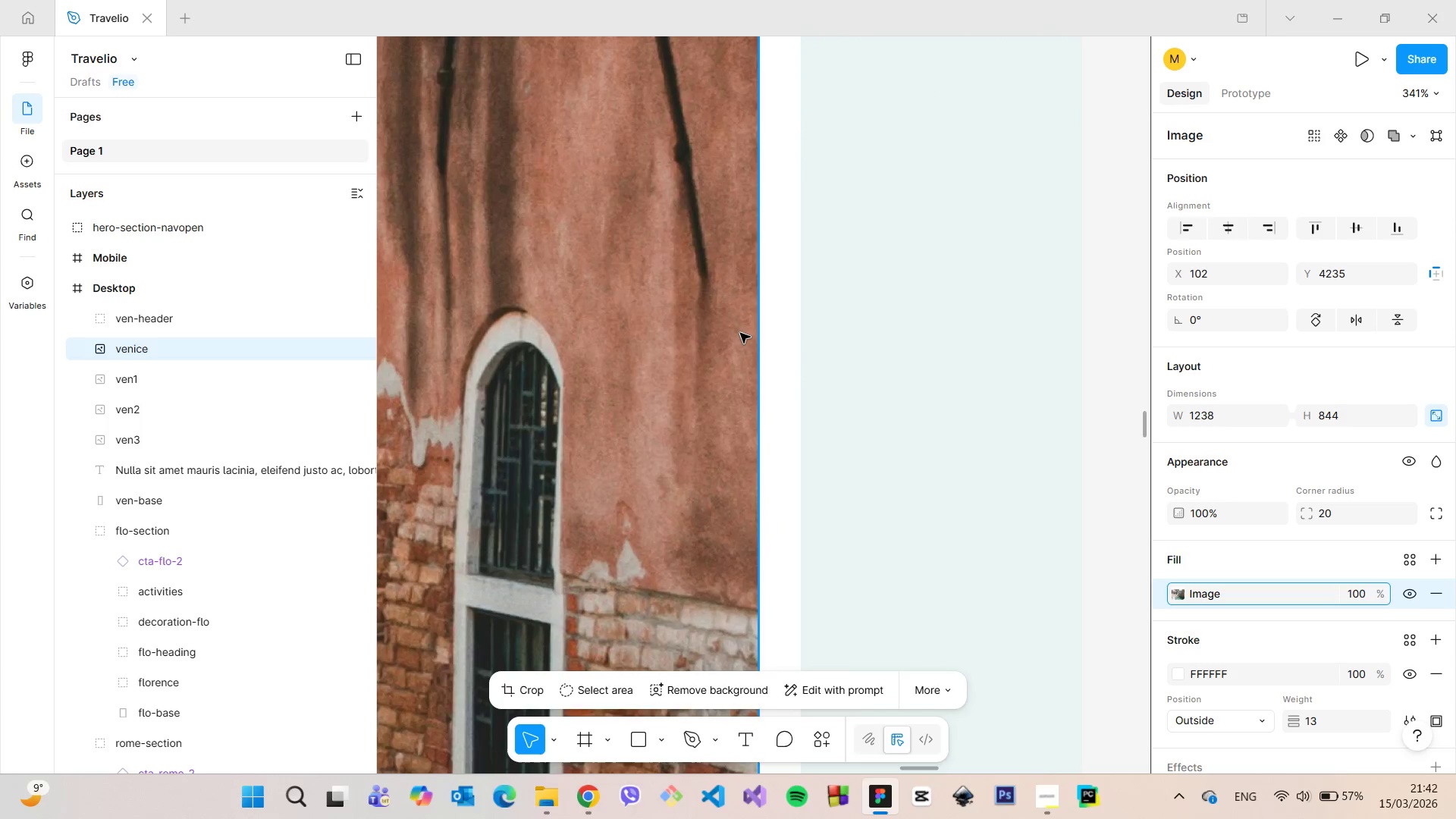 
left_click([740, 333])
 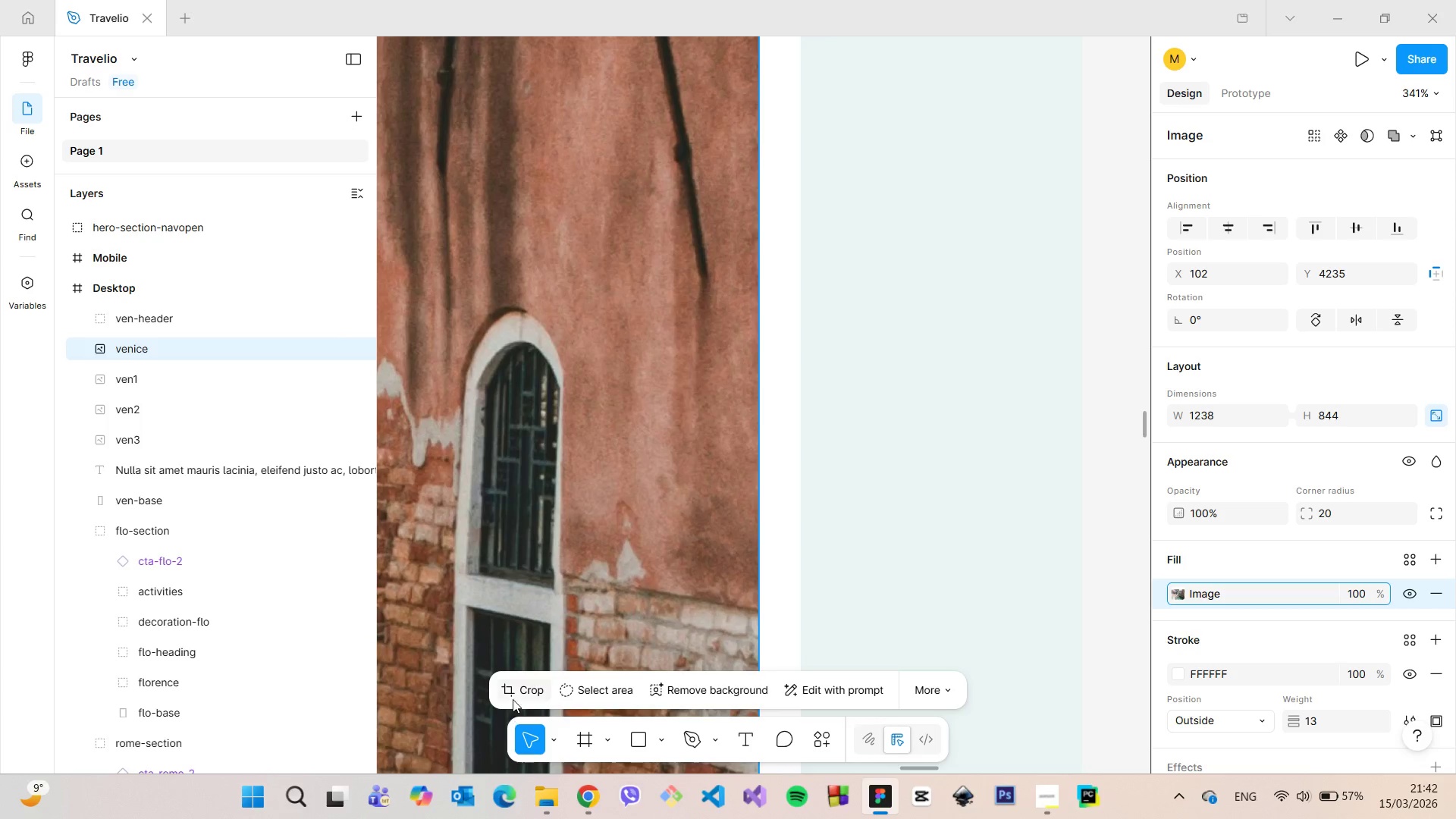 
left_click([513, 698])
 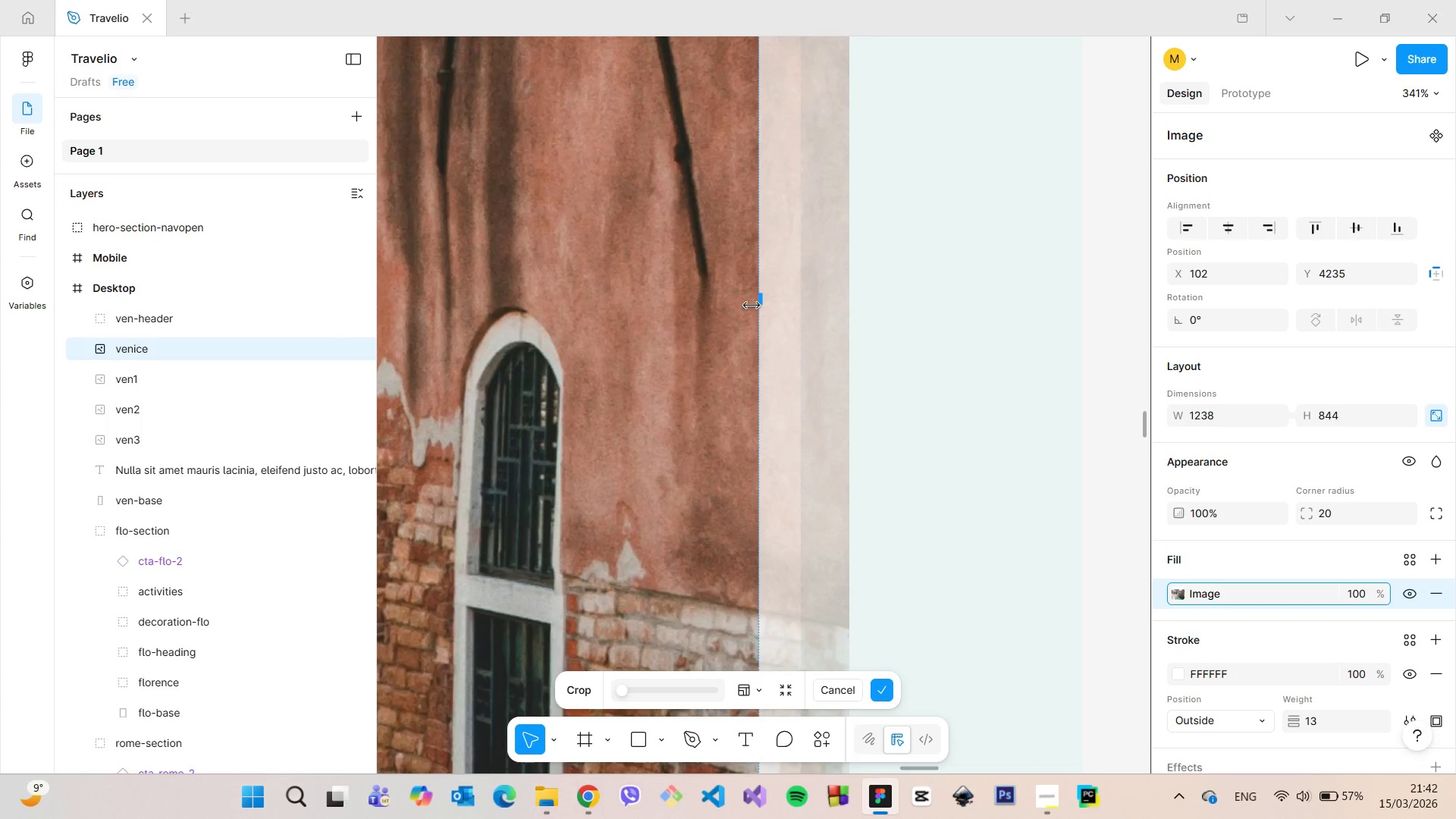 
scroll: coordinate [746, 306], scroll_direction: up, amount: 15.0
 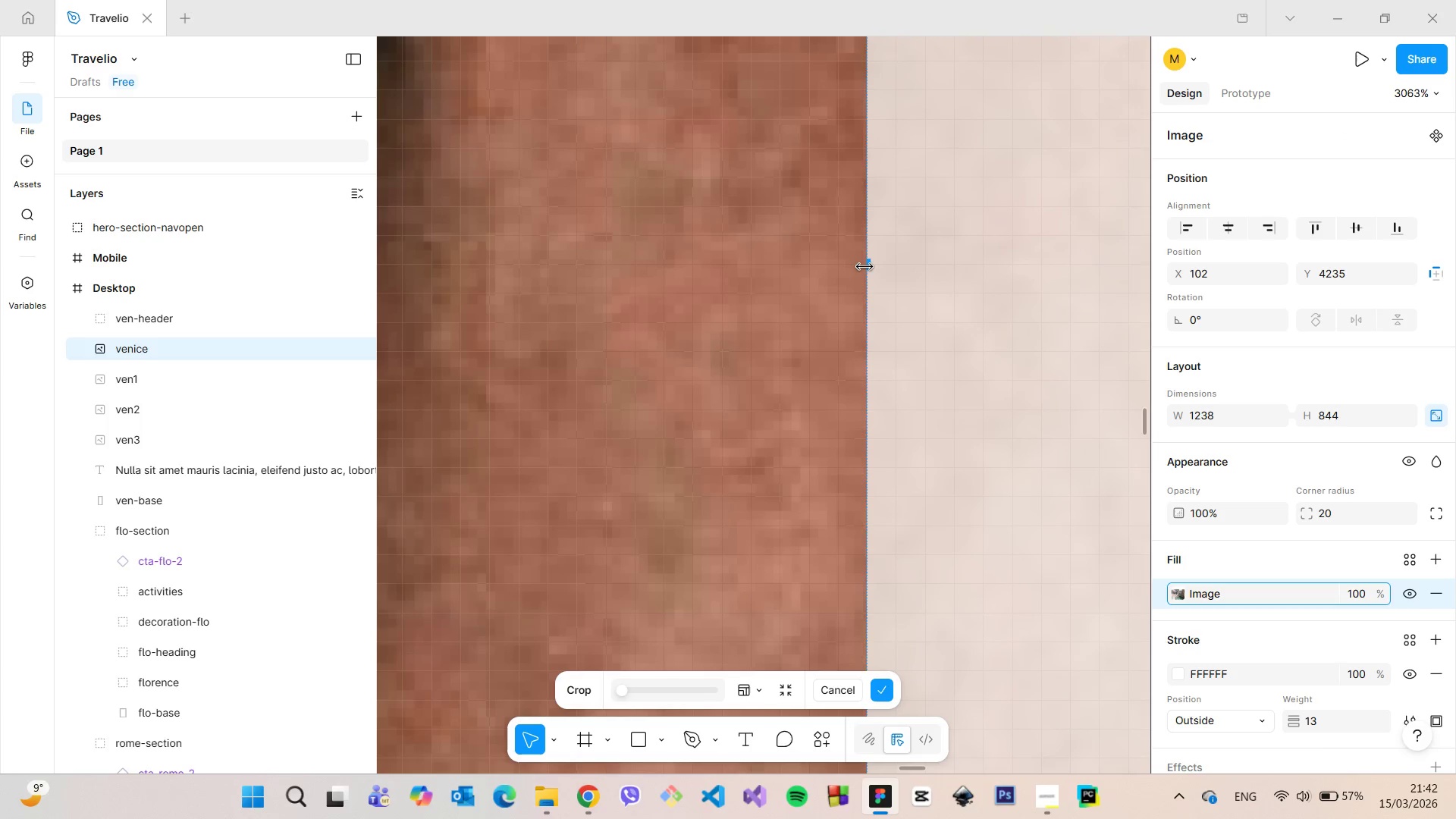 
left_click_drag(start_coordinate=[866, 266], to_coordinate=[816, 260])
 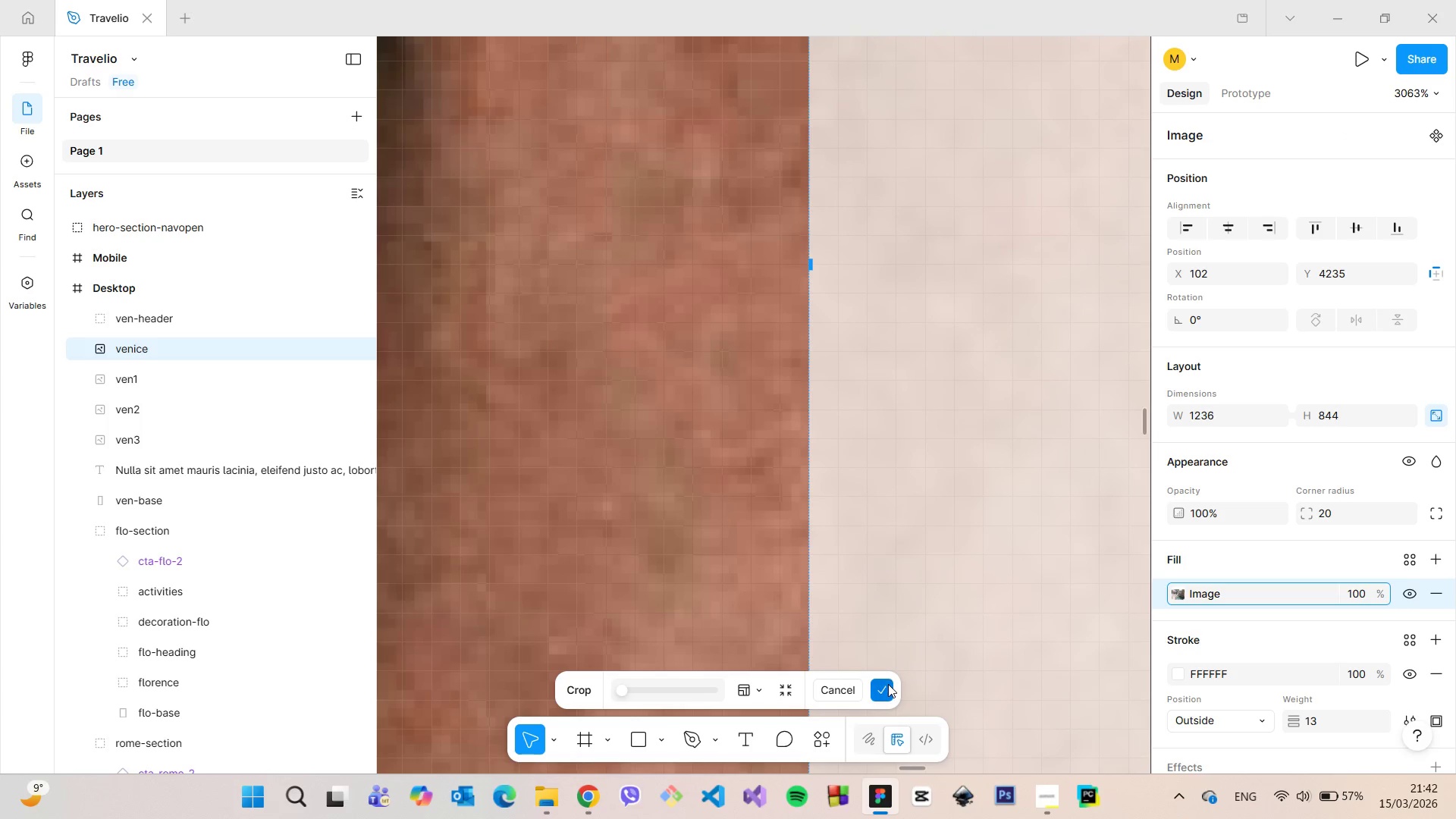 
left_click([888, 684])
 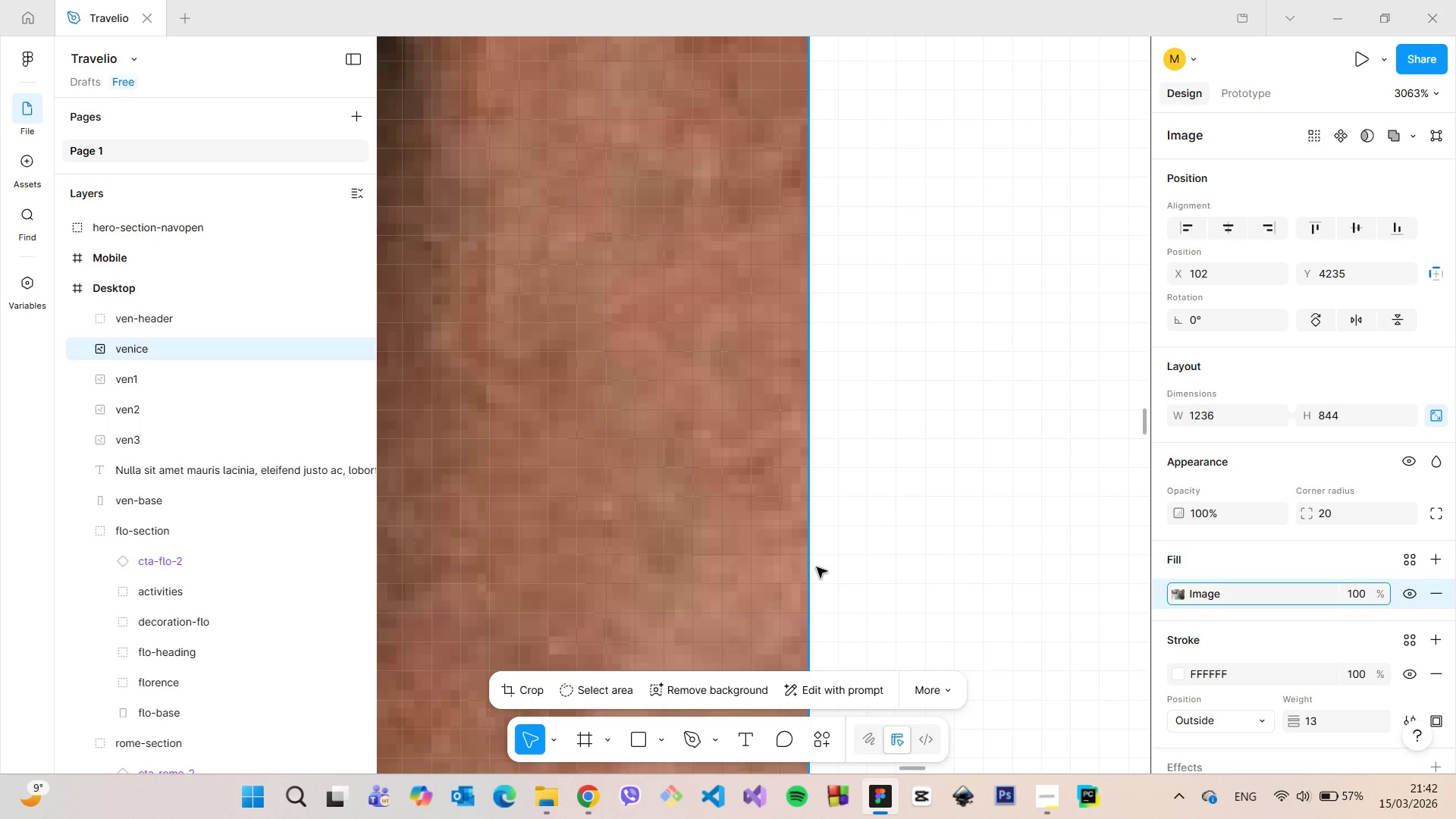 
scroll: coordinate [814, 556], scroll_direction: down, amount: 42.0
 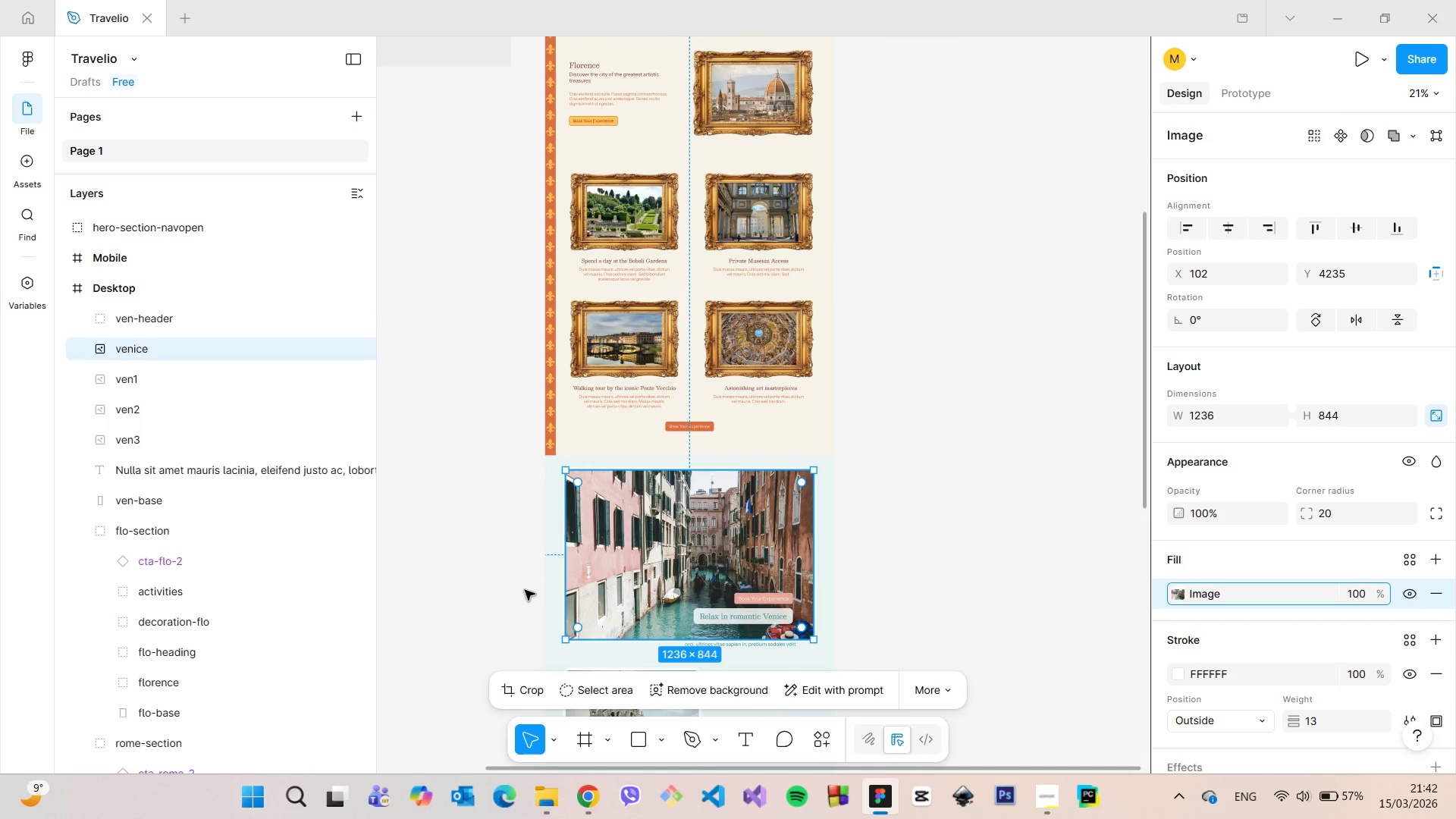 
scroll: coordinate [519, 592], scroll_direction: up, amount: 4.0
 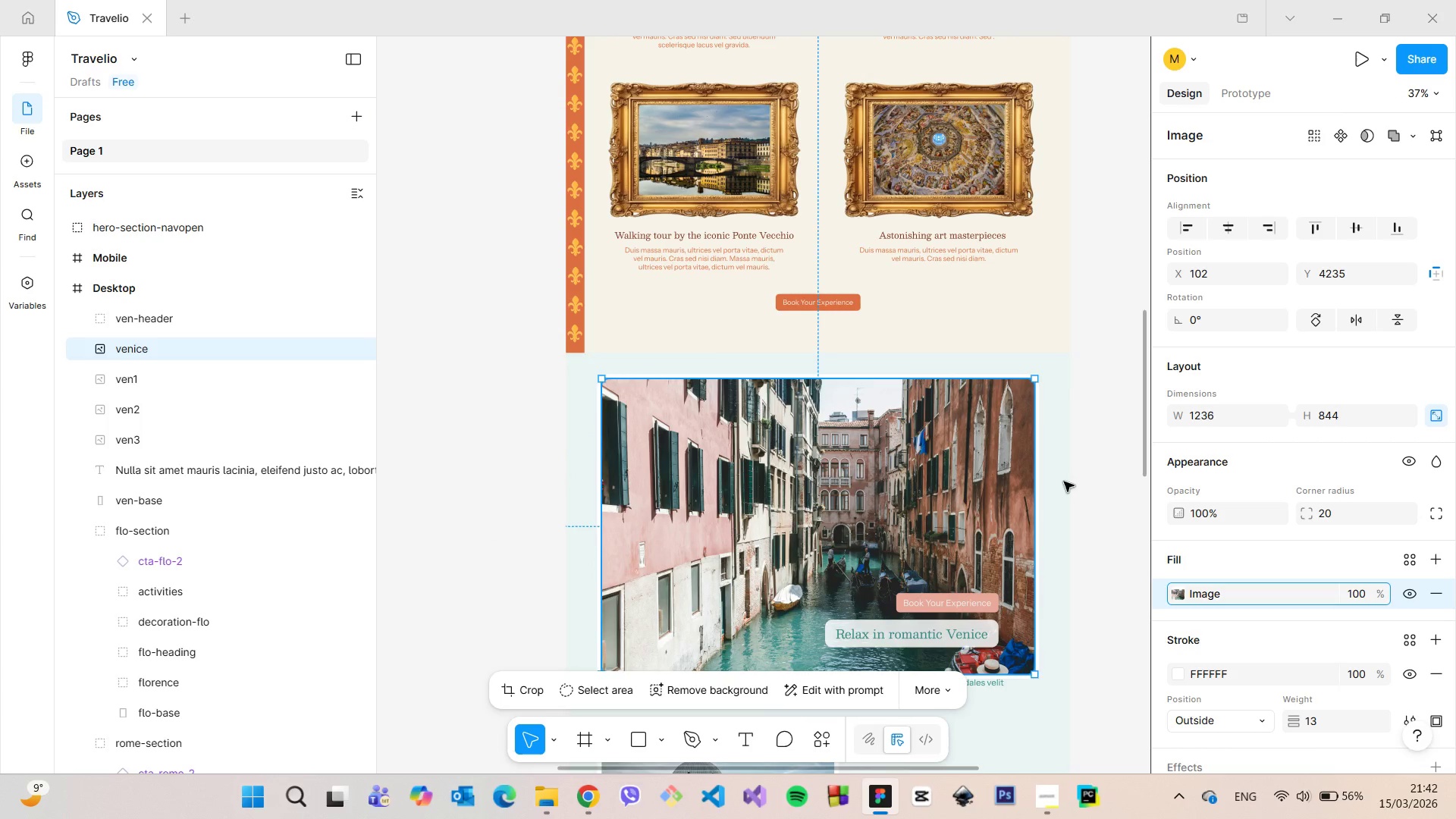 
hold_key(key=AltLeft, duration=1.51)
 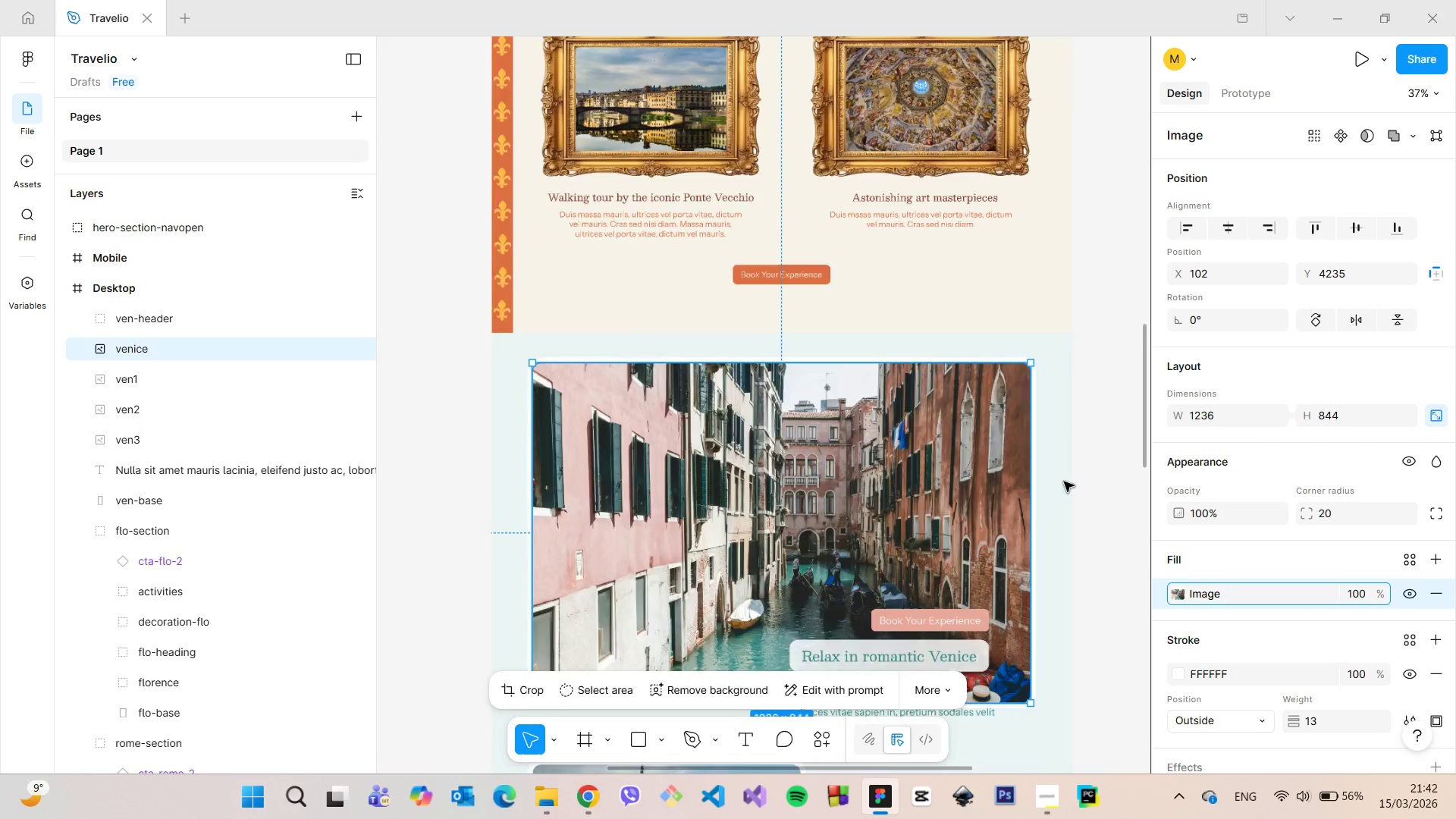 
hold_key(key=AltLeft, duration=0.38)
 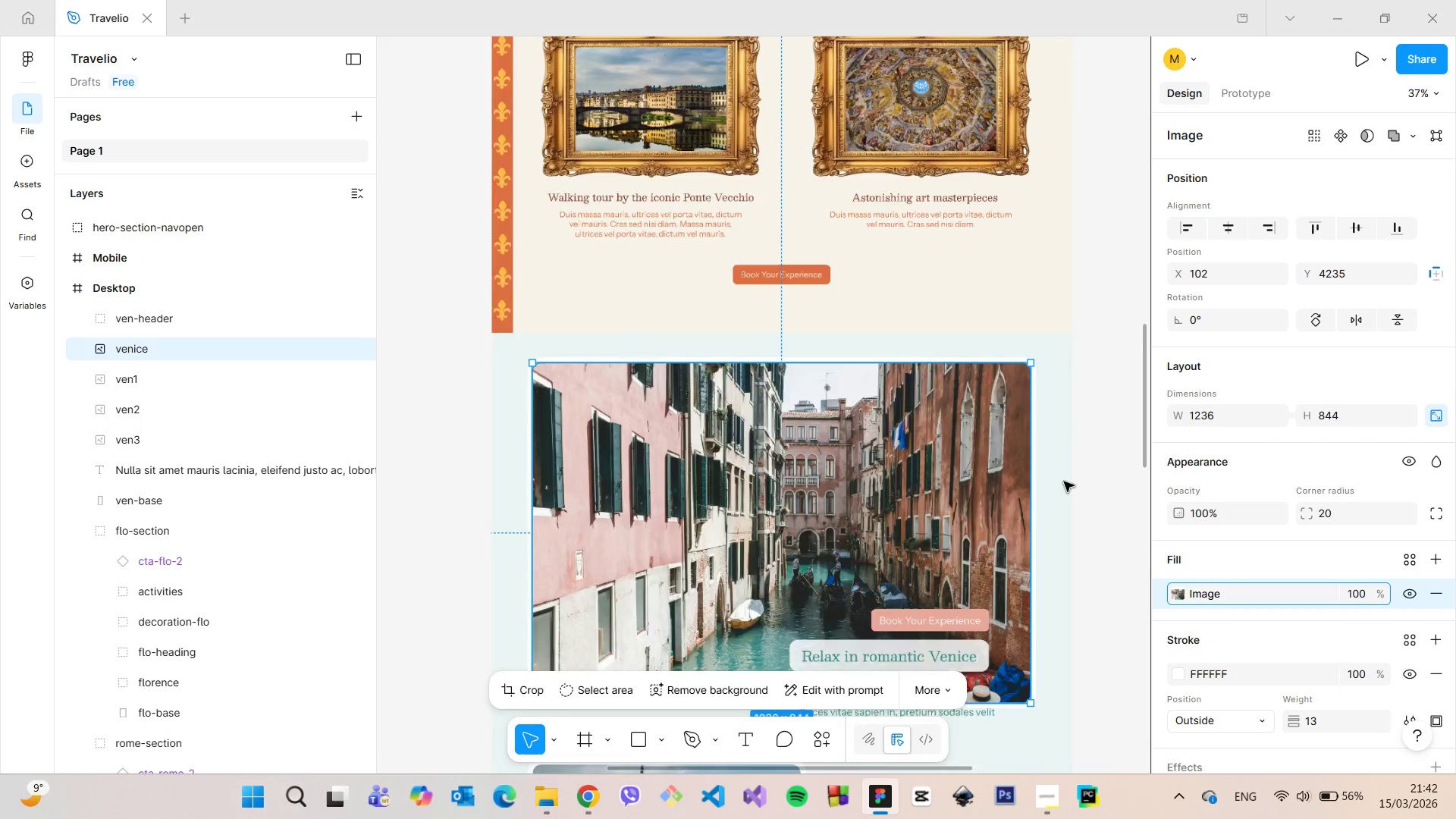 
scroll: coordinate [1064, 482], scroll_direction: up, amount: 14.0
 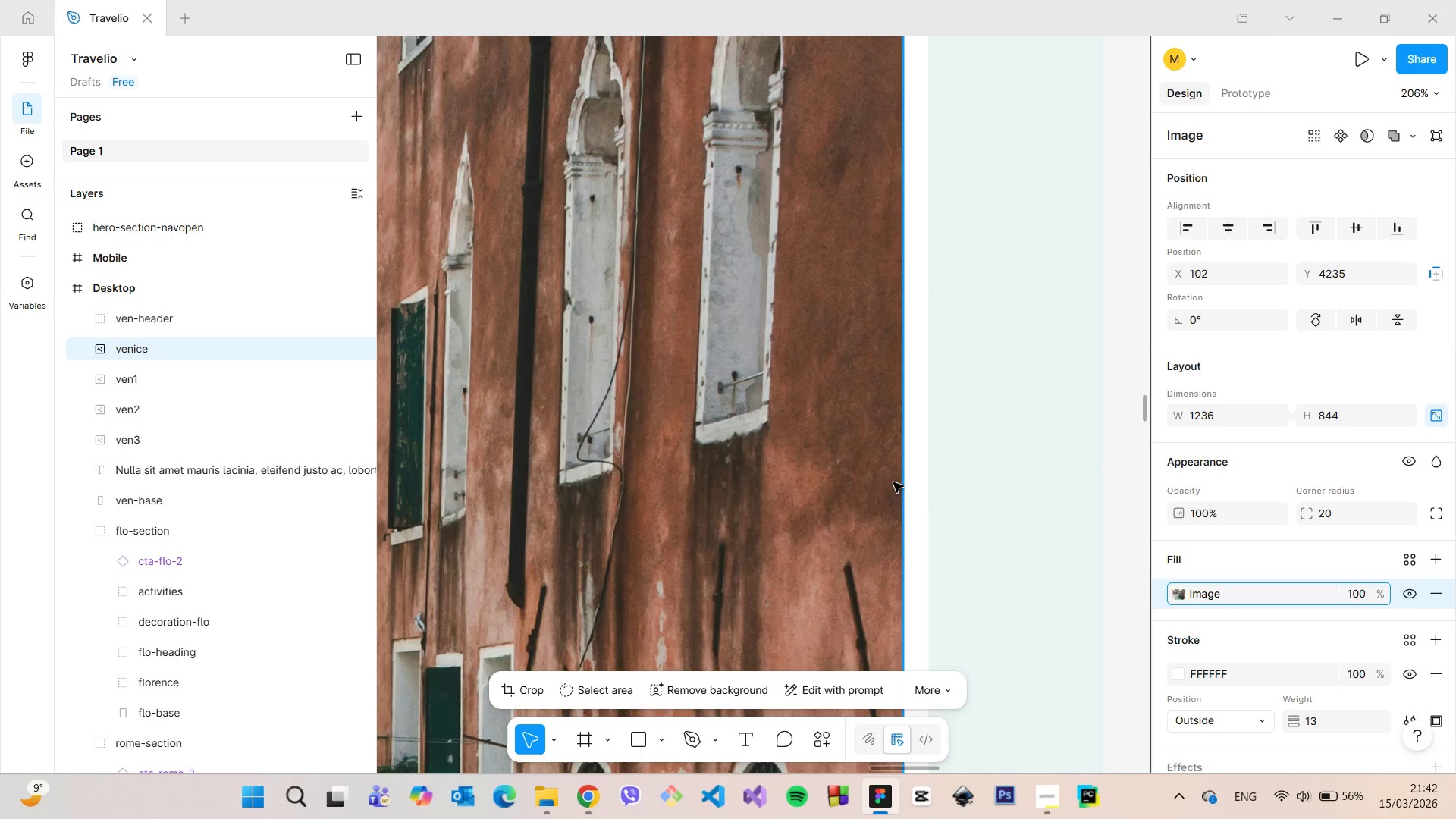 
left_click([893, 482])
 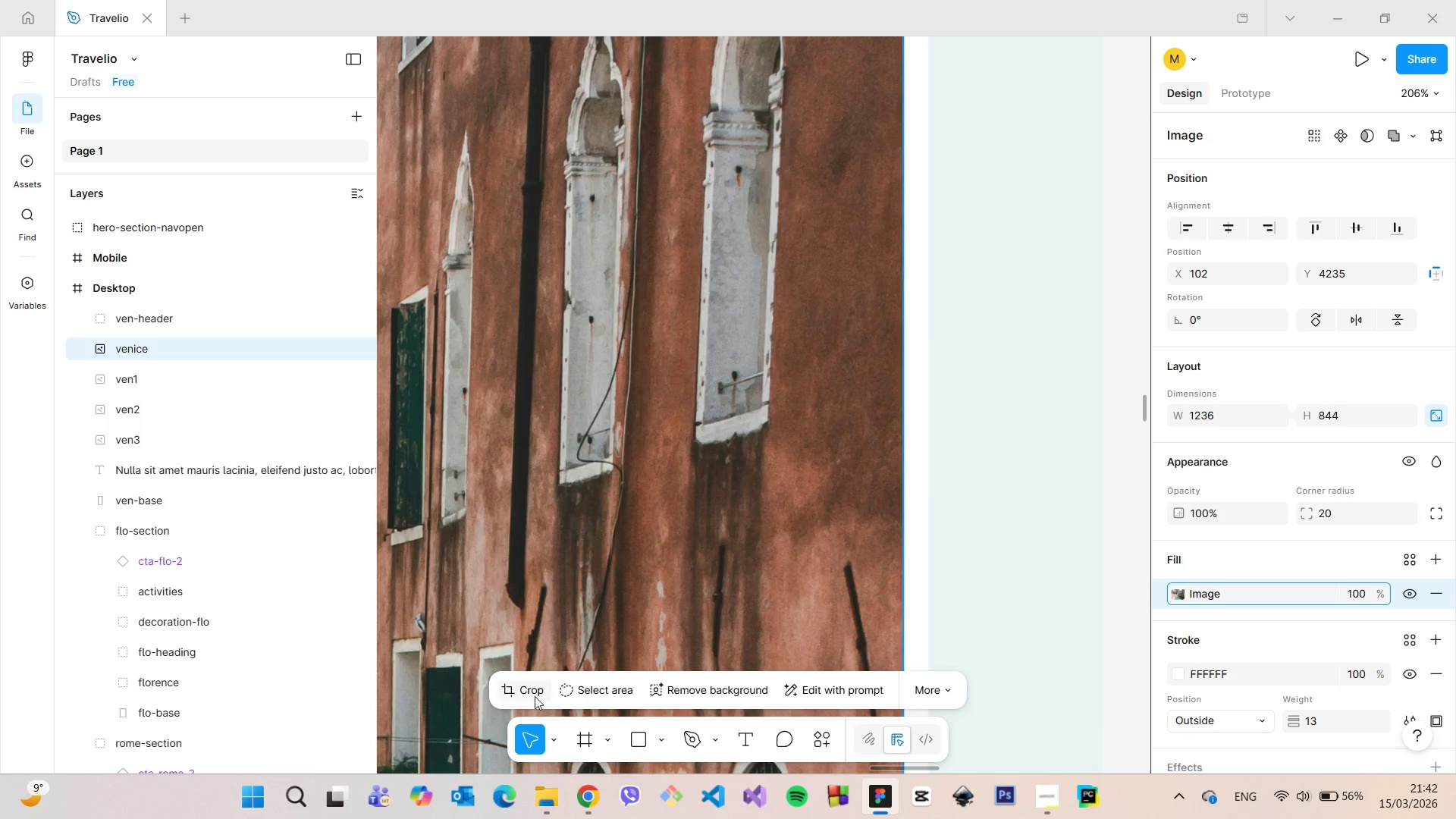 
left_click([534, 696])
 